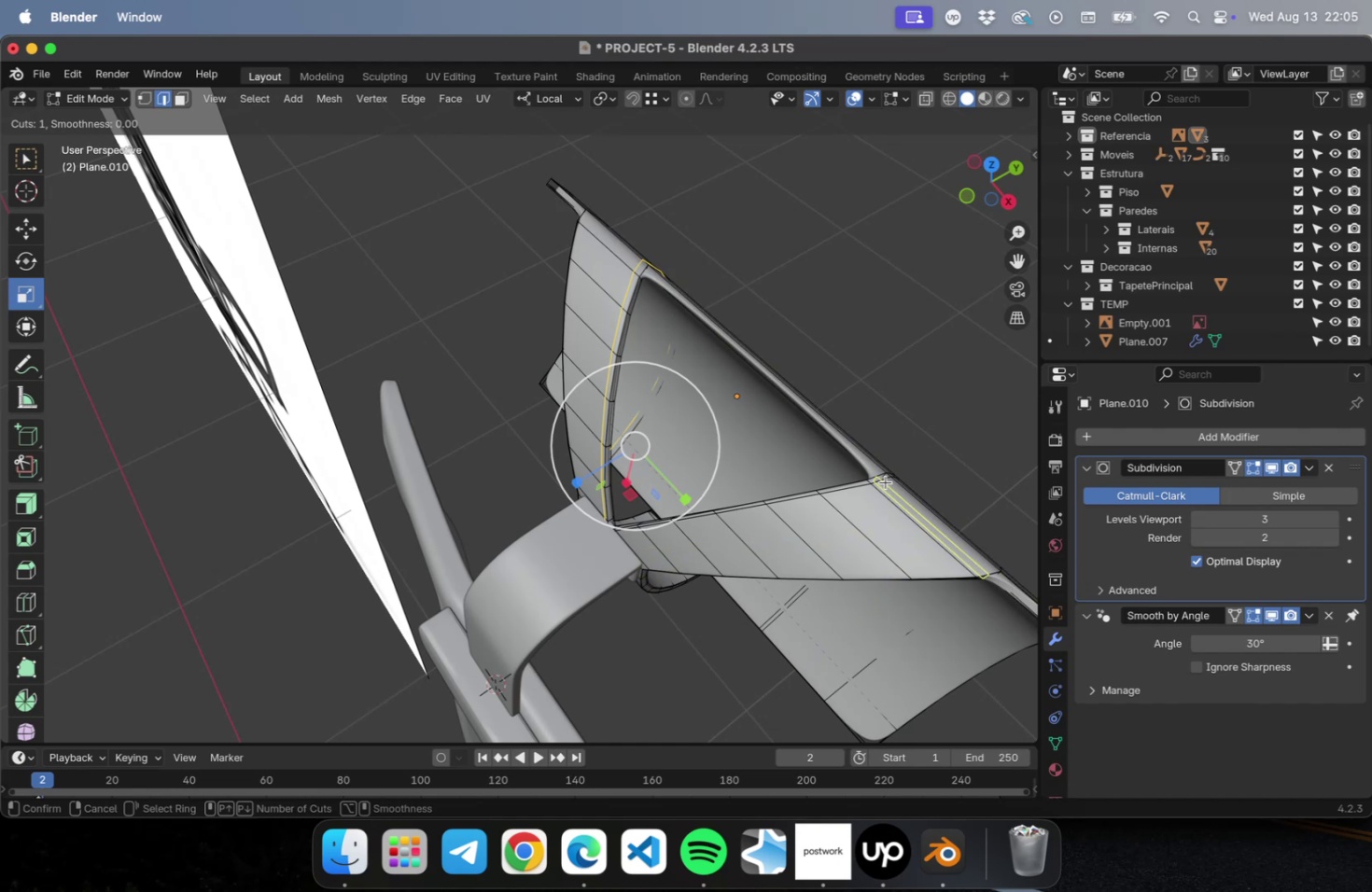 
left_click([879, 478])
 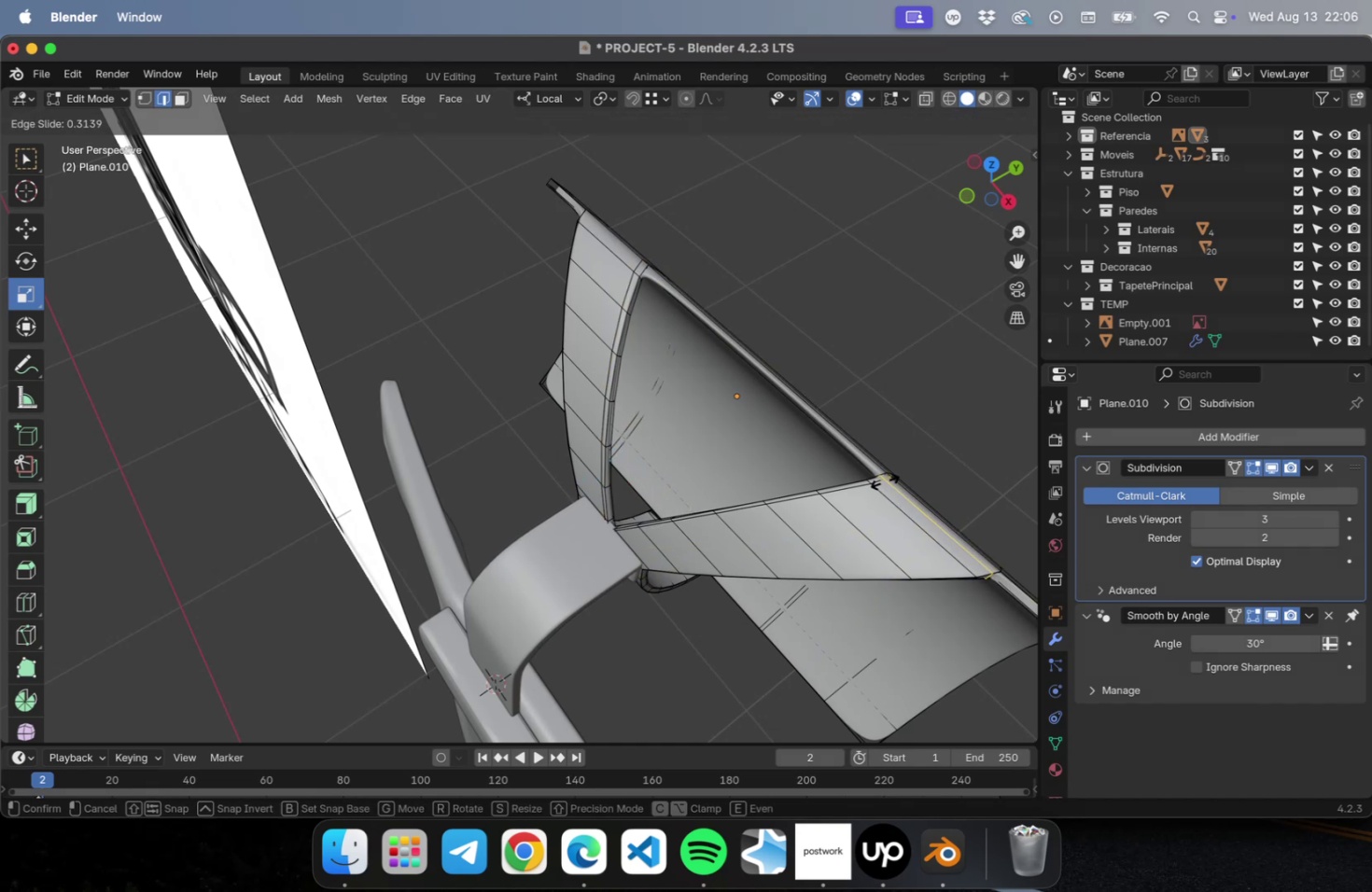 
wait(6.49)
 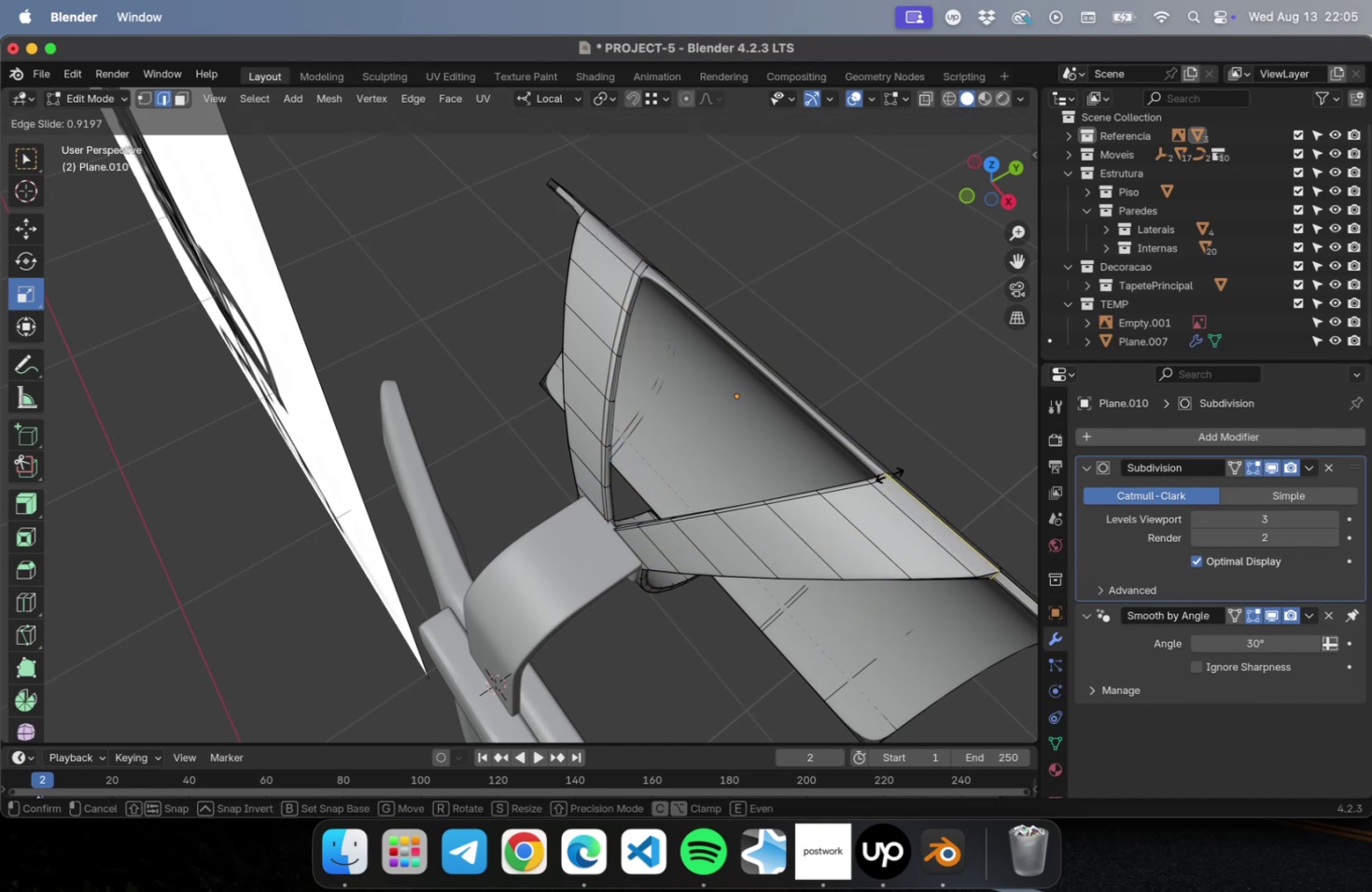 
left_click([888, 479])
 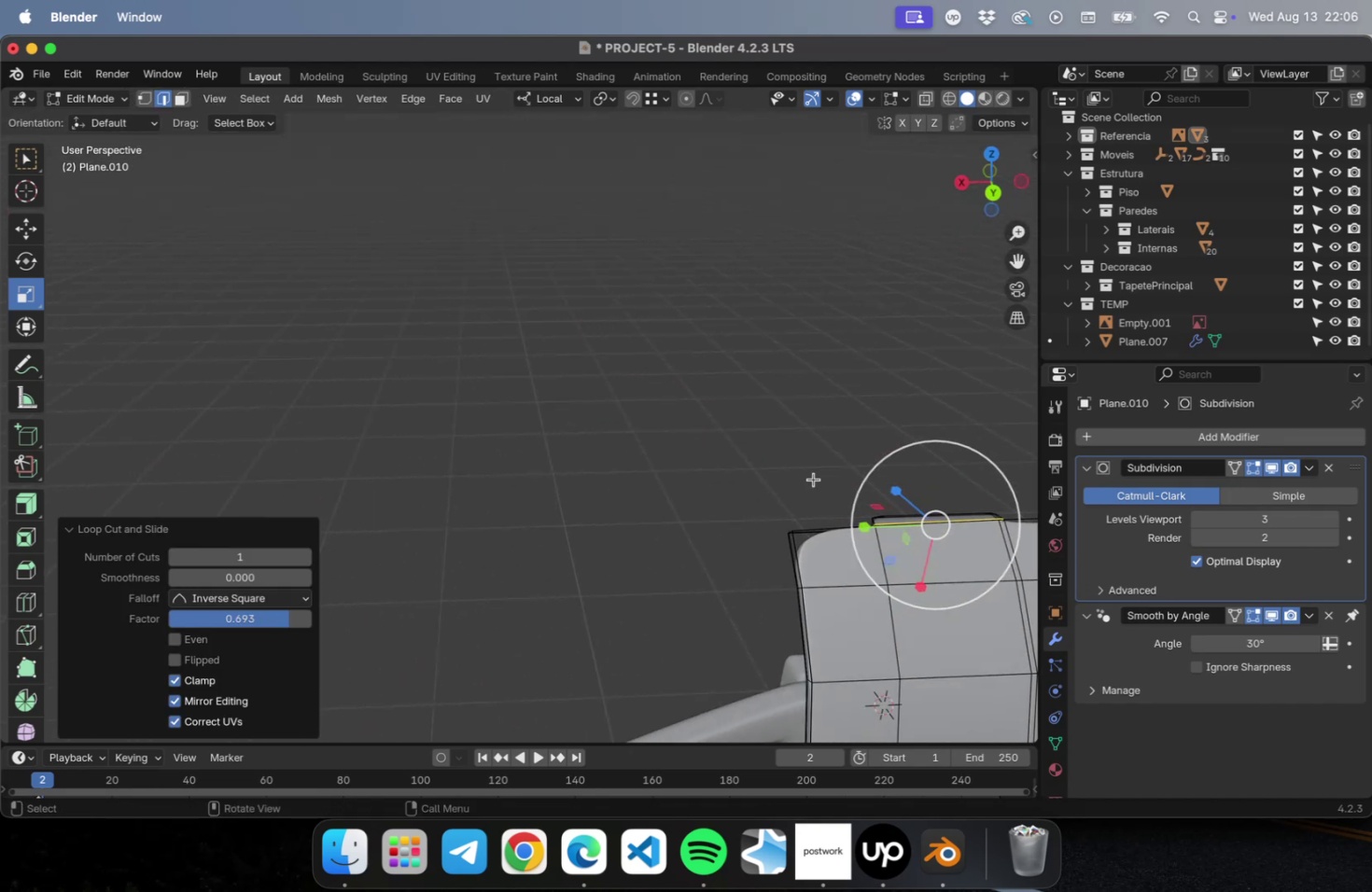 
hold_key(key=ShiftLeft, duration=0.47)
 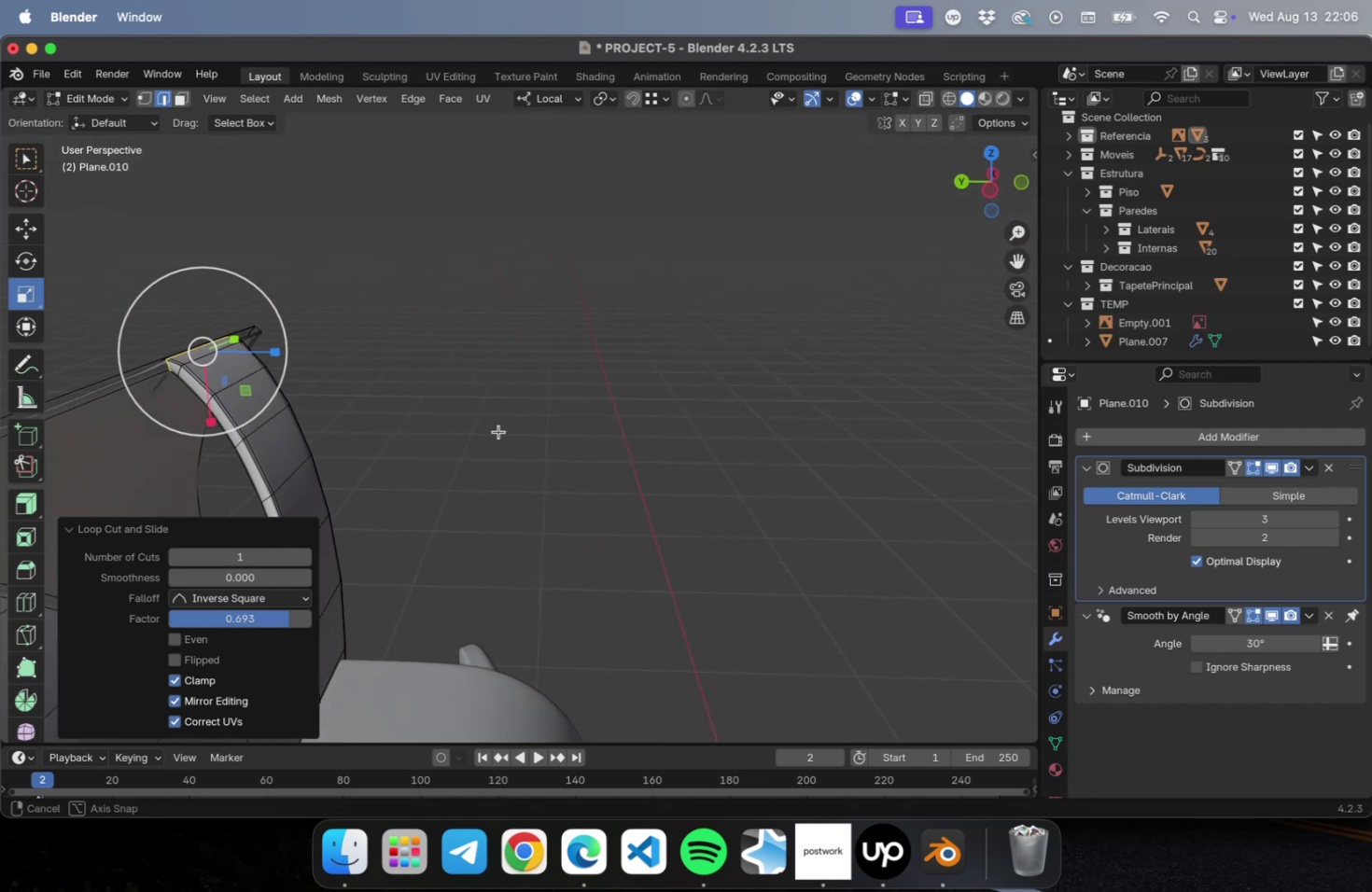 
hold_key(key=ShiftLeft, duration=2.0)
 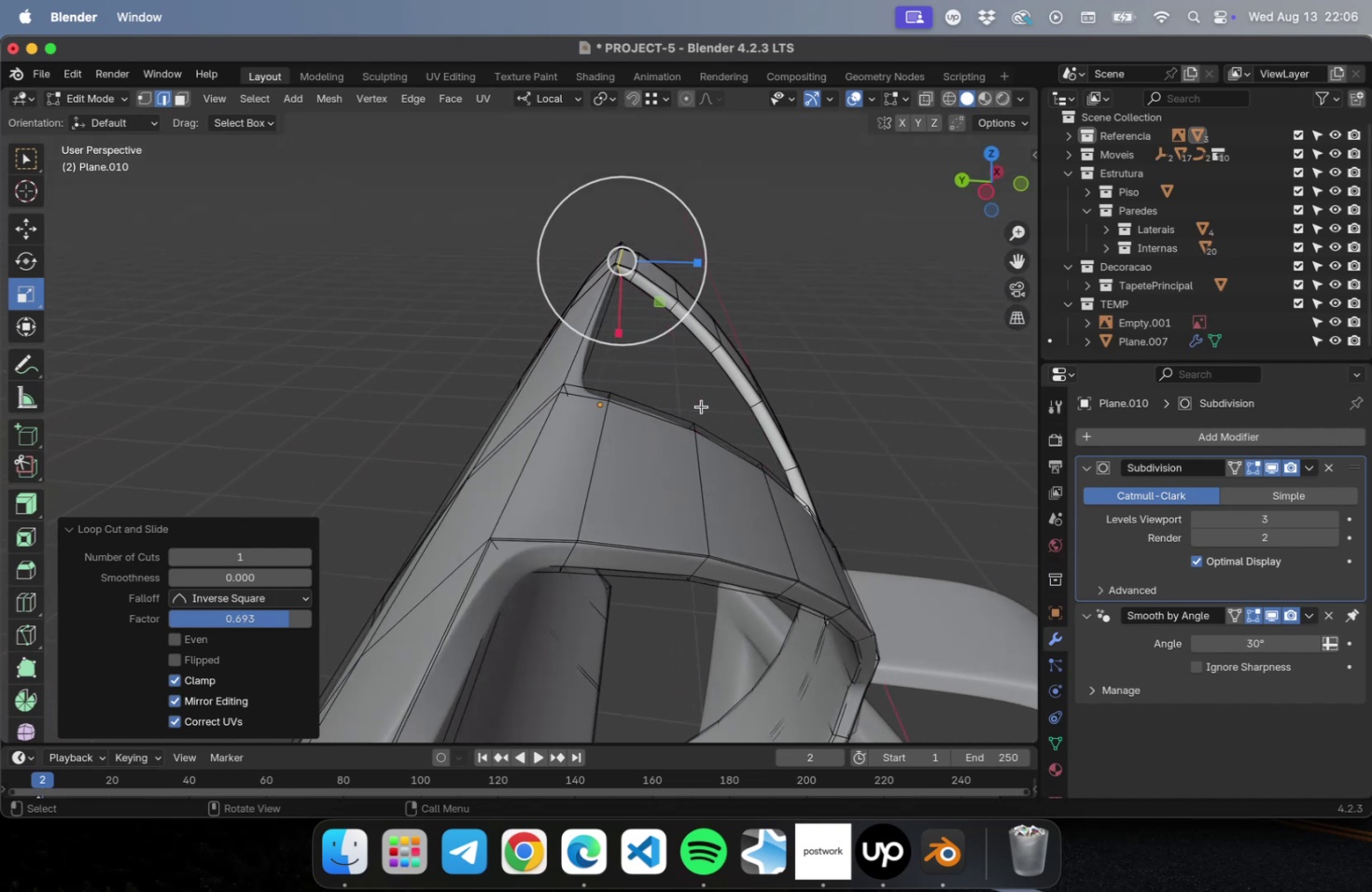 
key(Meta+R)
 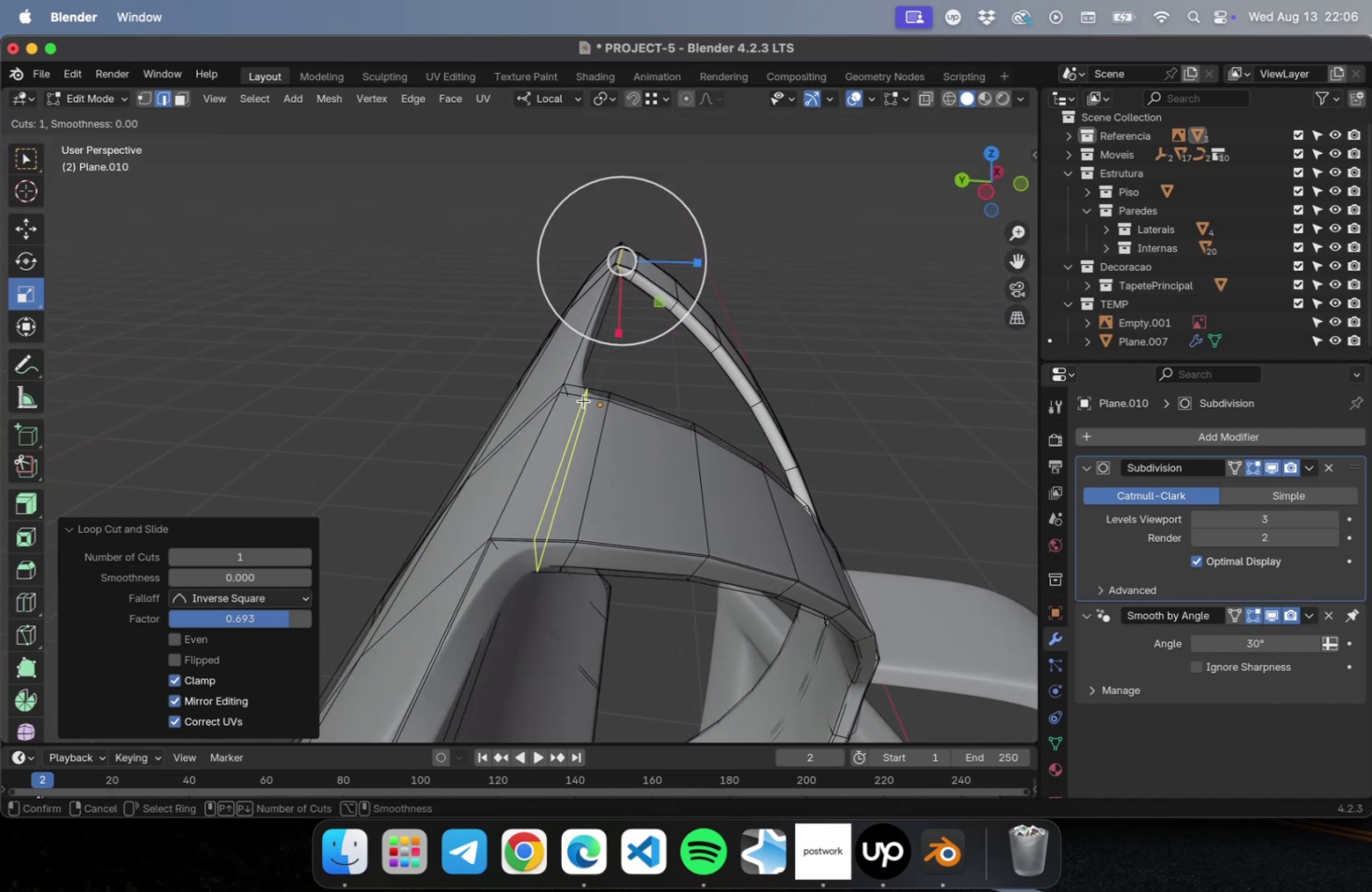 
left_click([583, 400])
 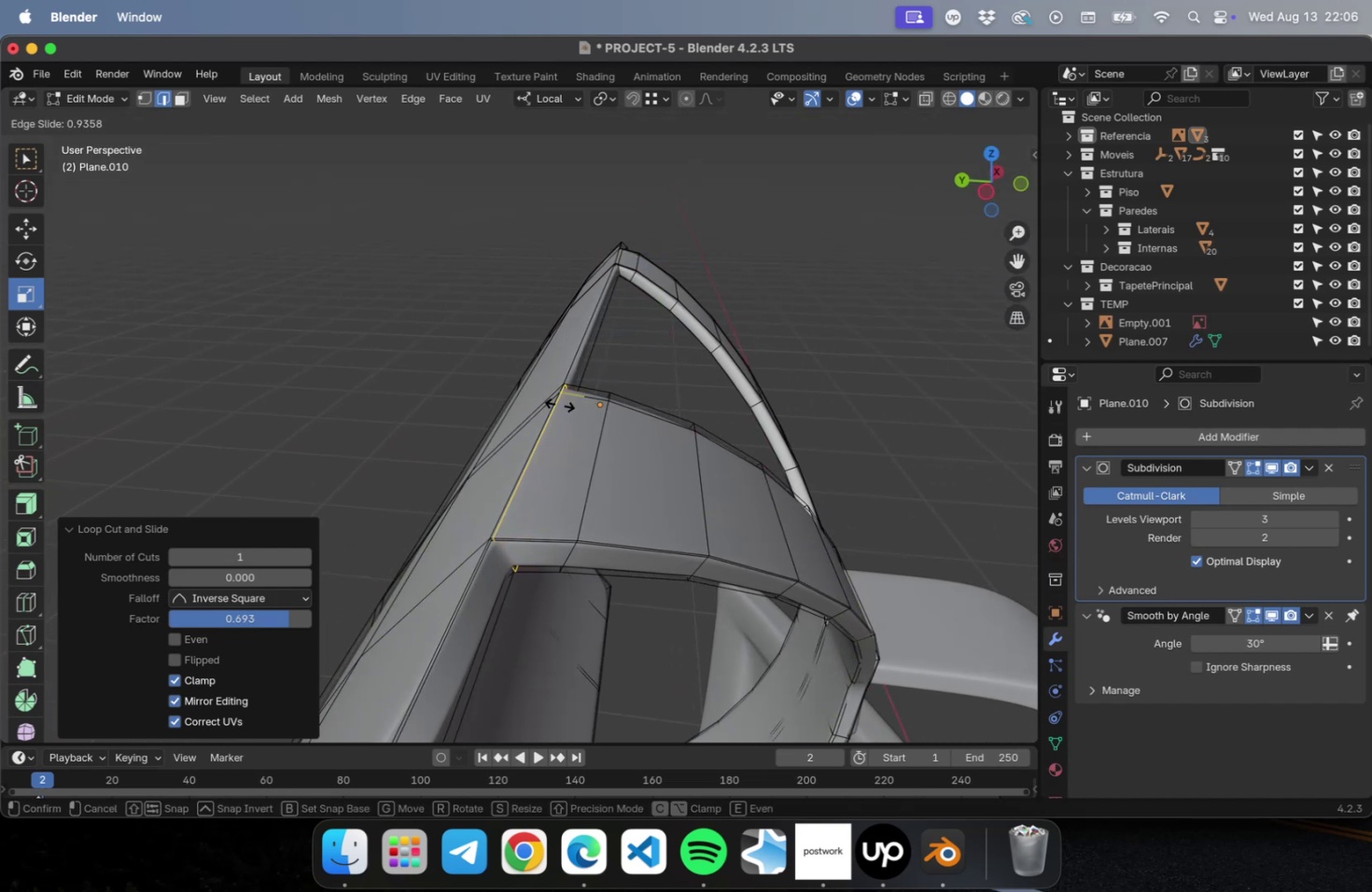 
left_click([560, 404])
 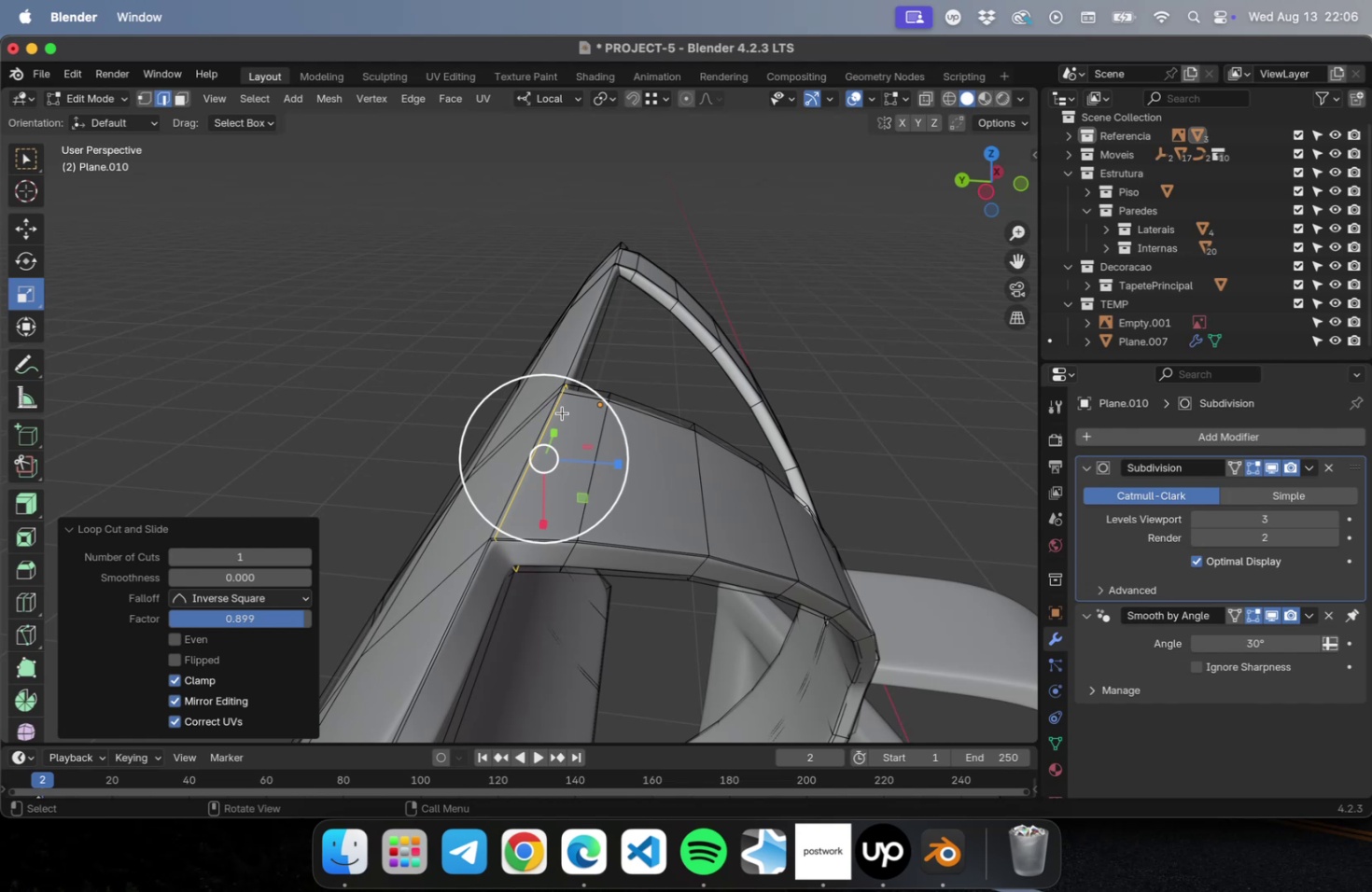 
scroll: coordinate [581, 422], scroll_direction: down, amount: 15.0
 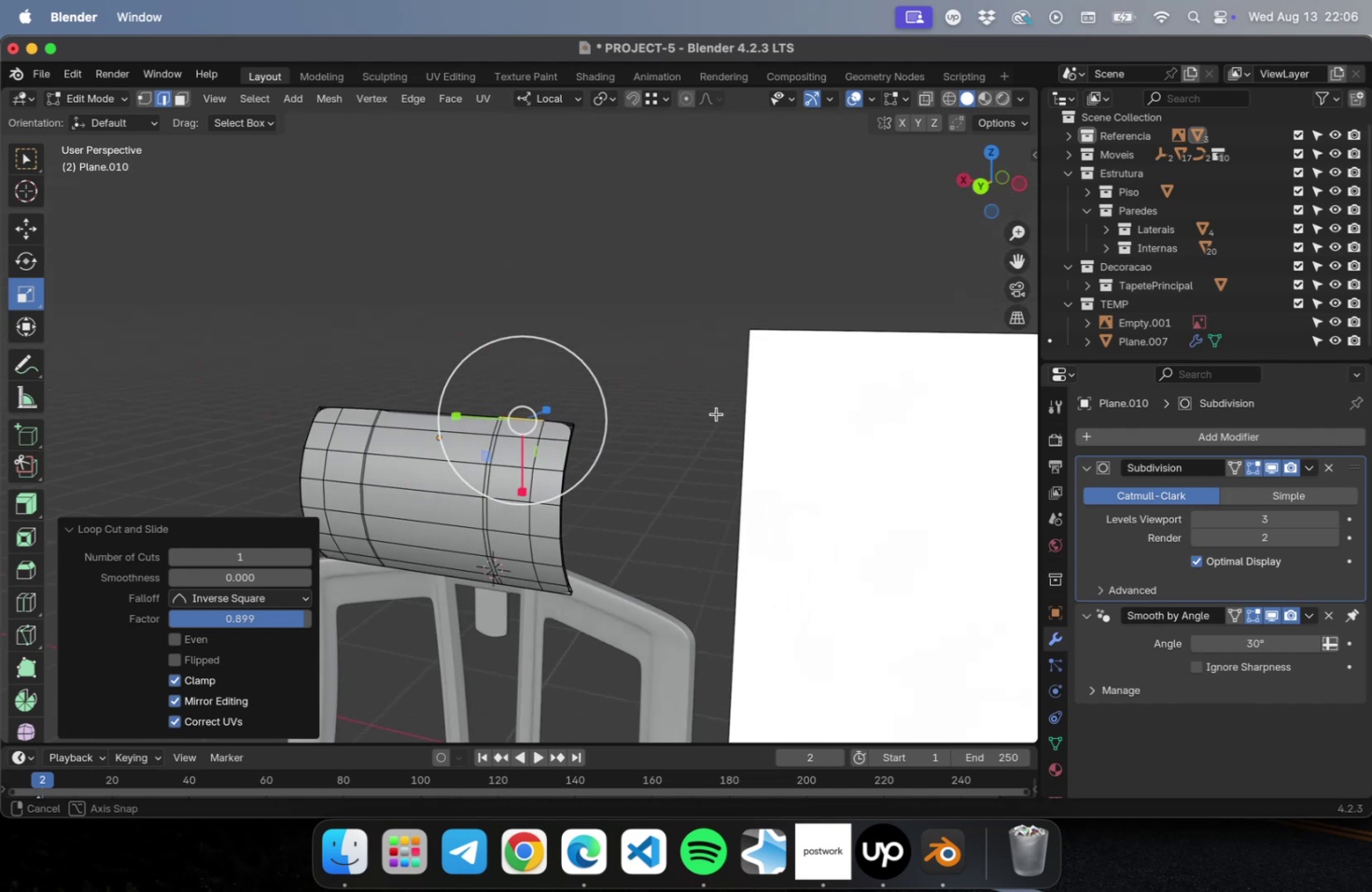 
key(Tab)
 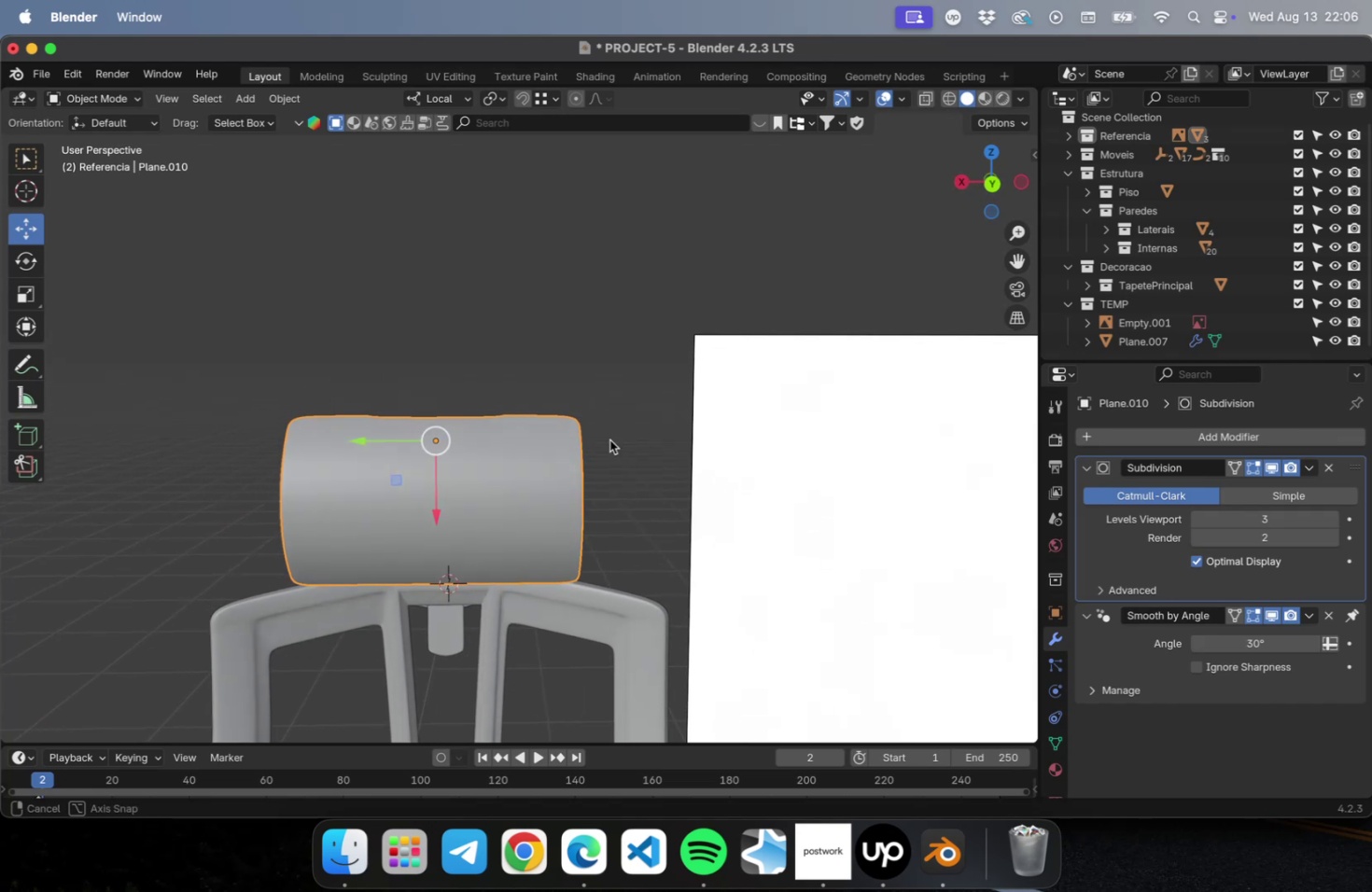 
wait(16.04)
 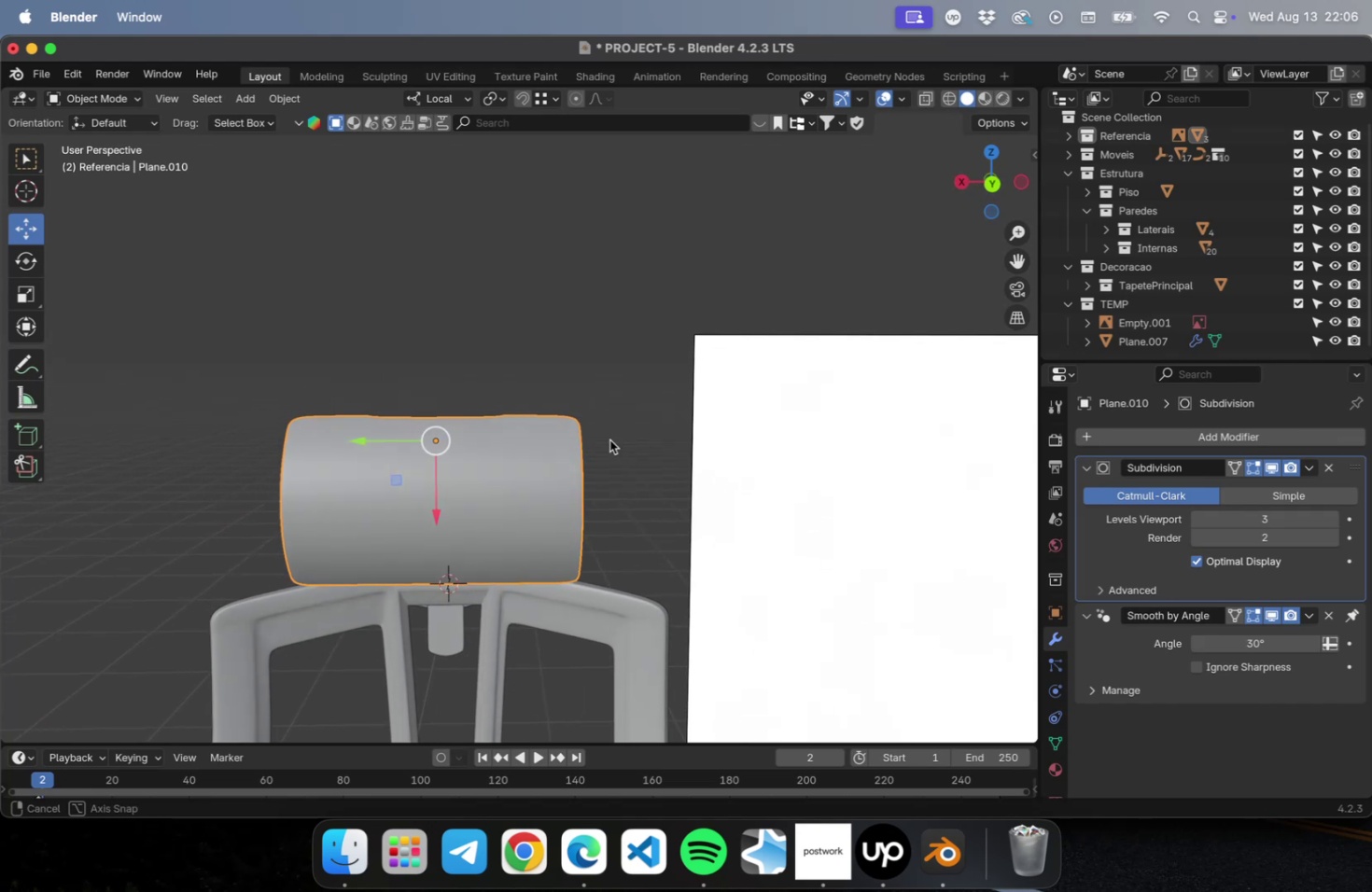 
hold_key(key=ShiftLeft, duration=0.61)
 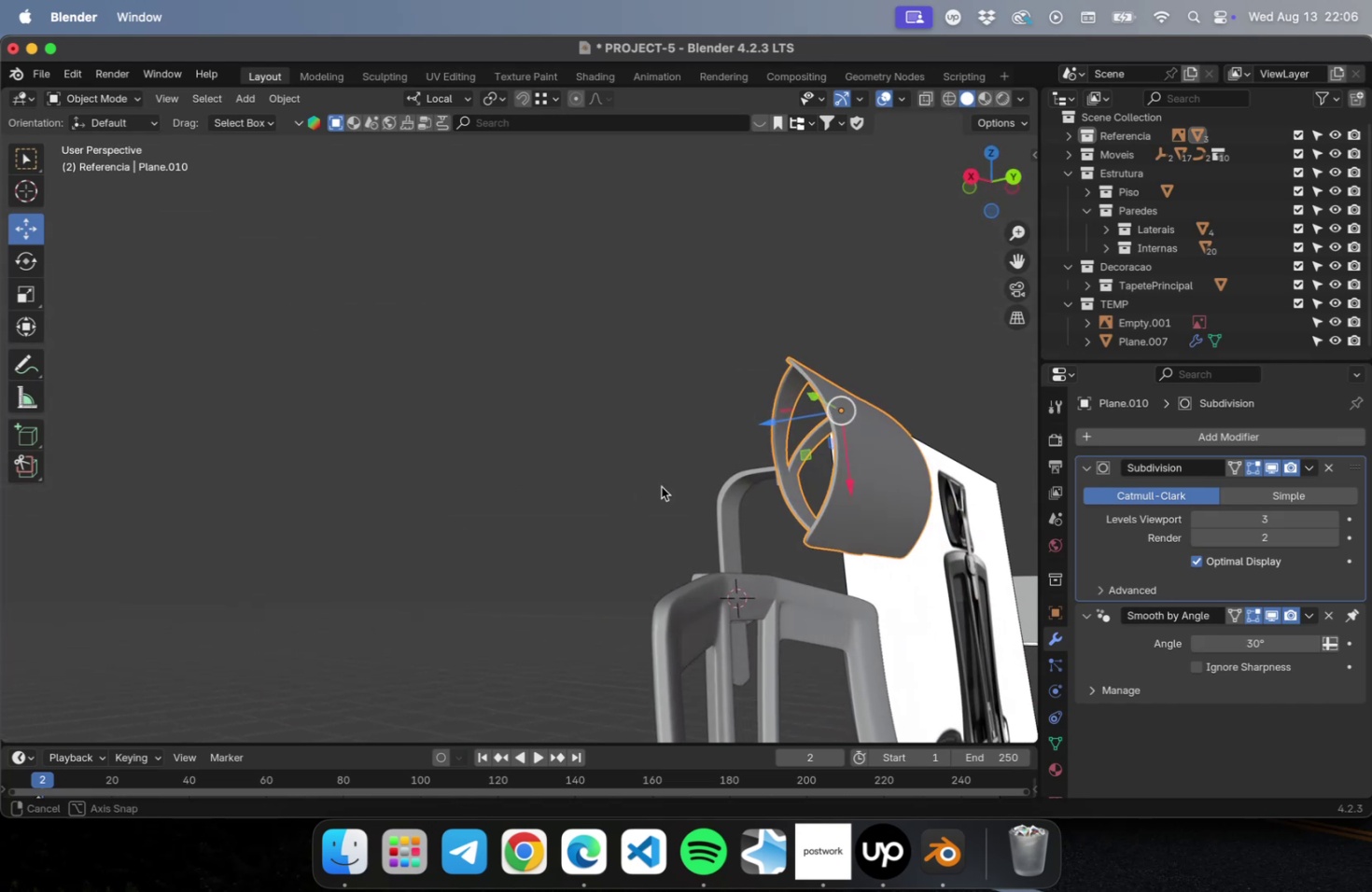 
scroll: coordinate [822, 529], scroll_direction: up, amount: 2.0
 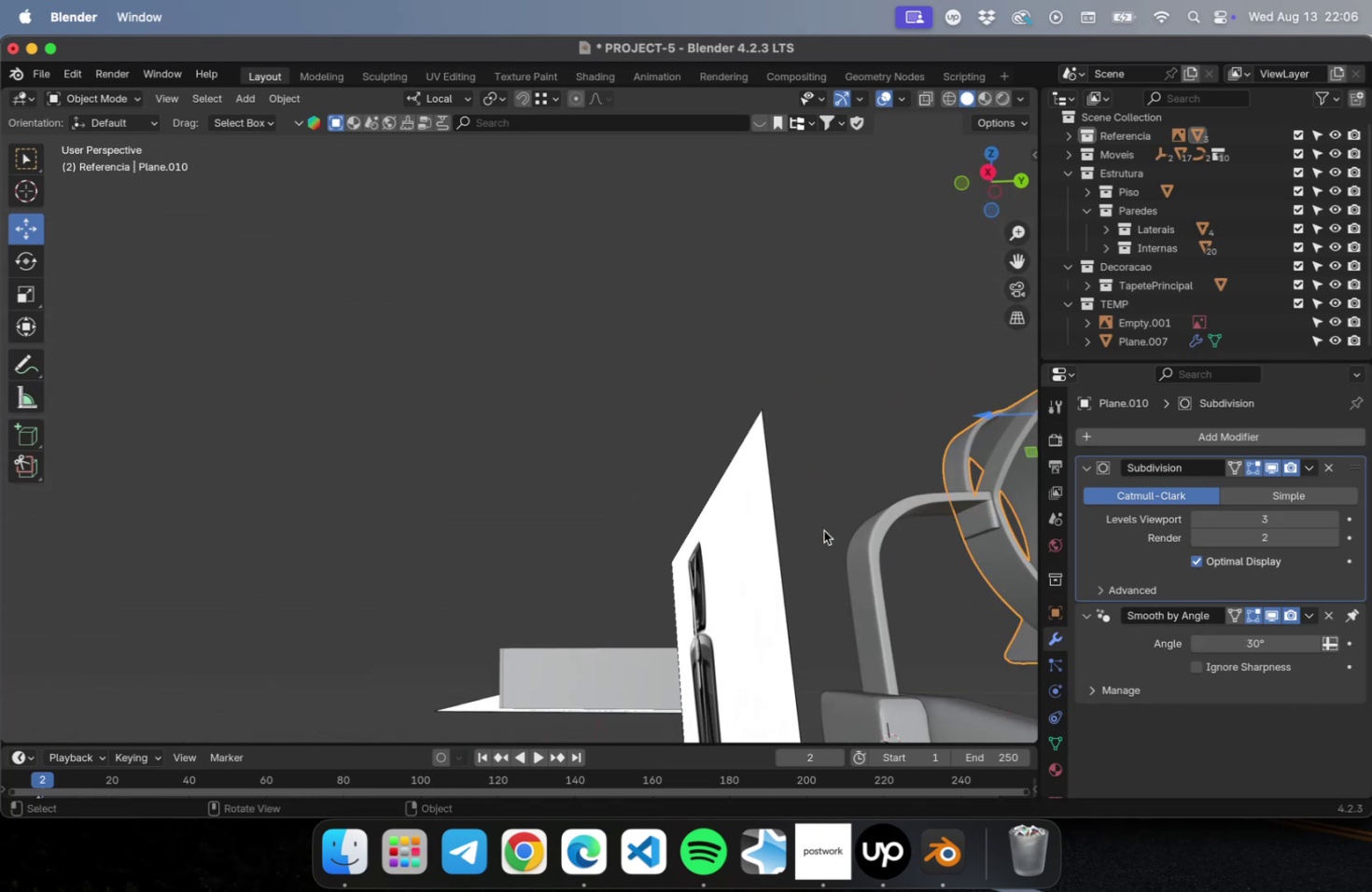 
hold_key(key=ShiftLeft, duration=1.07)
 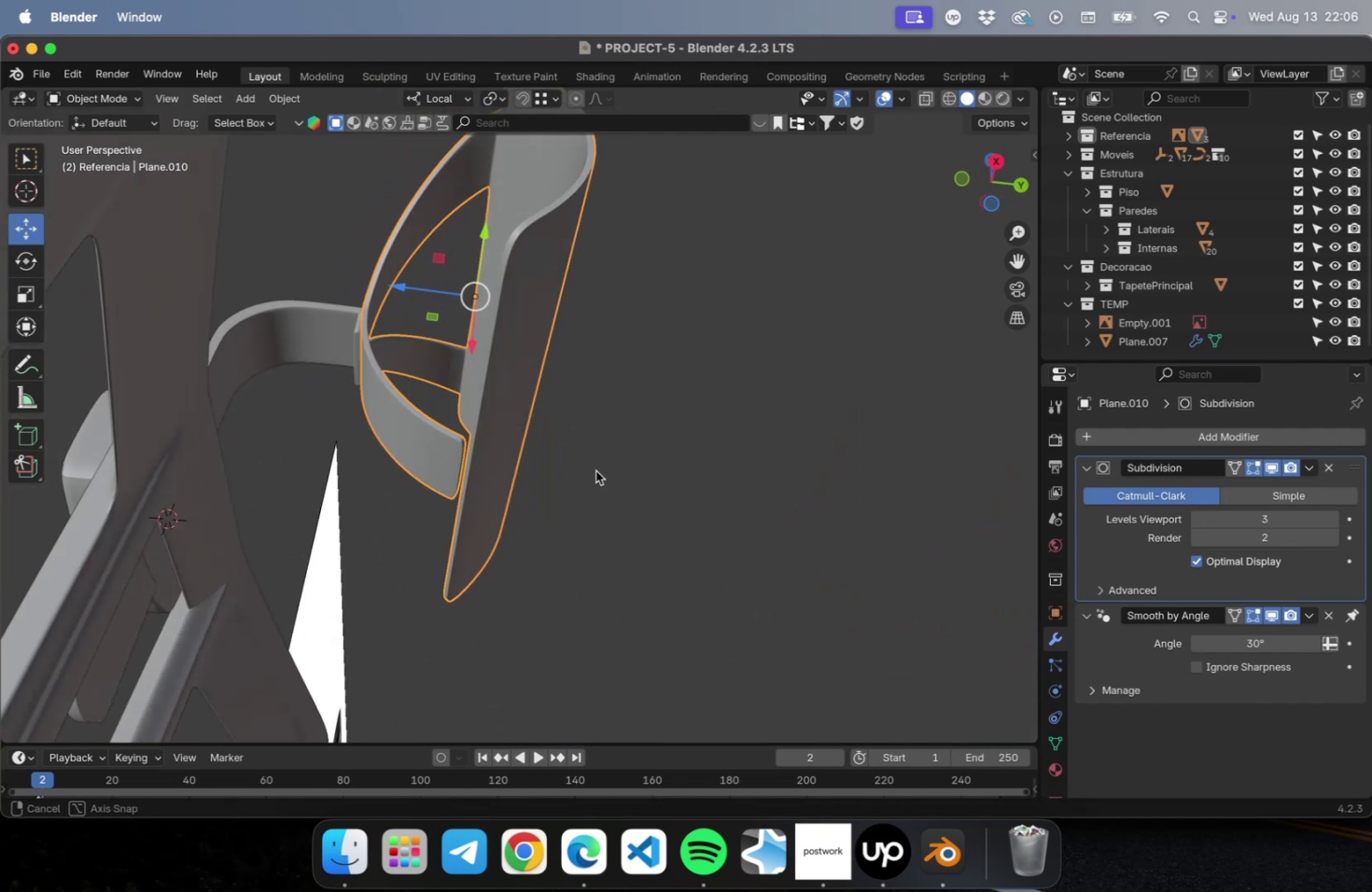 
hold_key(key=ShiftLeft, duration=0.58)
 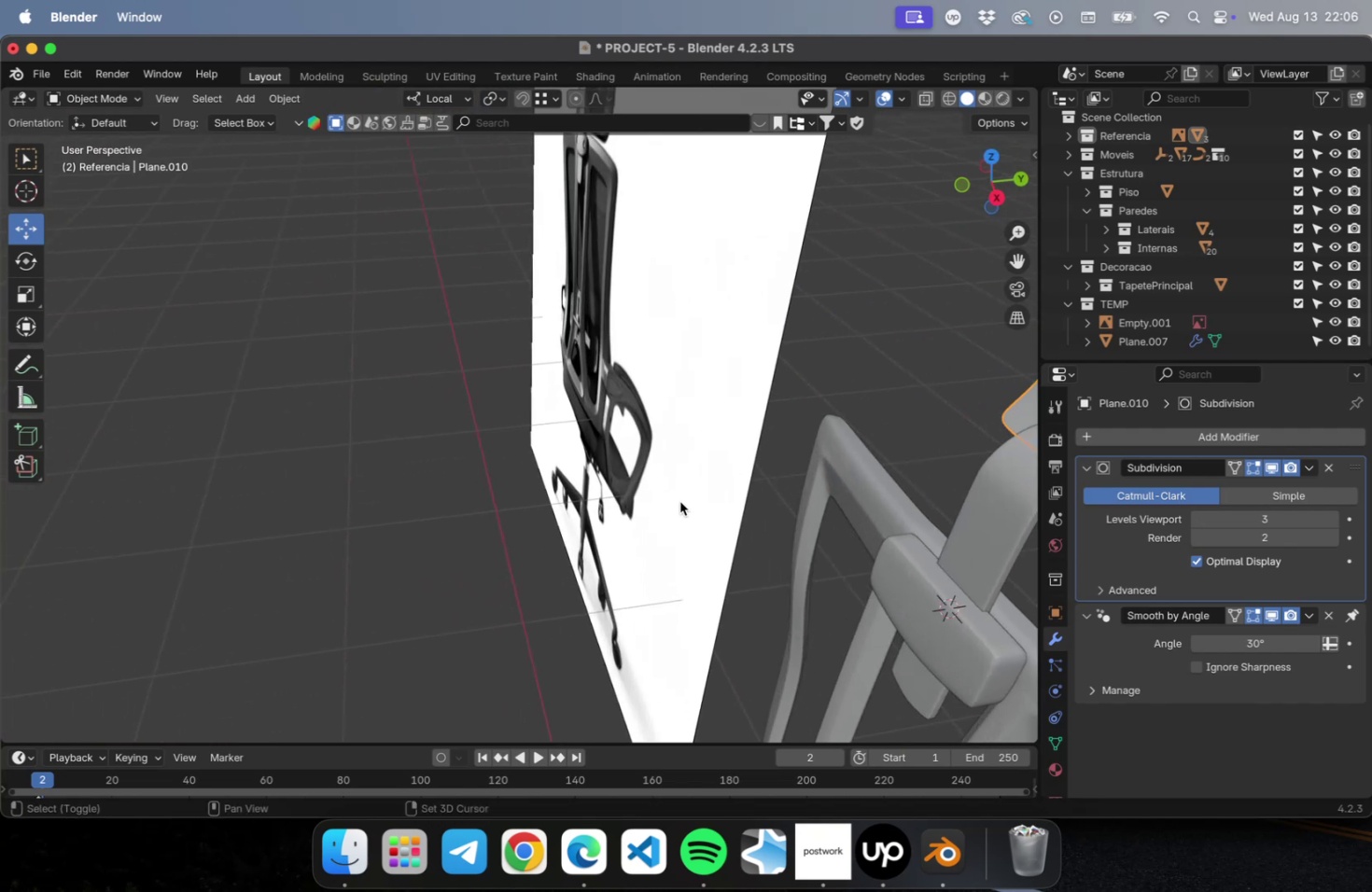 
scroll: coordinate [628, 481], scroll_direction: down, amount: 2.0
 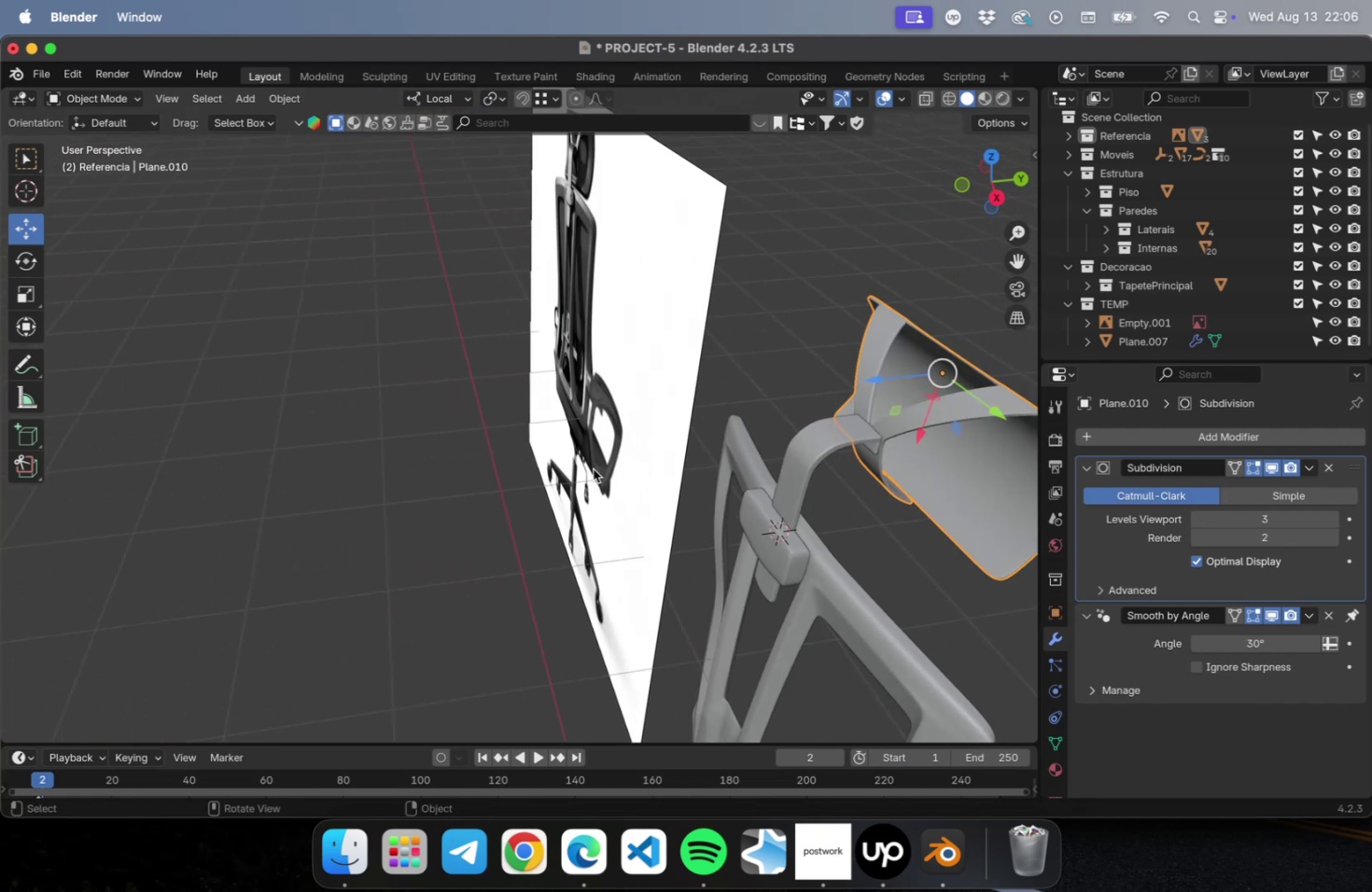 
hold_key(key=ShiftLeft, duration=0.66)
 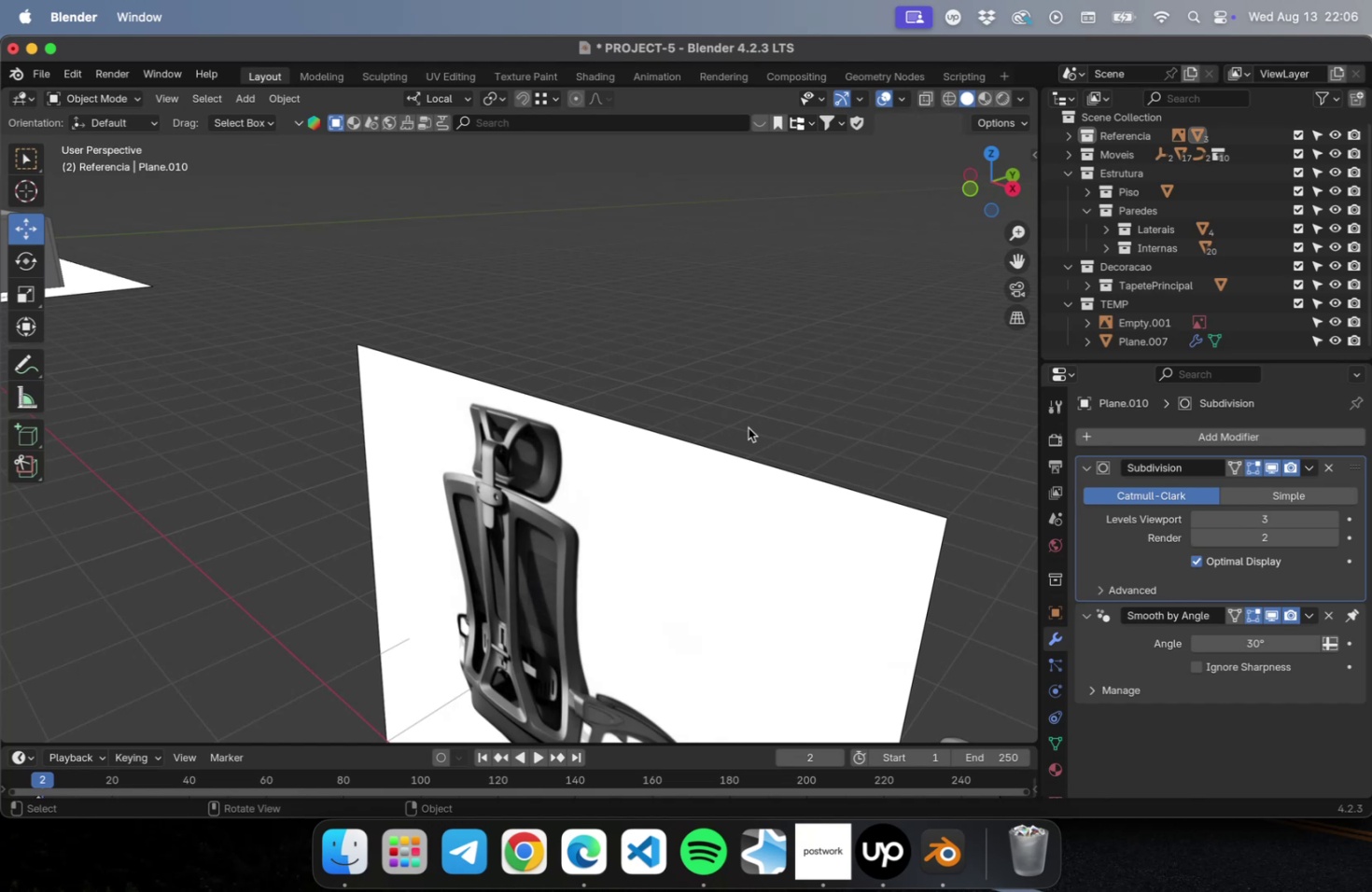 
wait(14.92)
 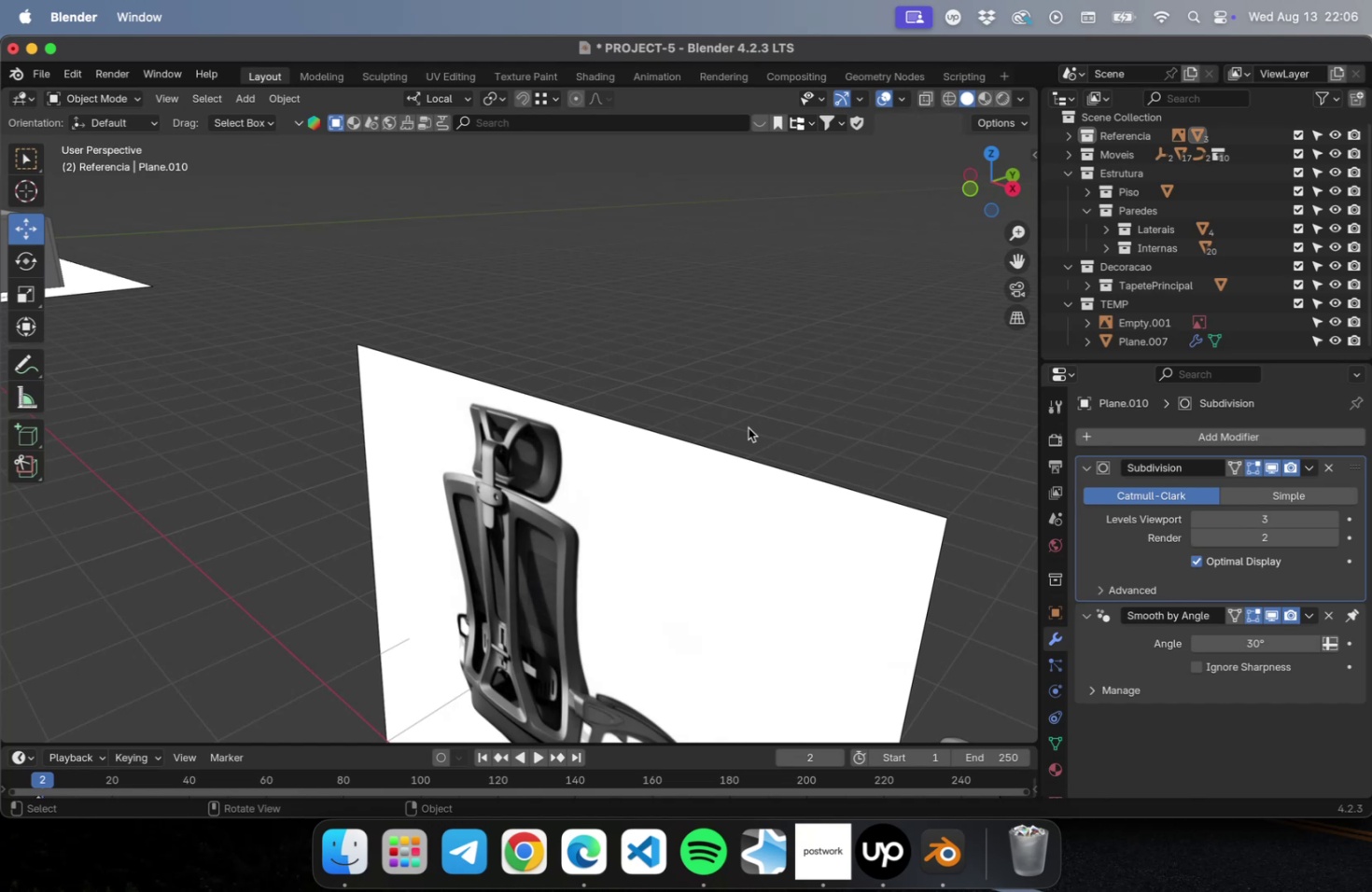 
hold_key(key=ShiftLeft, duration=0.56)
 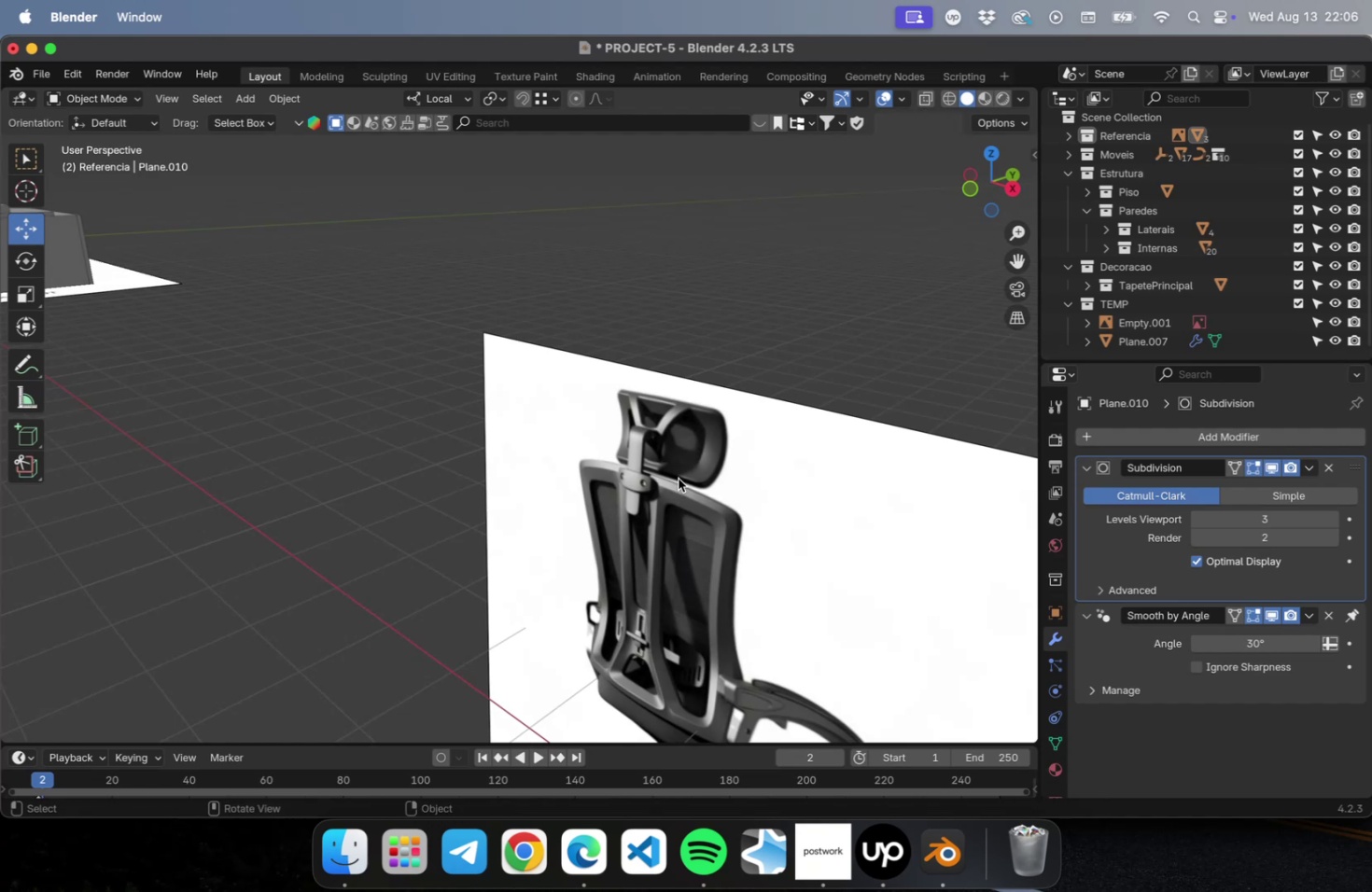 
scroll: coordinate [677, 476], scroll_direction: up, amount: 23.0
 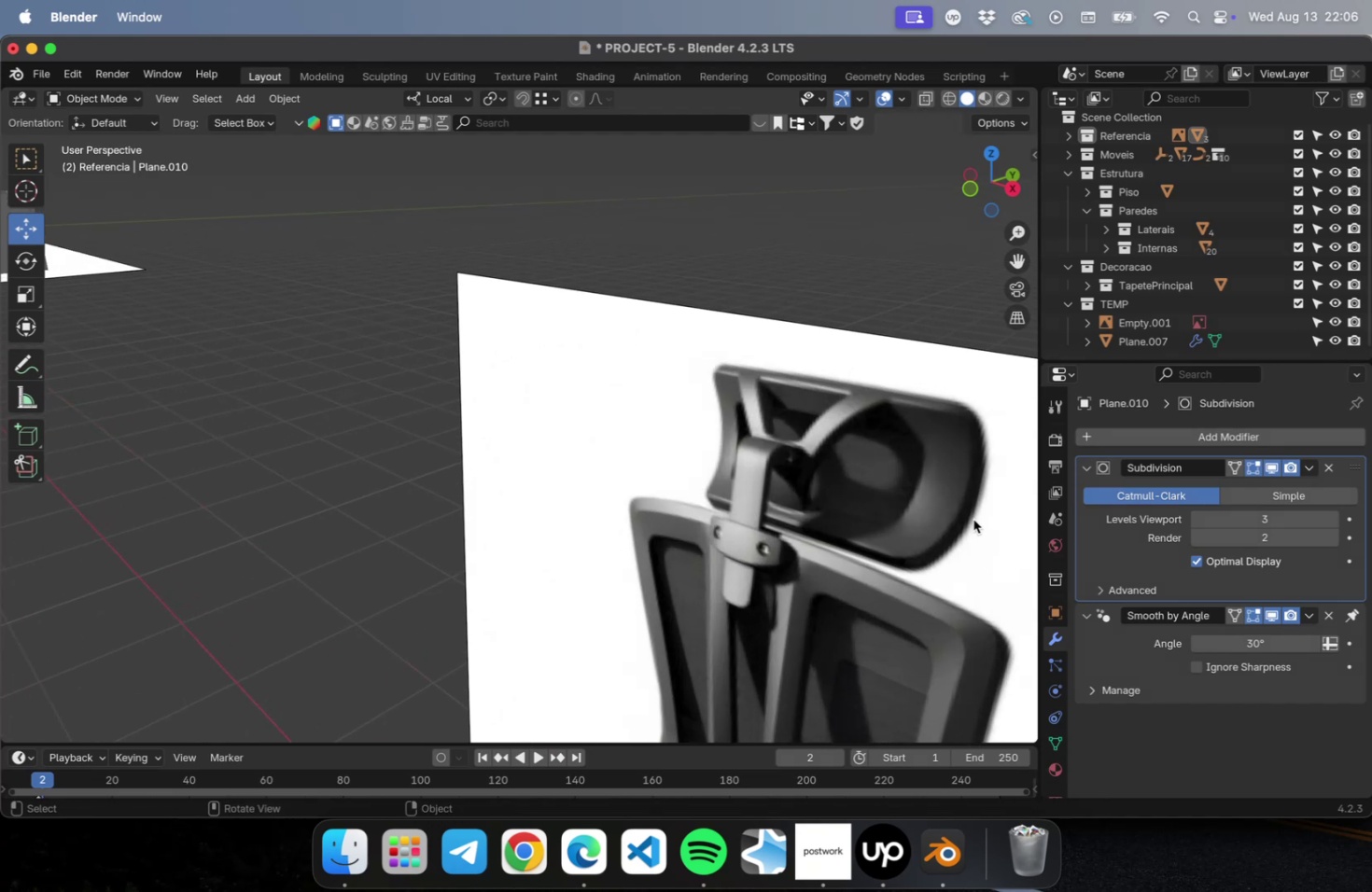 
scroll: coordinate [646, 522], scroll_direction: down, amount: 39.0
 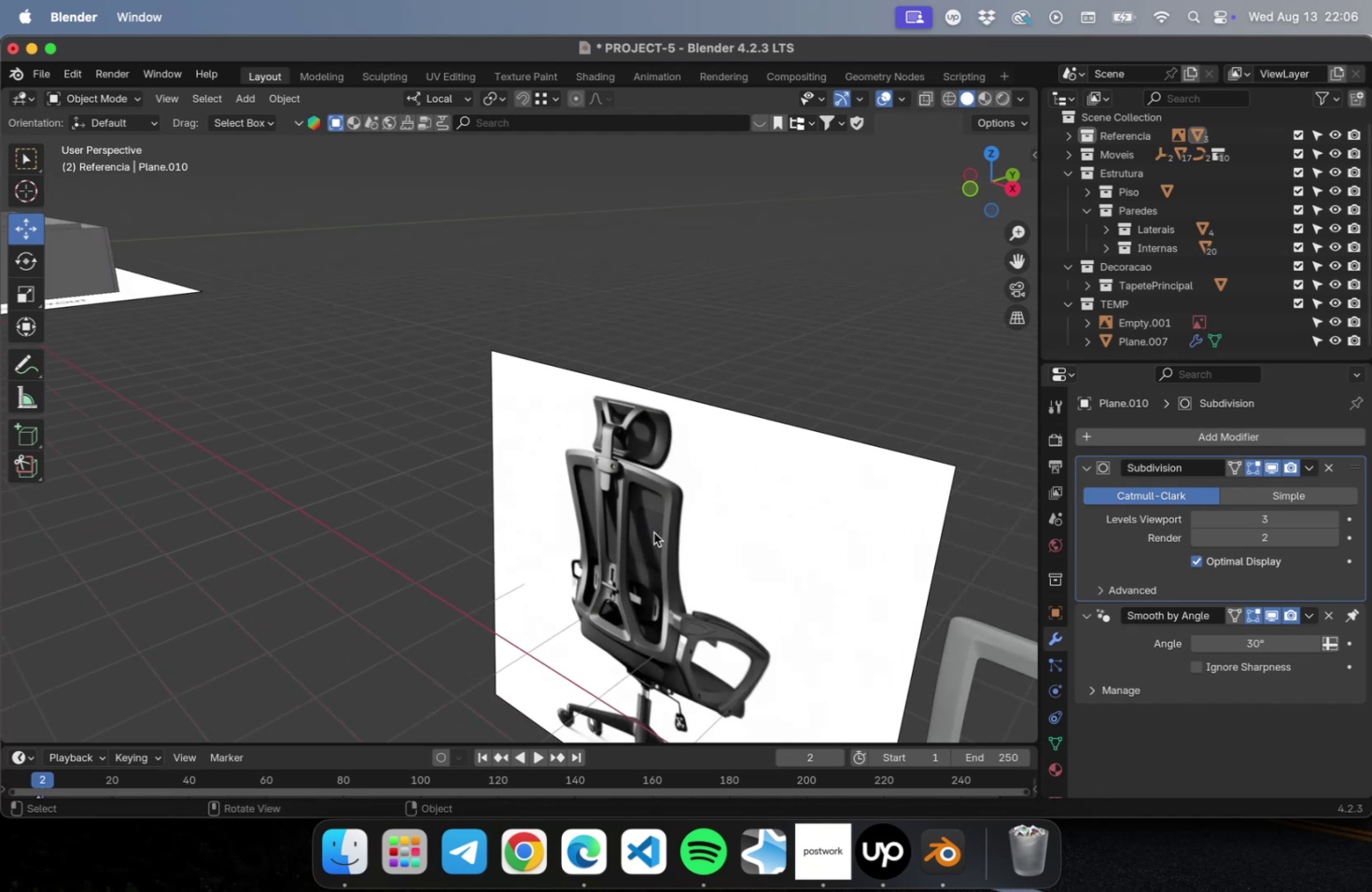 
hold_key(key=ShiftLeft, duration=0.61)
 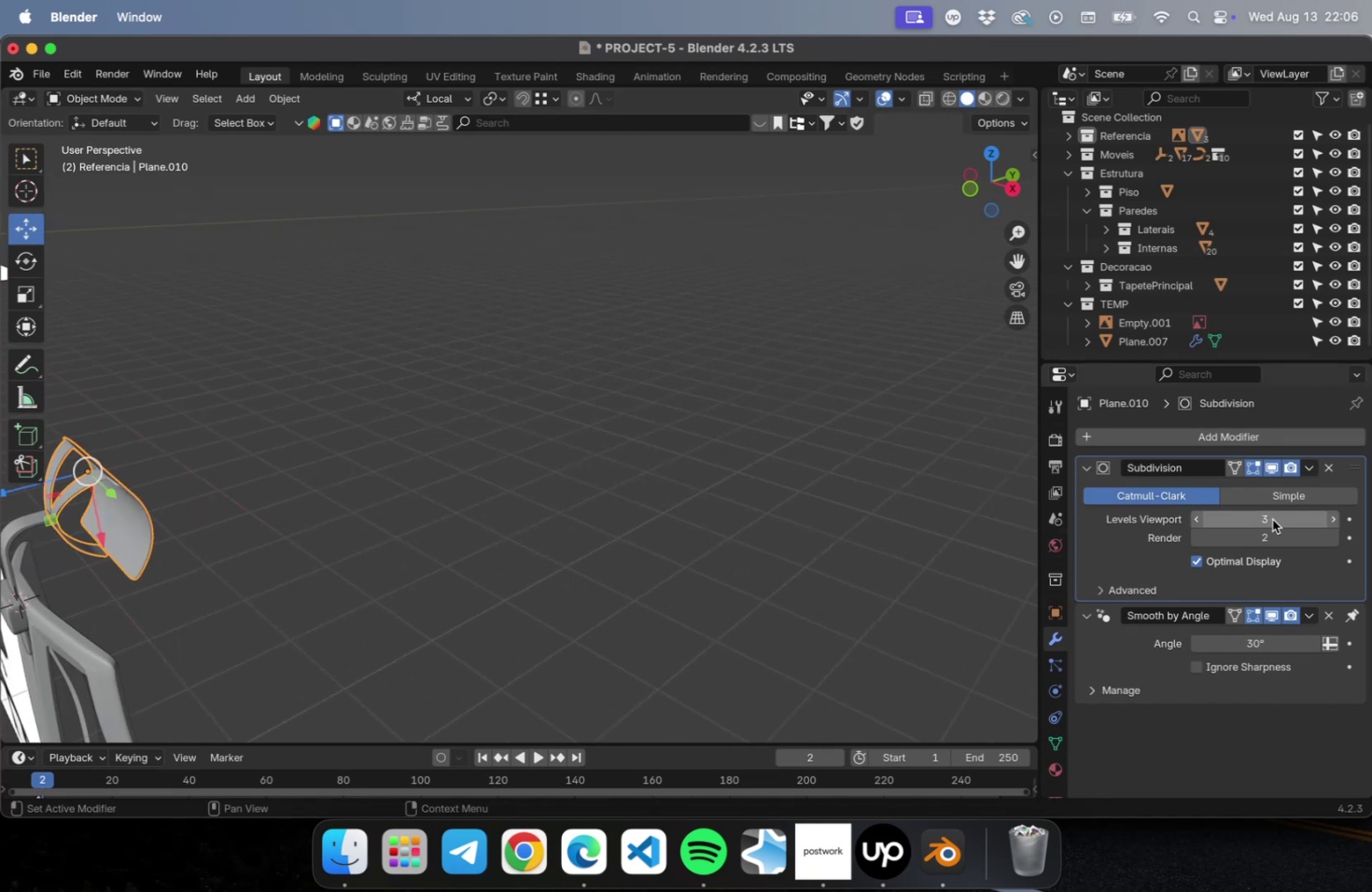 
hold_key(key=ShiftLeft, duration=0.56)
 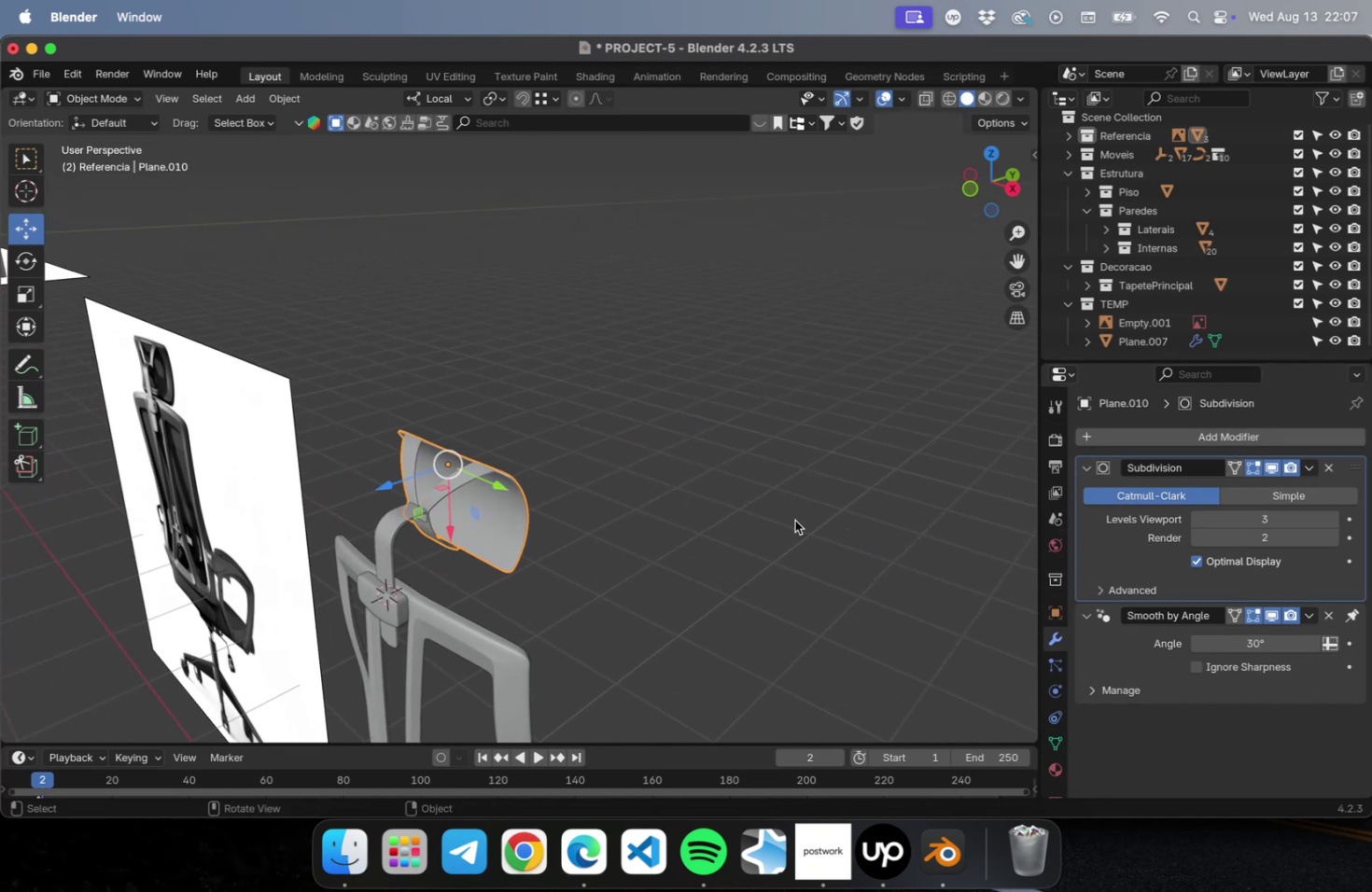 
key(Tab)
 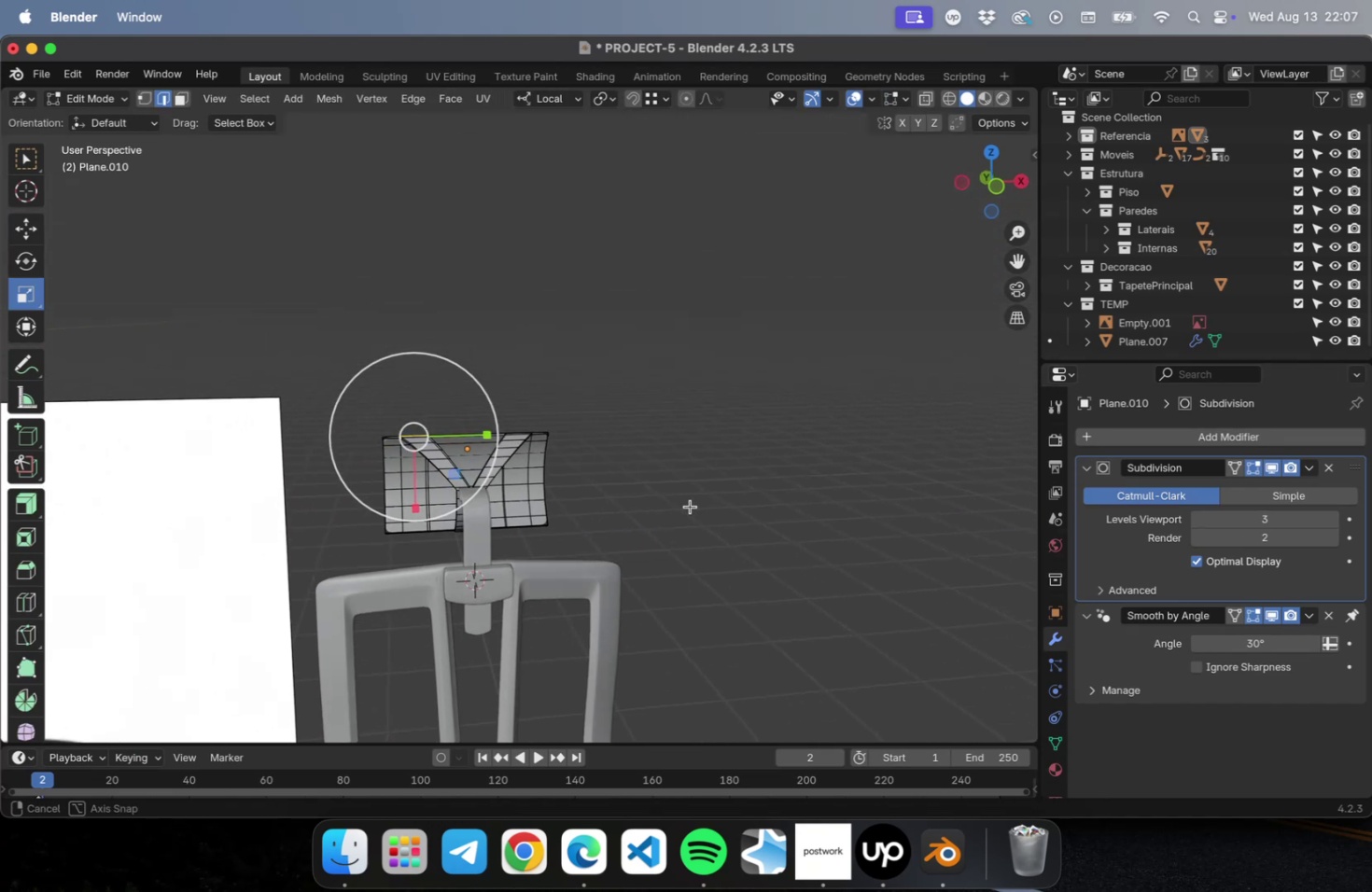 
scroll: coordinate [445, 500], scroll_direction: up, amount: 10.0
 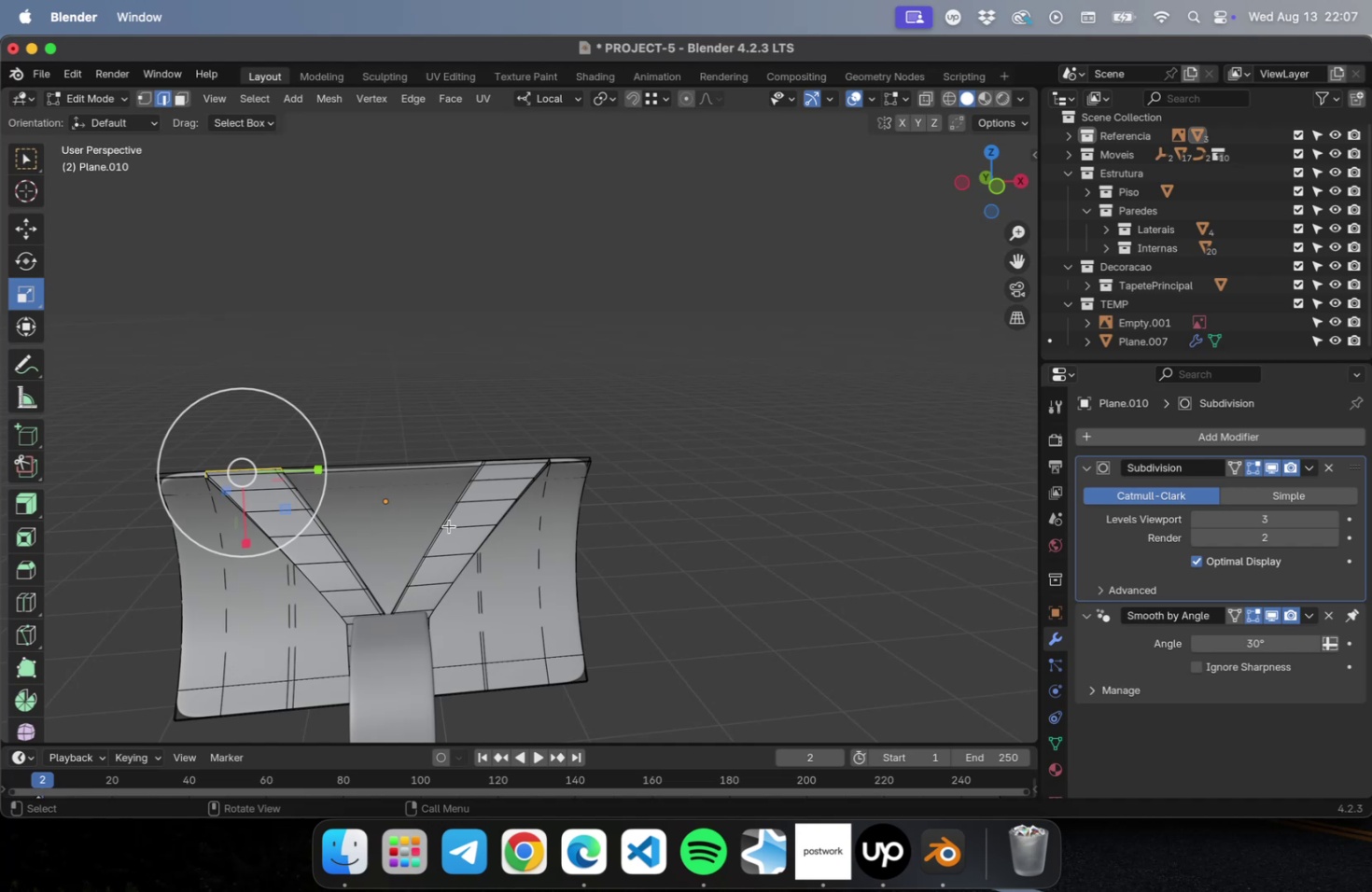 
wait(18.32)
 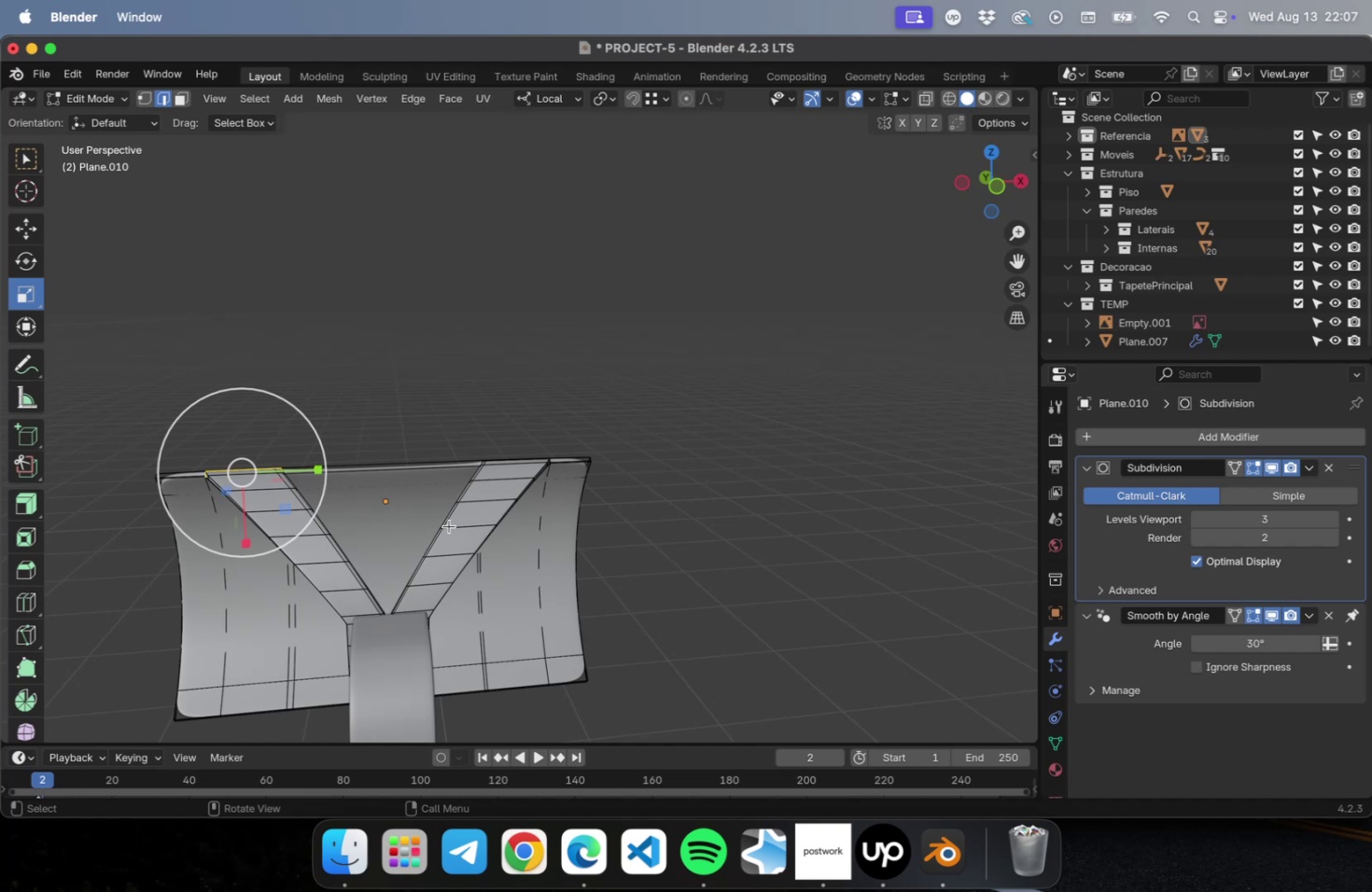 
hold_key(key=ShiftLeft, duration=0.61)
 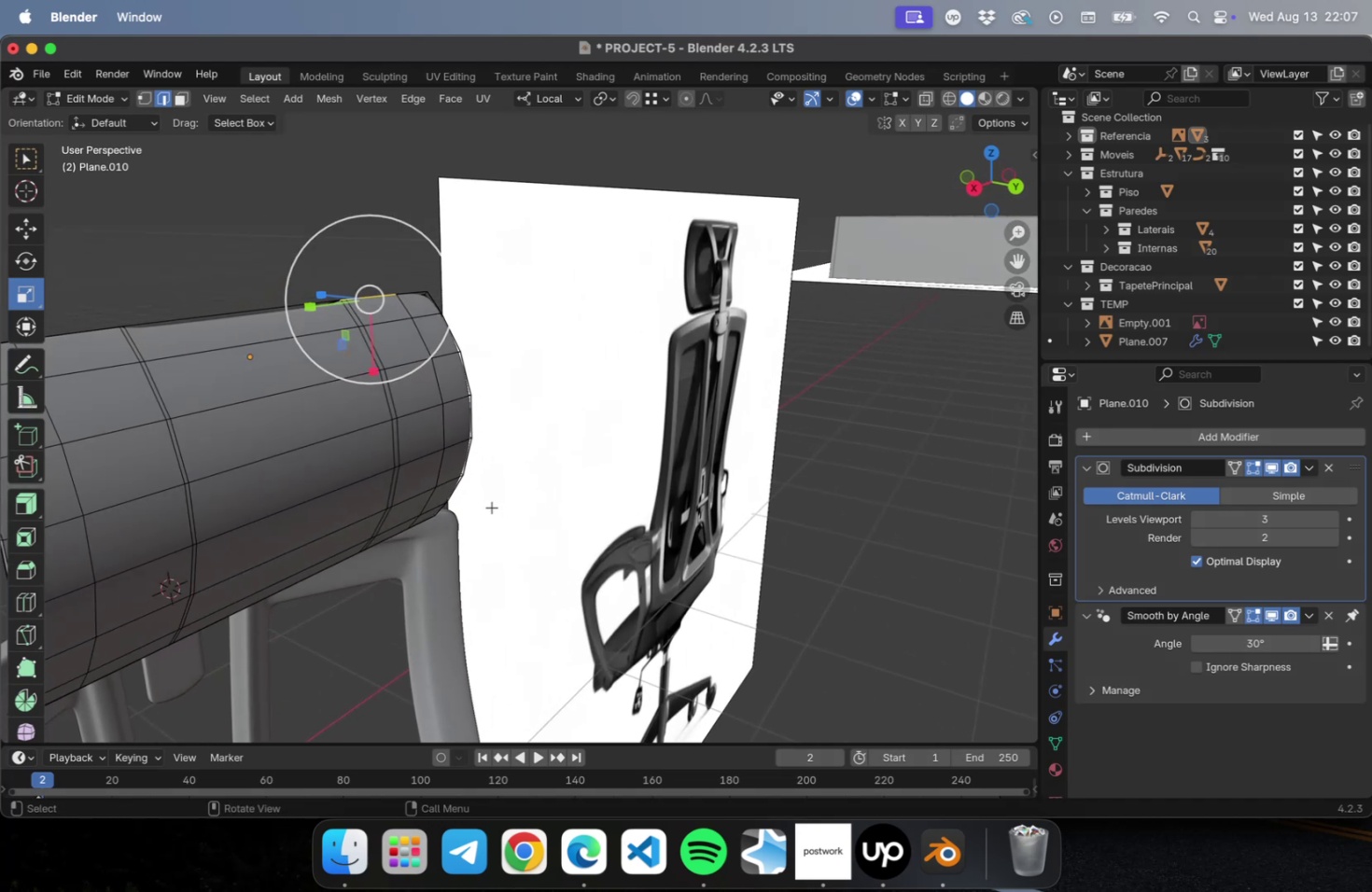 
hold_key(key=ShiftLeft, duration=0.61)
 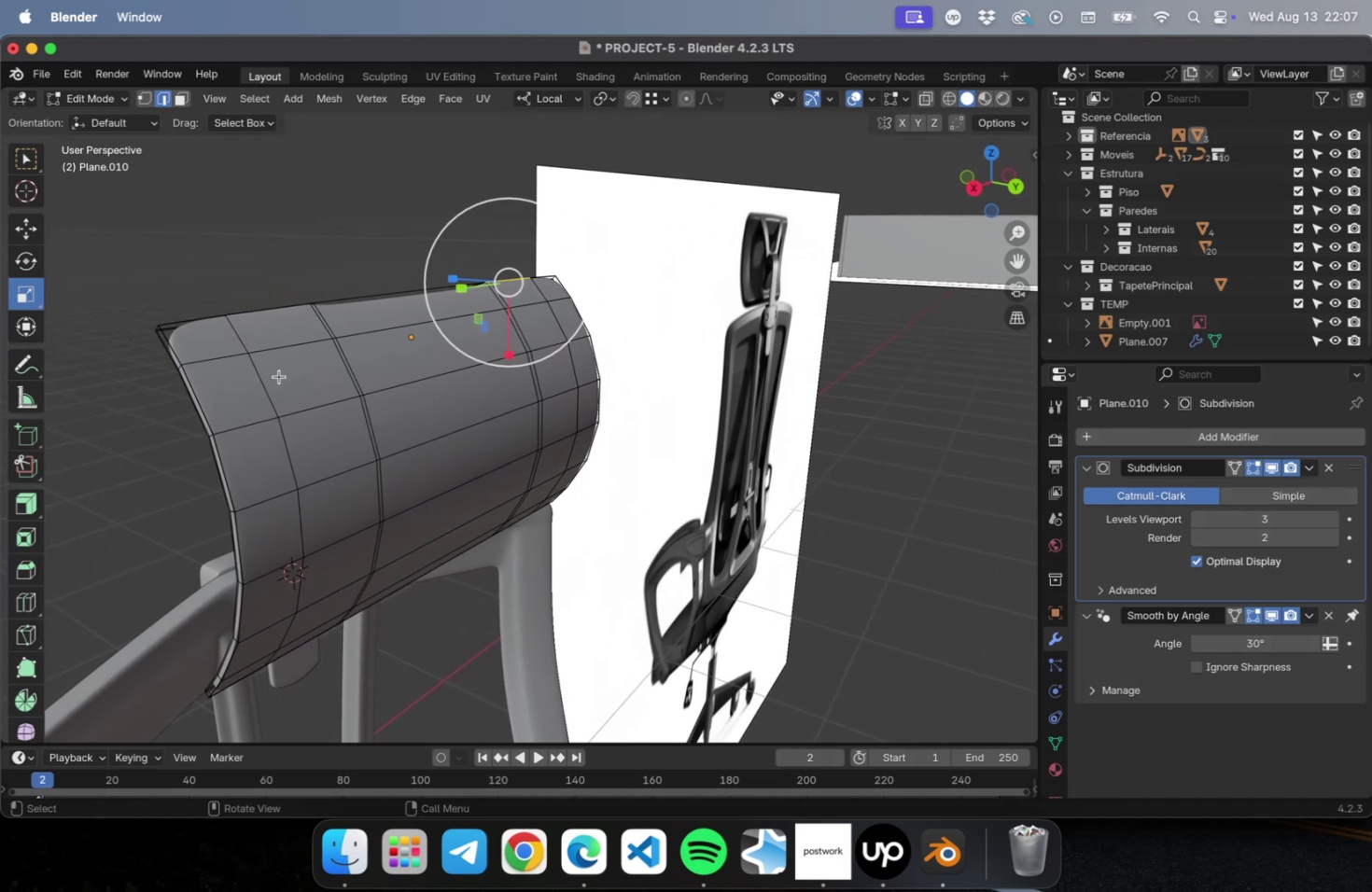 
key(Tab)
key(Tab)
type(ww43)
 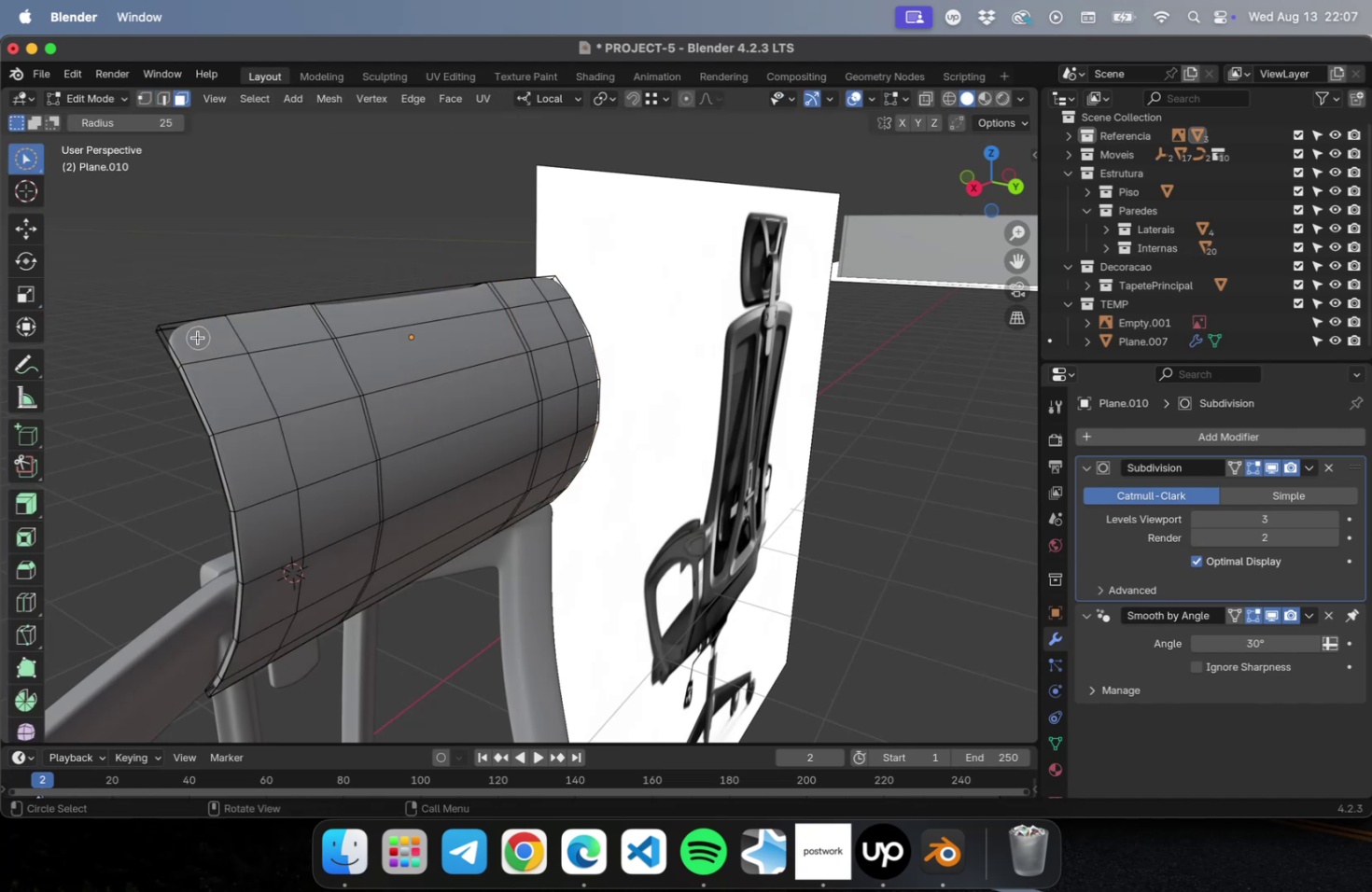 
left_click_drag(start_coordinate=[195, 355], to_coordinate=[398, 313])
 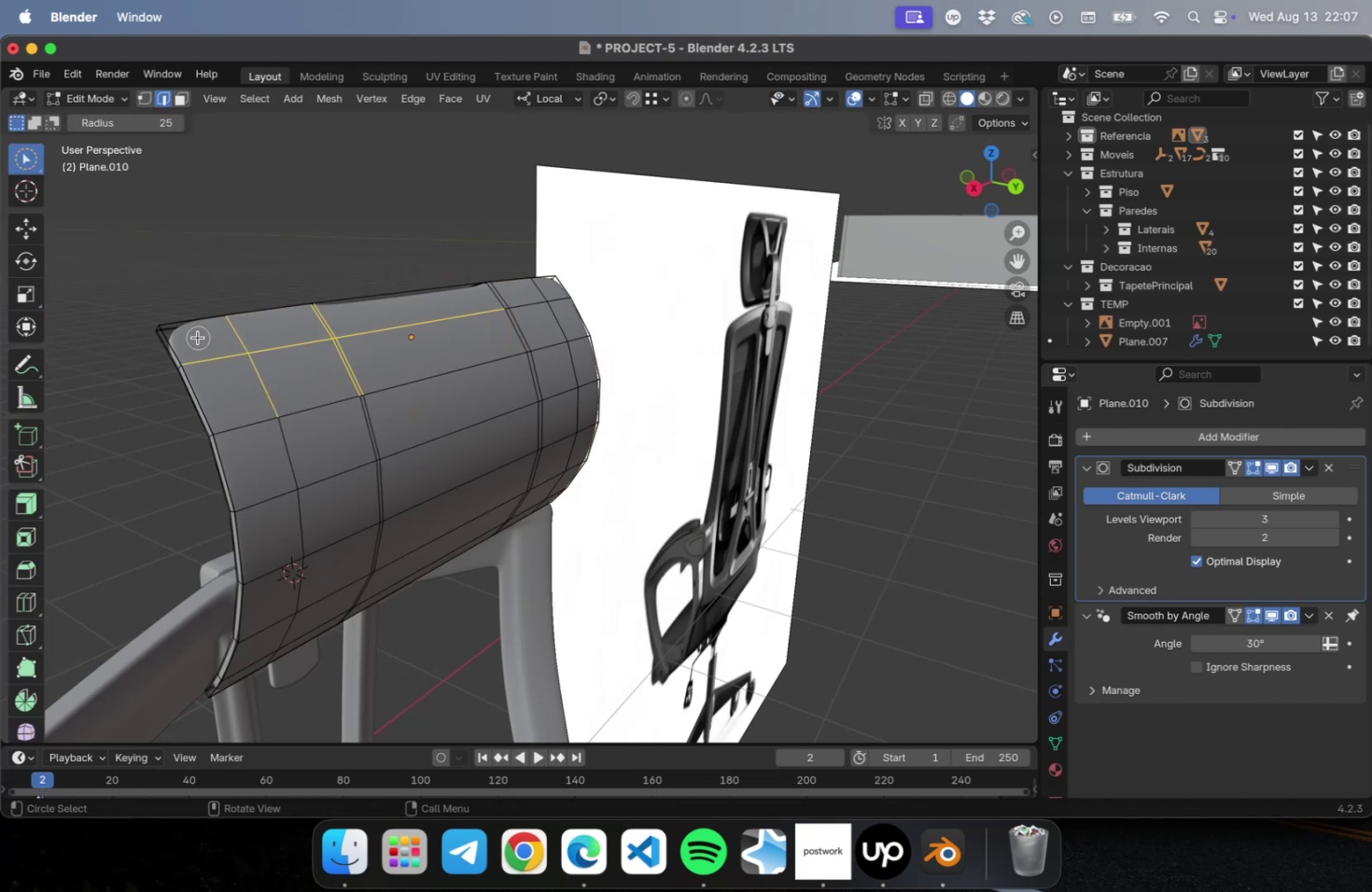 
left_click_drag(start_coordinate=[198, 337], to_coordinate=[250, 391])
 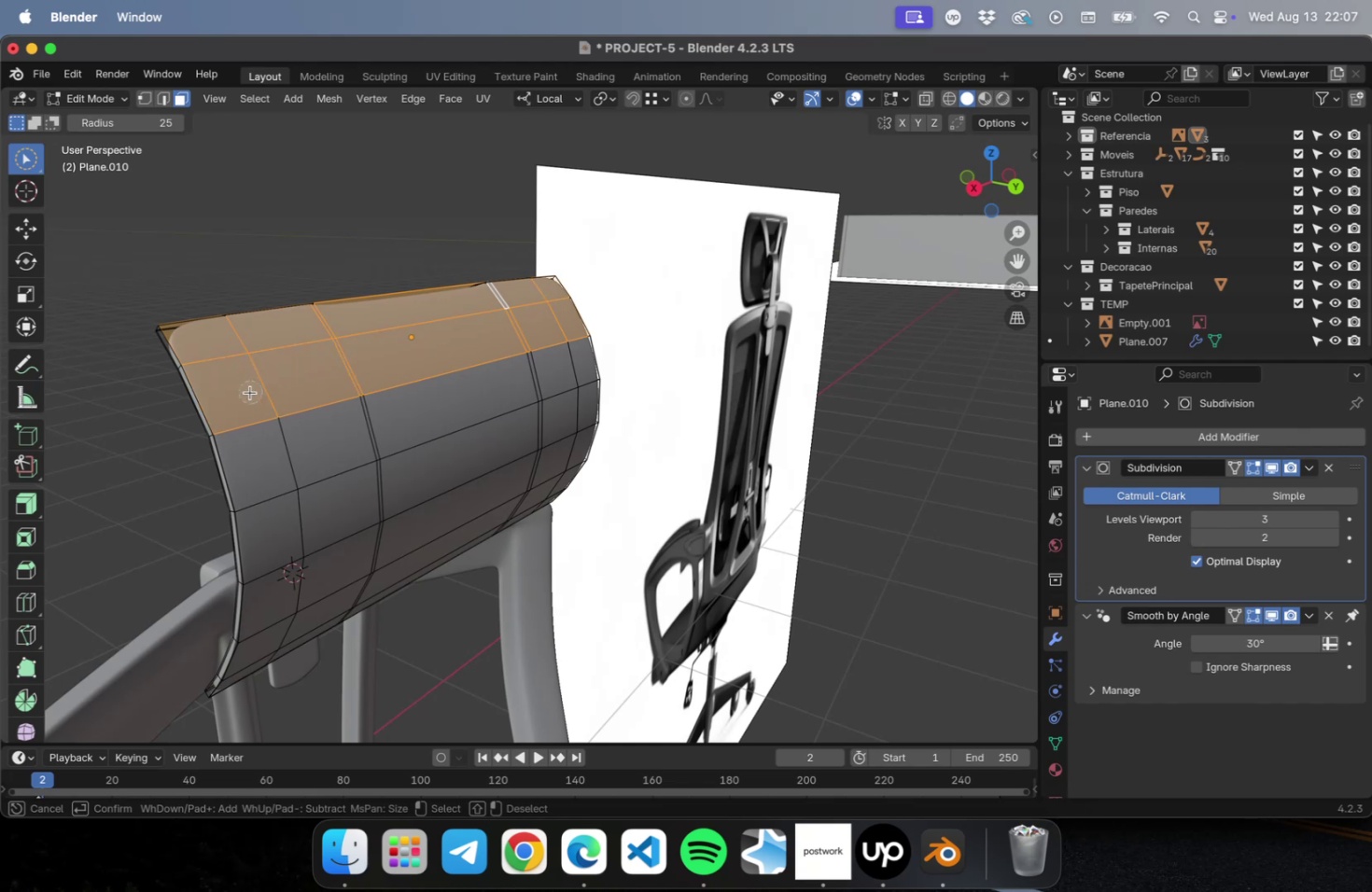 
hold_key(key=ShiftLeft, duration=0.56)
 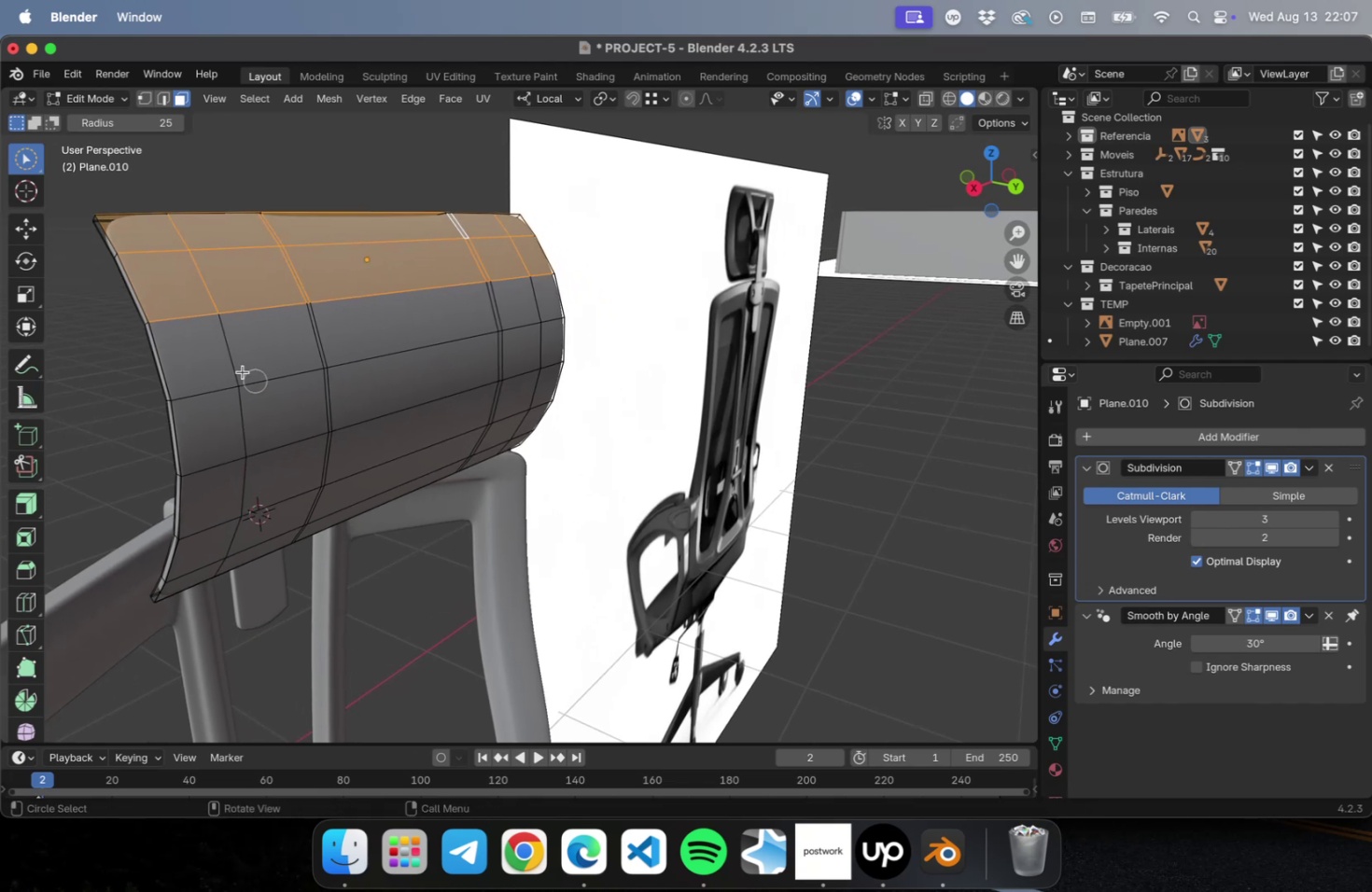 
hold_key(key=ShiftLeft, duration=5.26)
left_click_drag(start_coordinate=[203, 336], to_coordinate=[302, 470])
 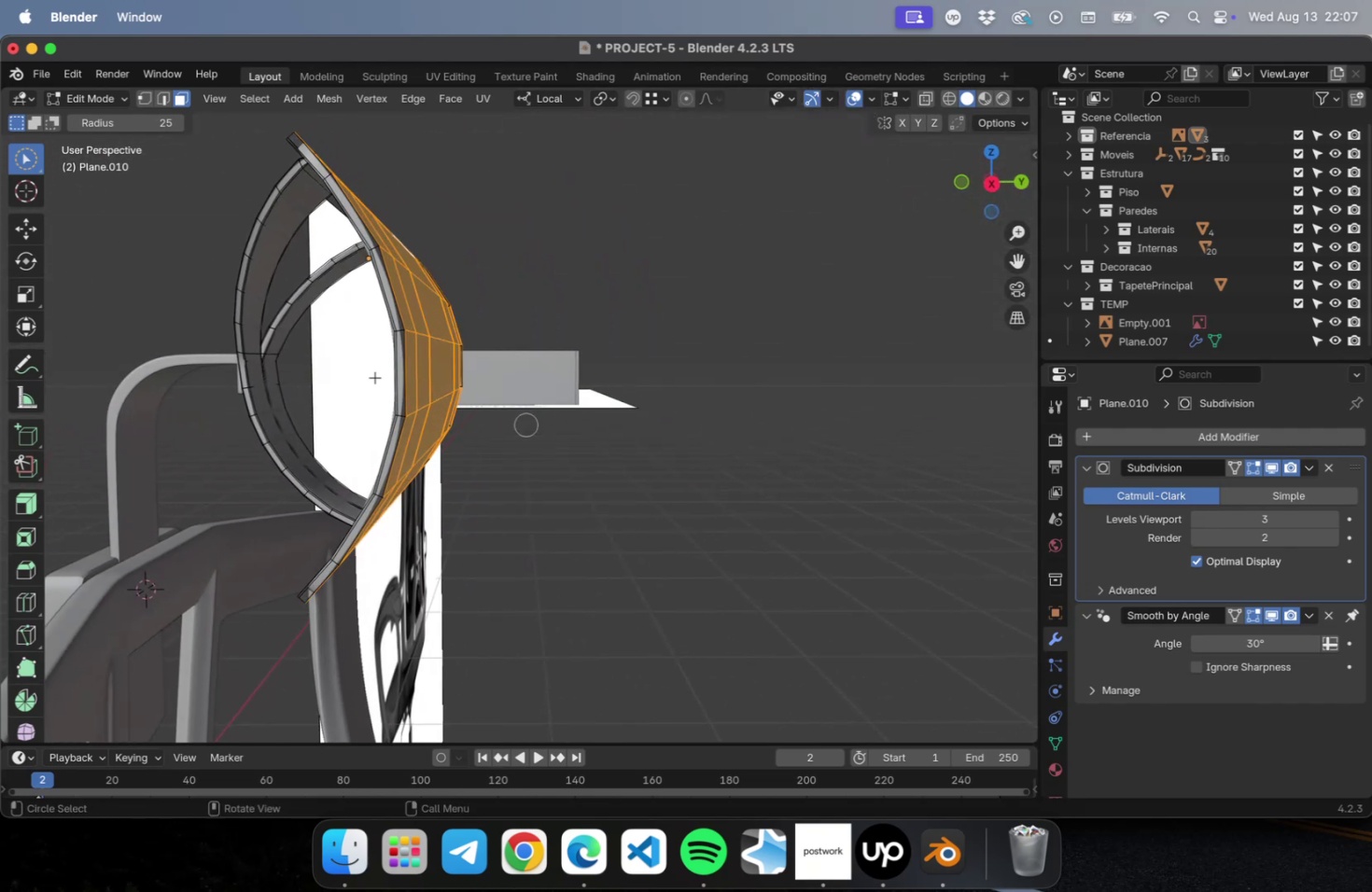 
wait(6.57)
 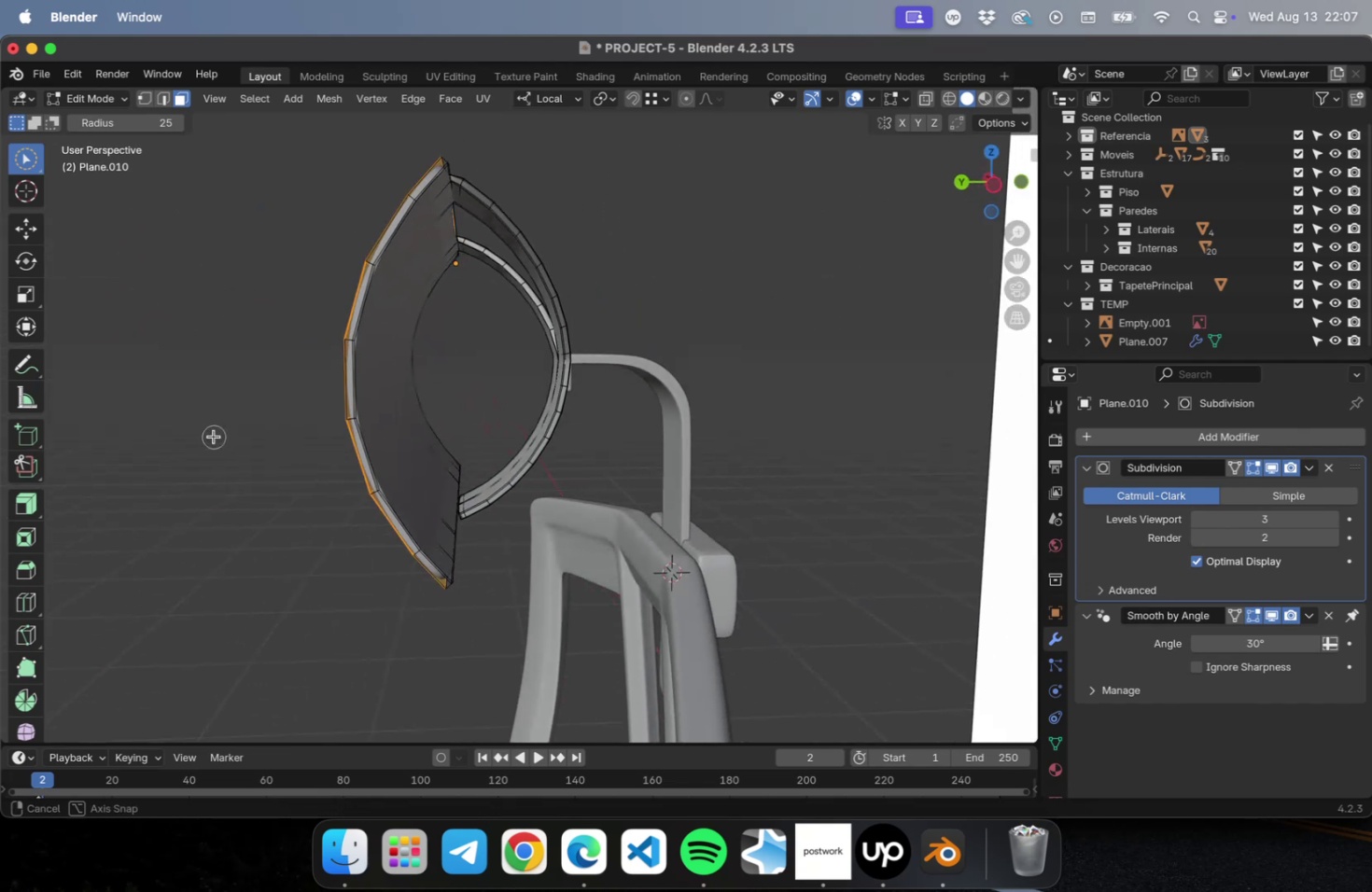 
left_click_drag(start_coordinate=[375, 374], to_coordinate=[403, 365])
 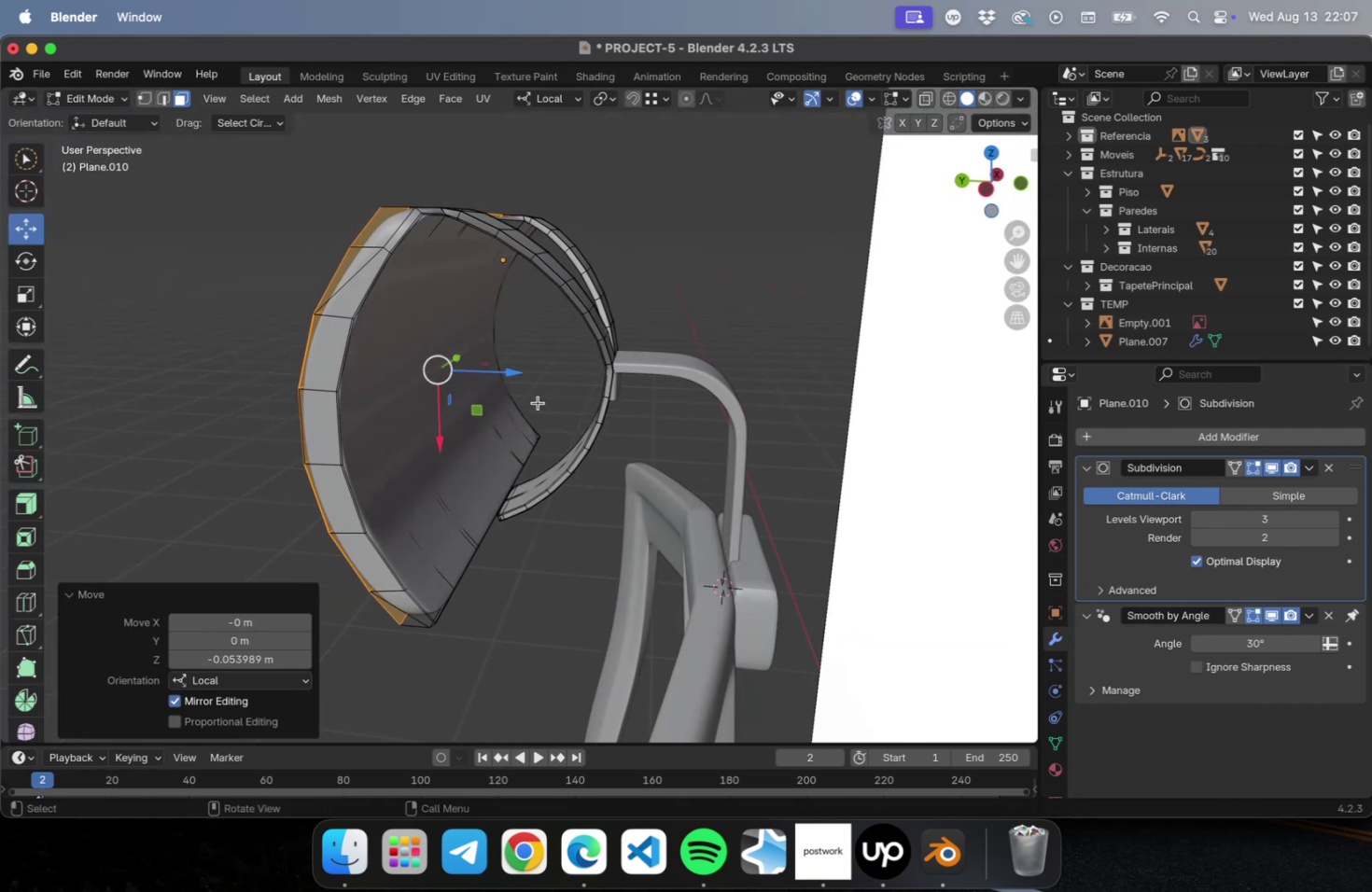 
scroll: coordinate [321, 290], scroll_direction: up, amount: 4.0
 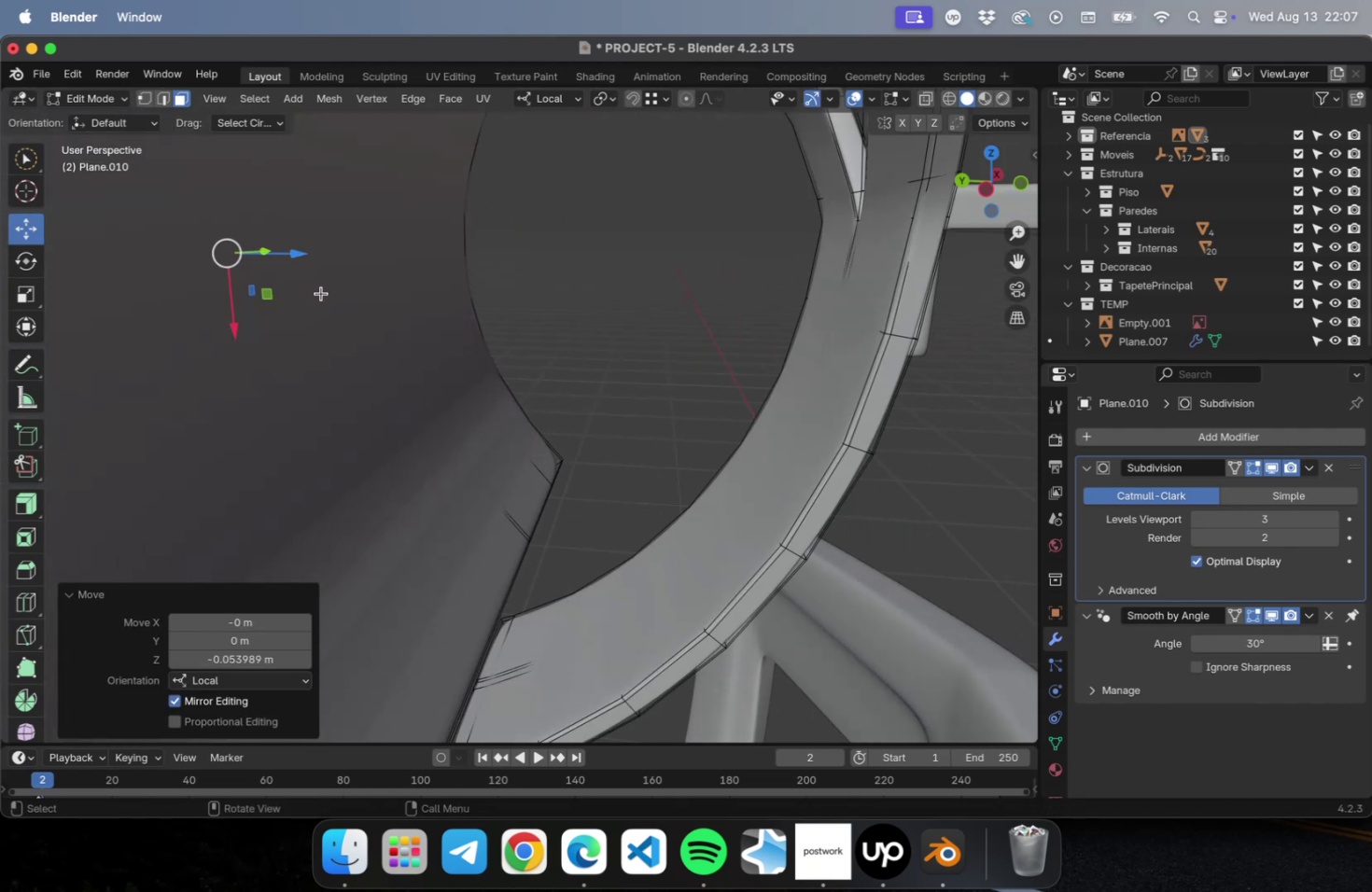 
hold_key(key=ShiftLeft, duration=0.41)
 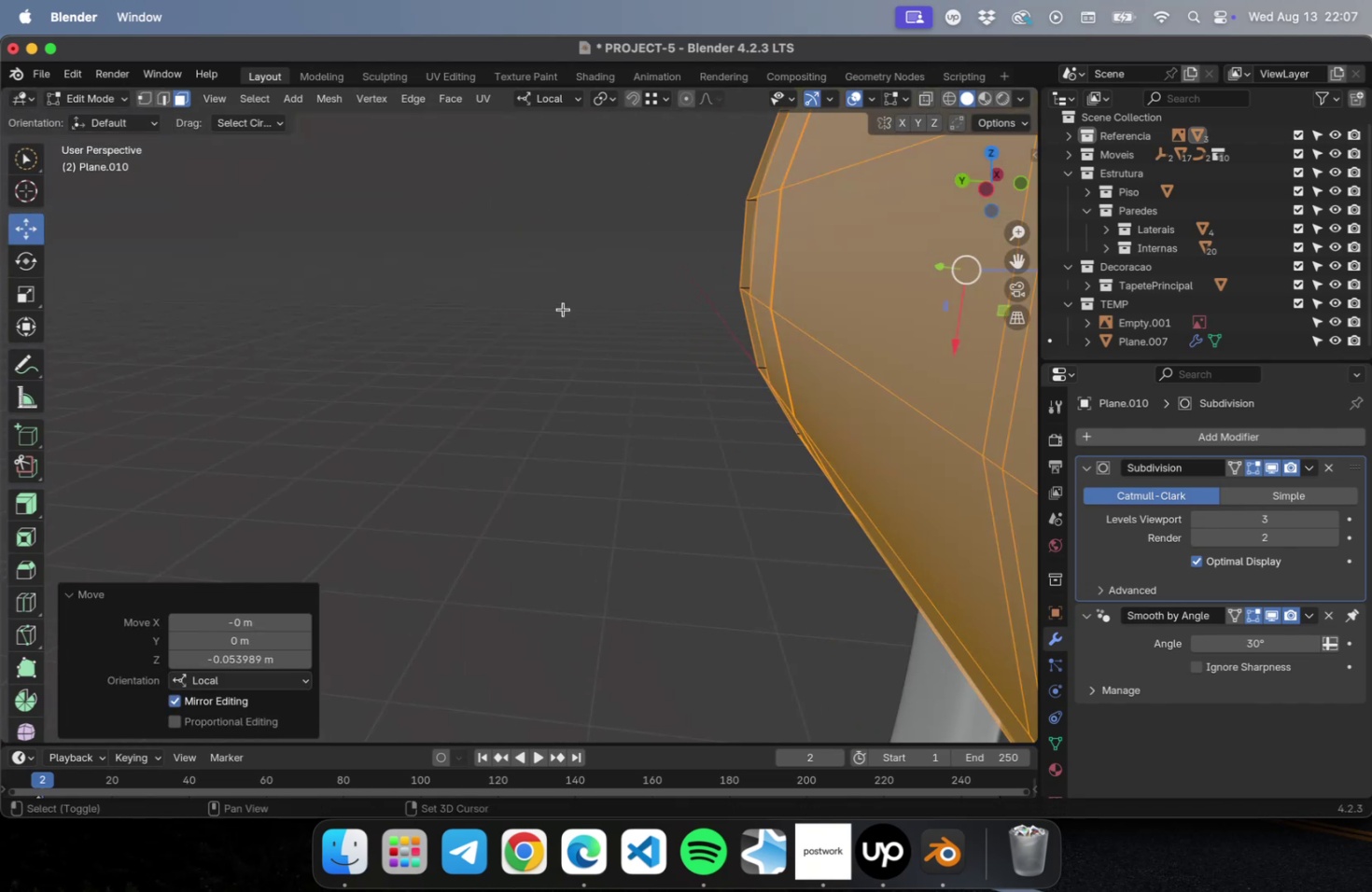 
scroll: coordinate [561, 311], scroll_direction: down, amount: 2.0
 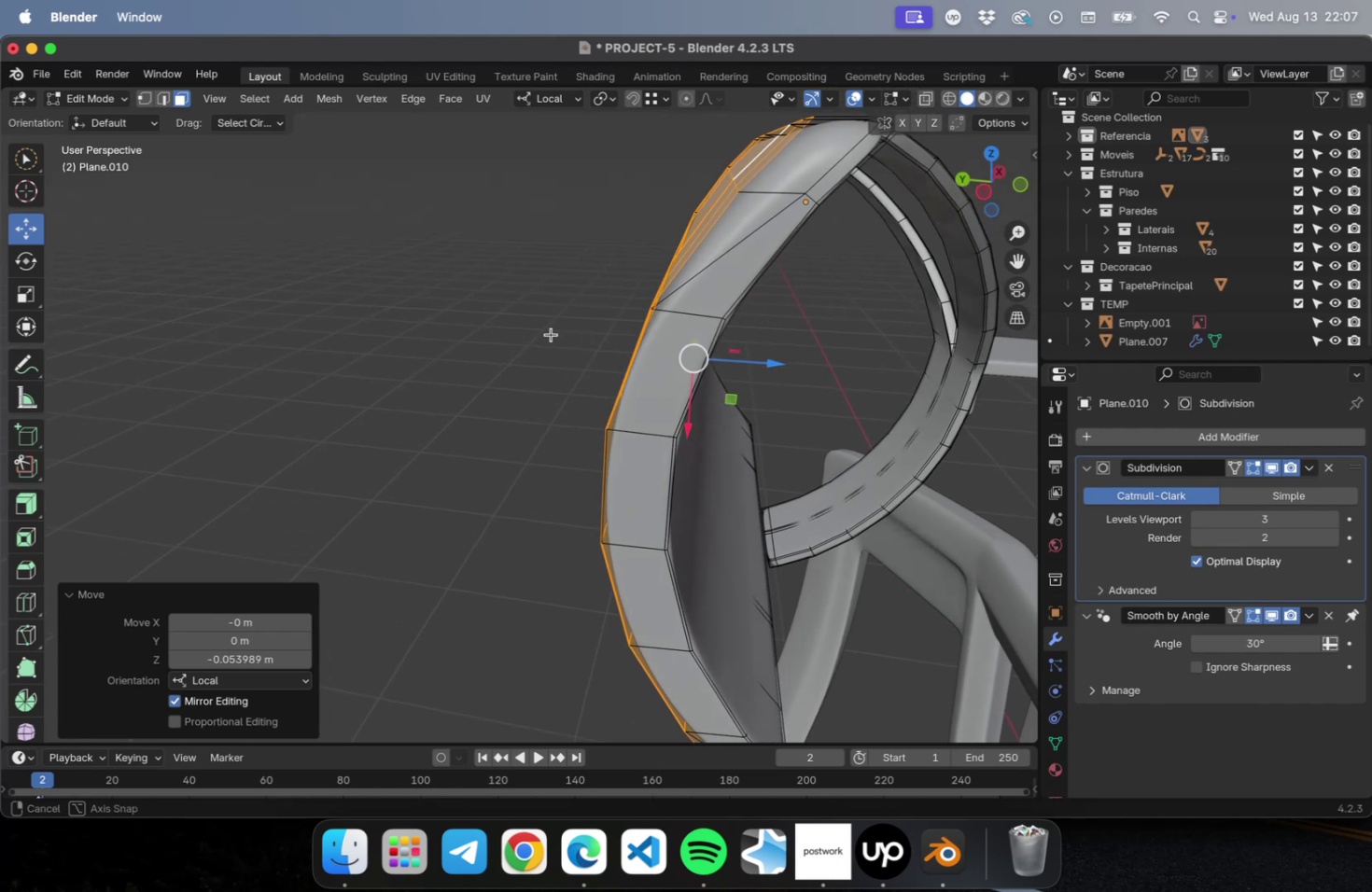 
hold_key(key=ShiftLeft, duration=0.89)
 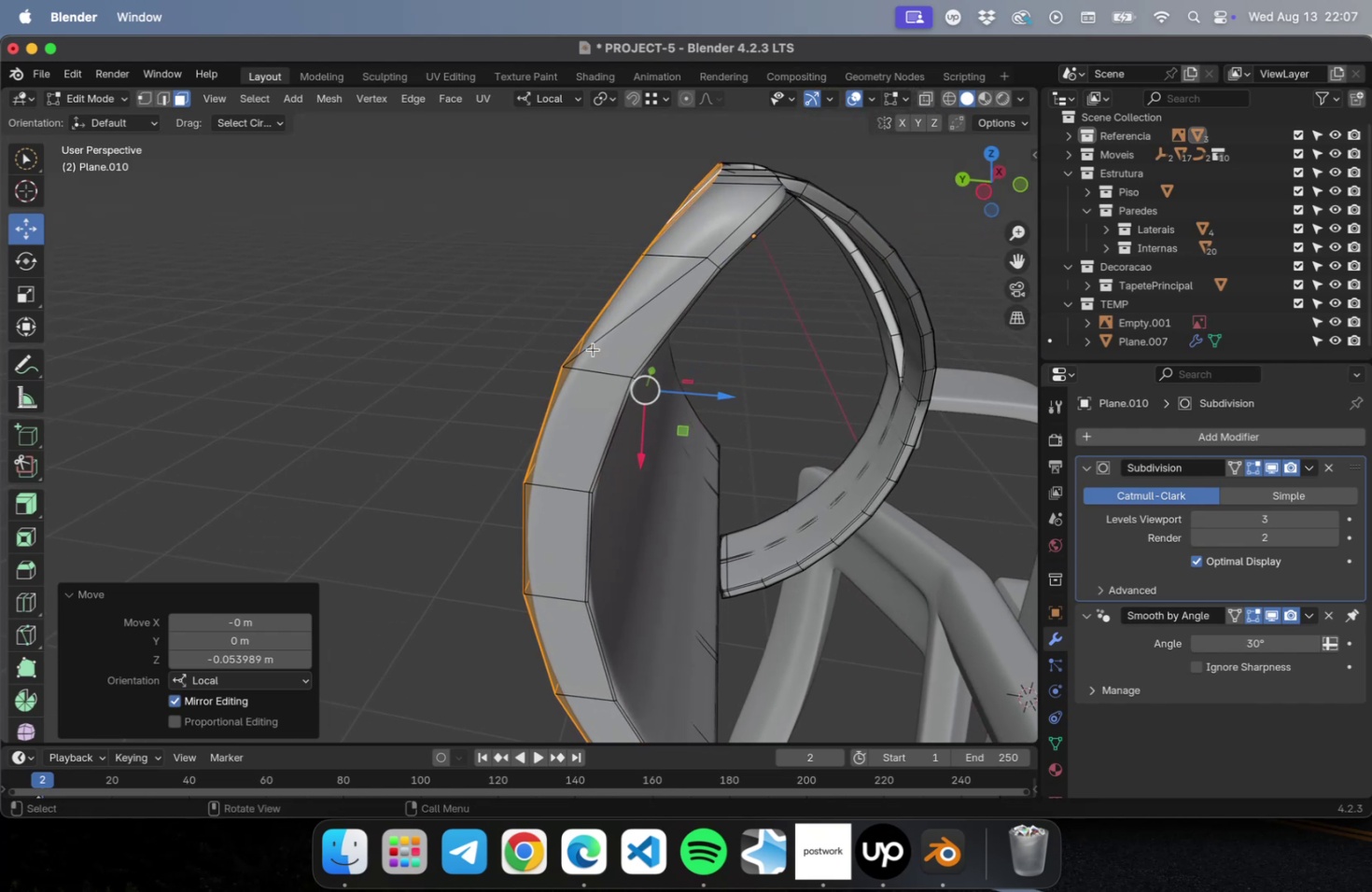 
hold_key(key=ShiftLeft, duration=0.53)
 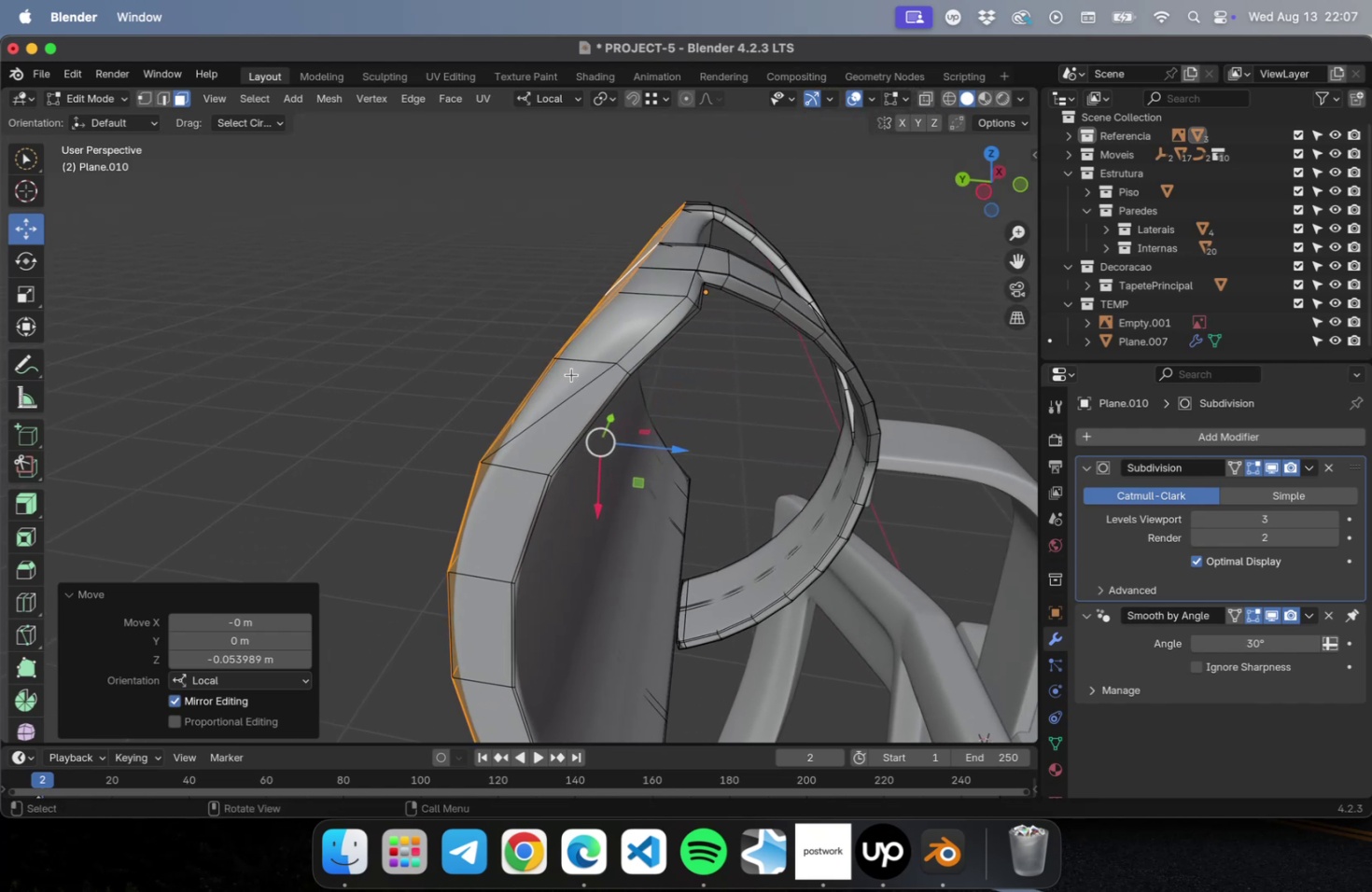 
hold_key(key=CommandLeft, duration=1.16)
 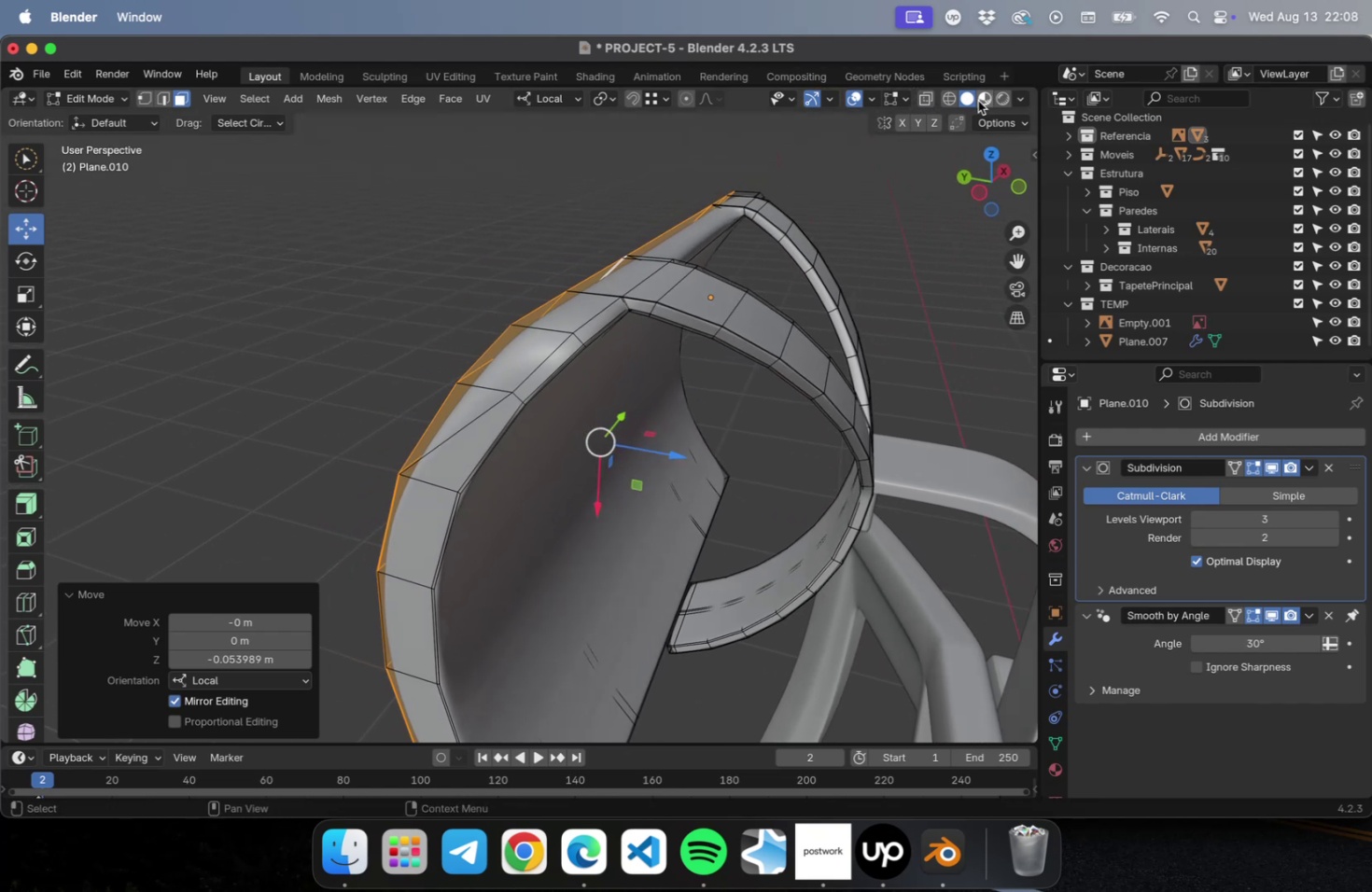 
key(Meta+CommandLeft)
 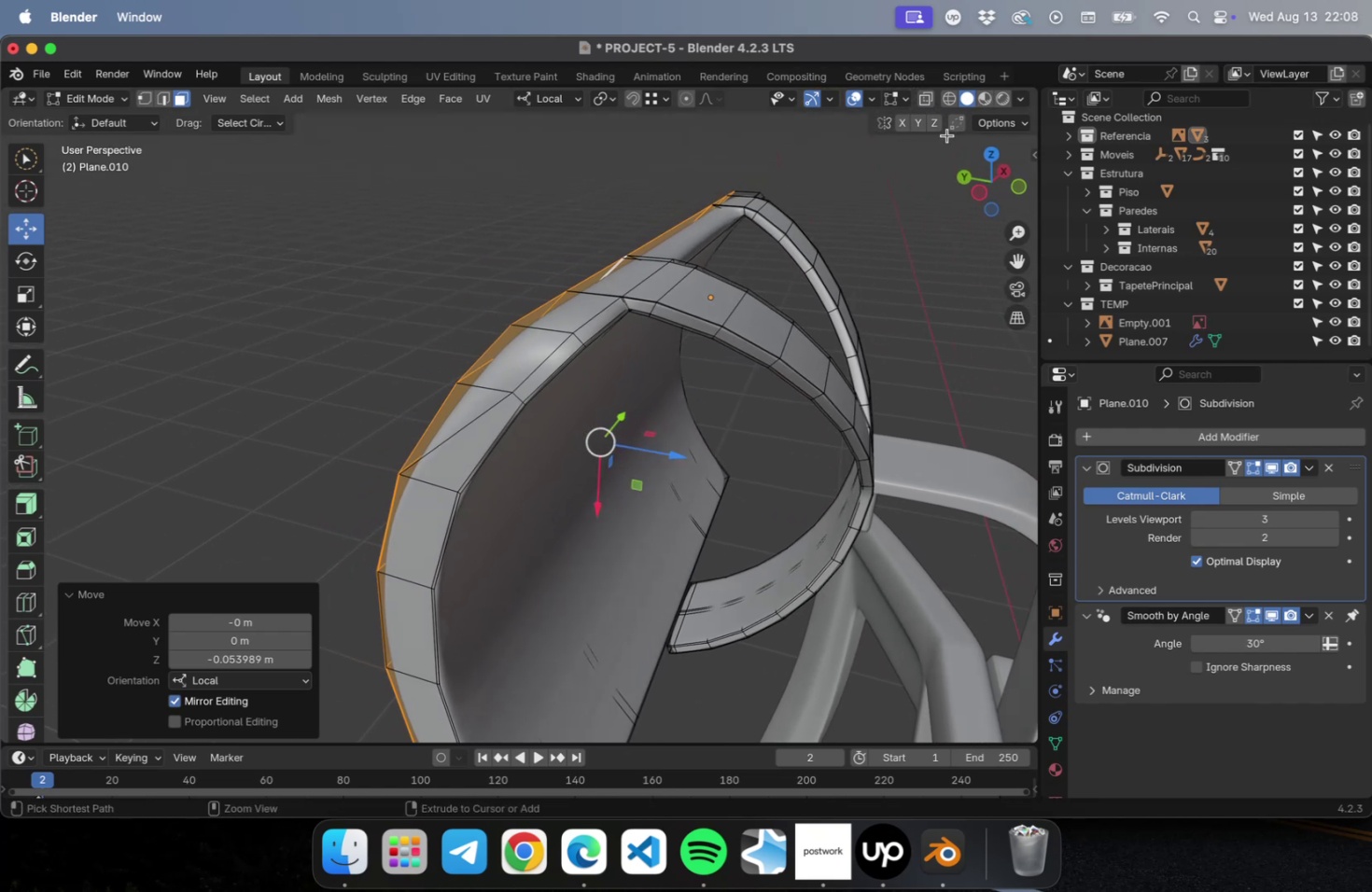 
key(Tab)
 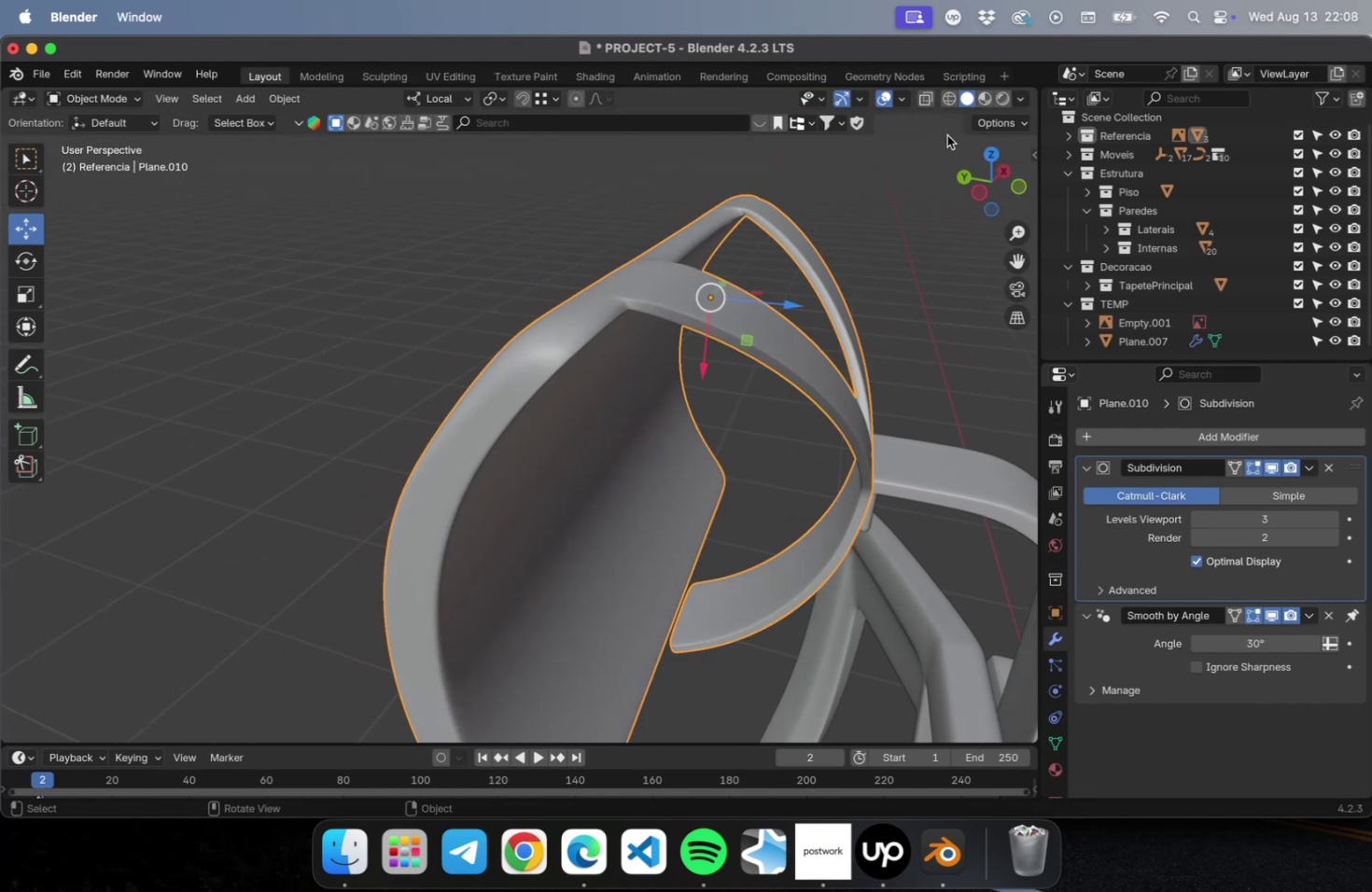 
key(Meta+0)
 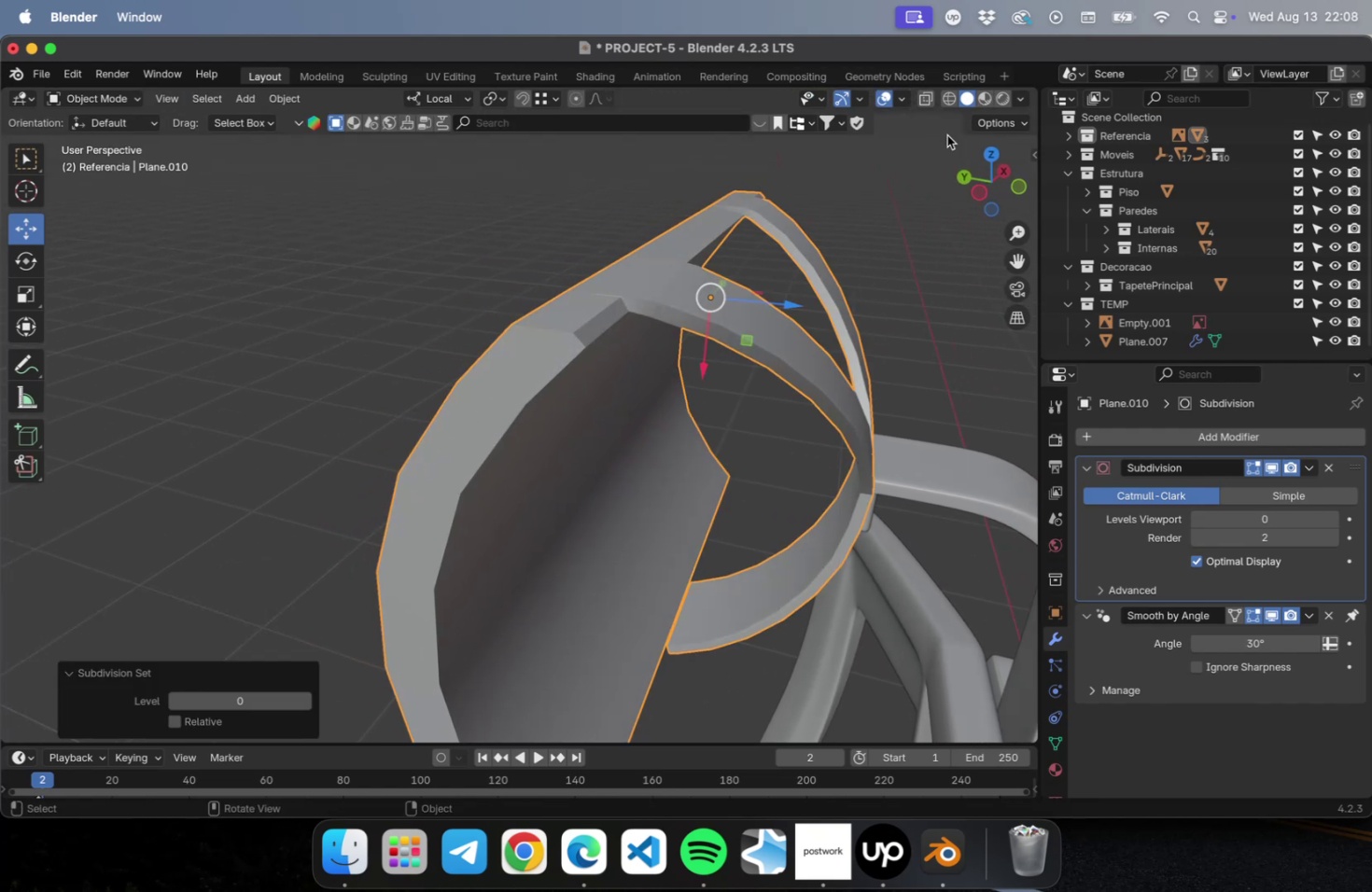 
key(Tab)
 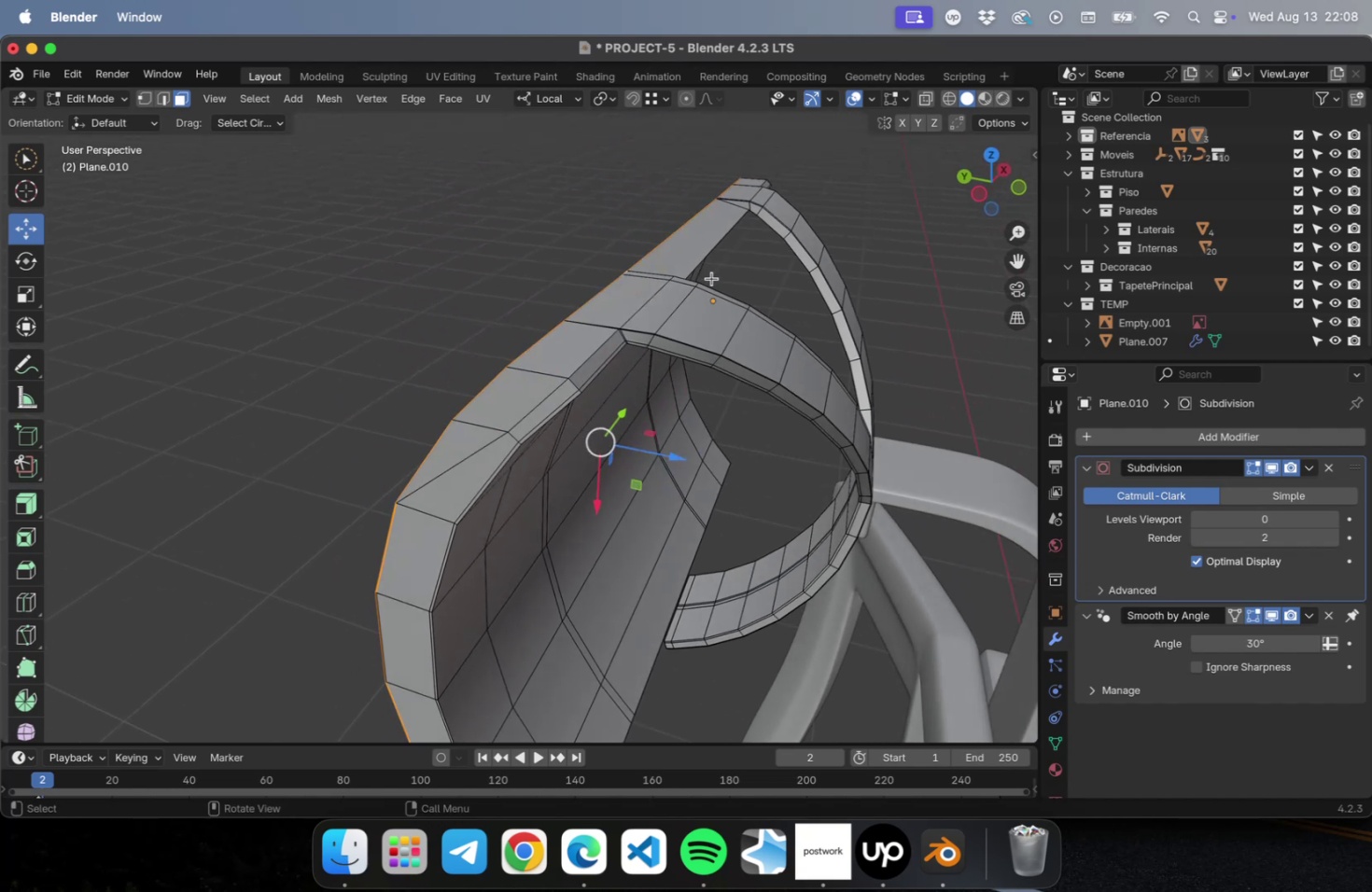 
wait(5.37)
 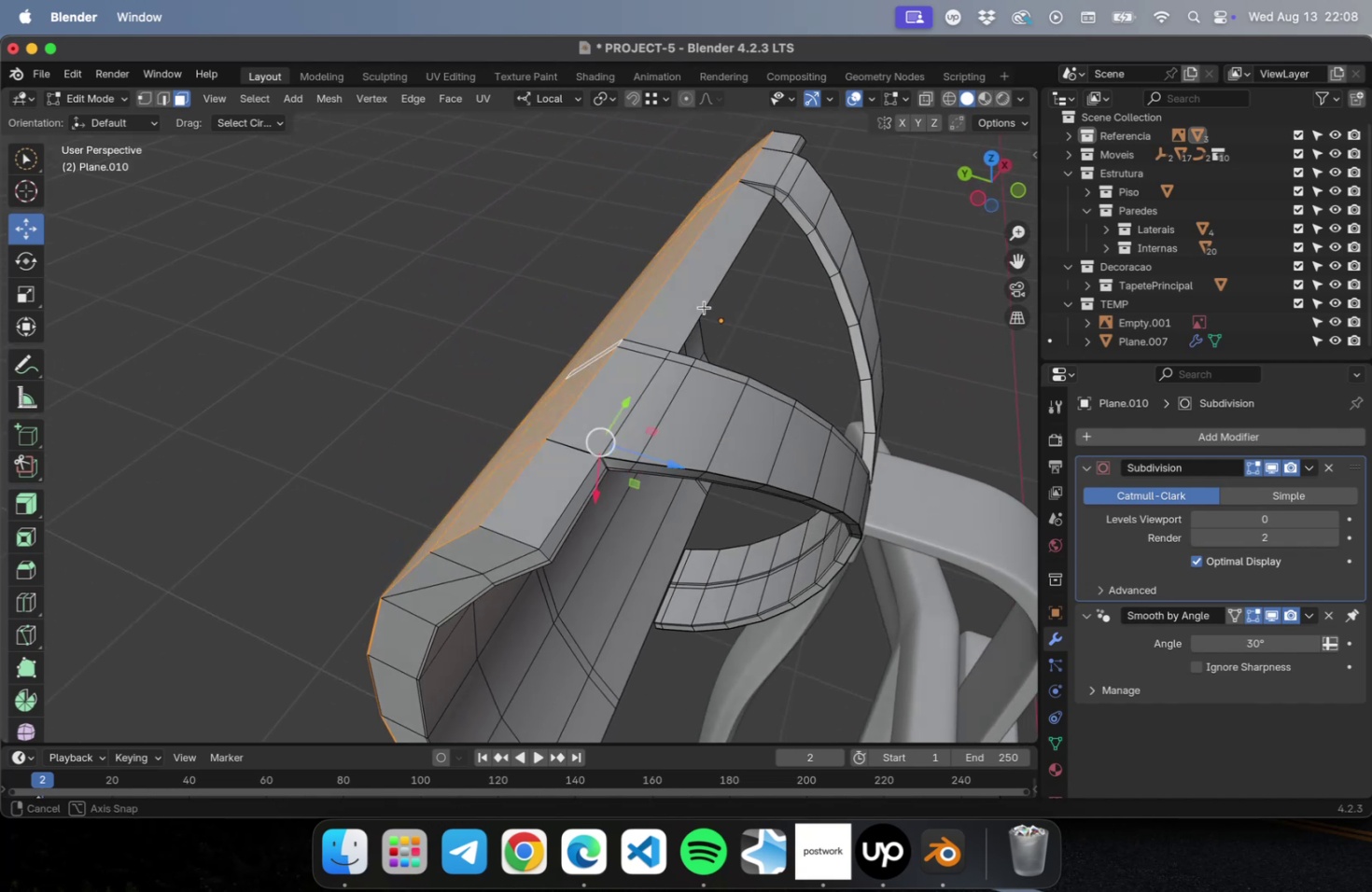 
key(Meta+Z)
 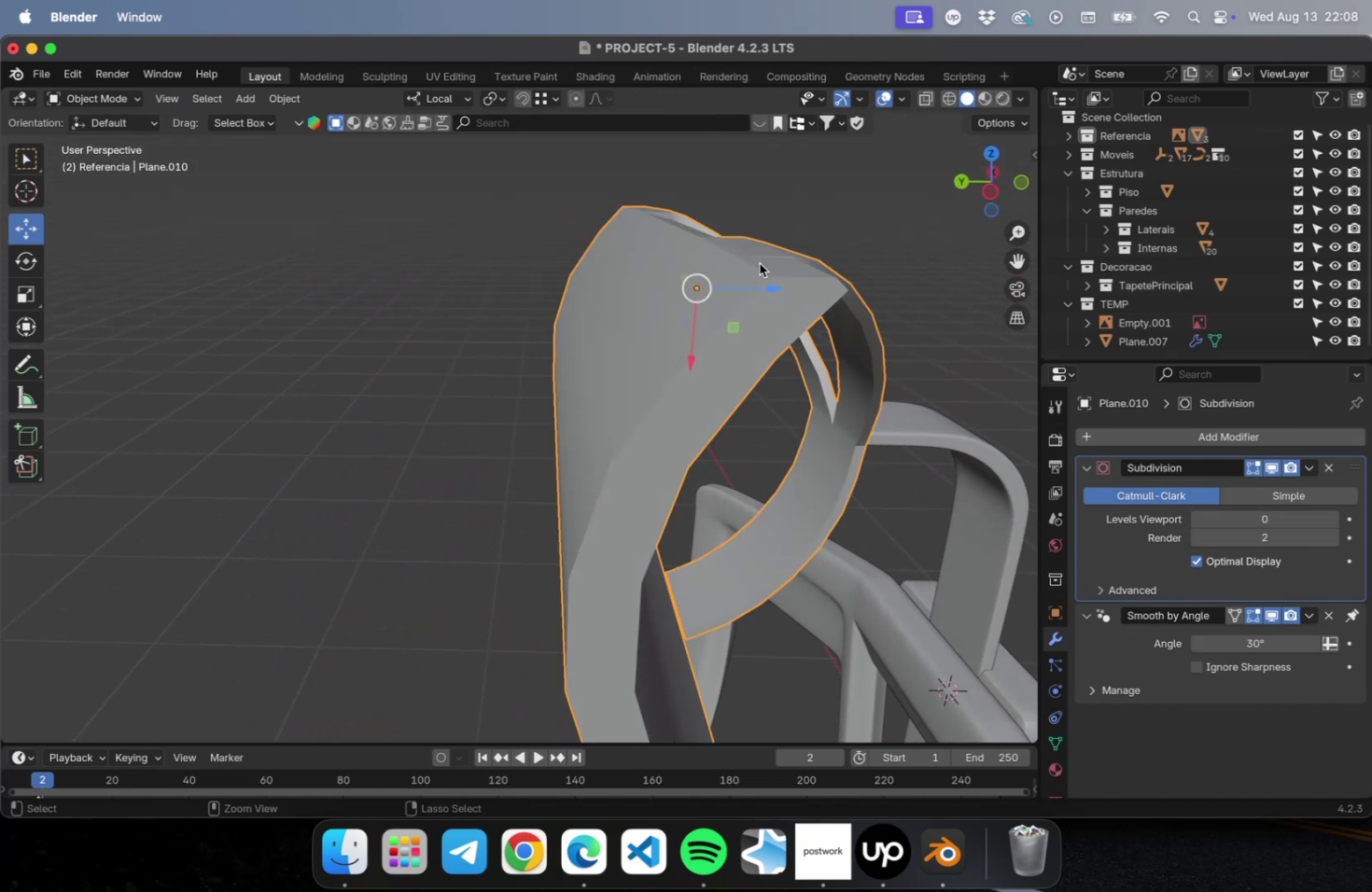 
key(Meta+Z)
 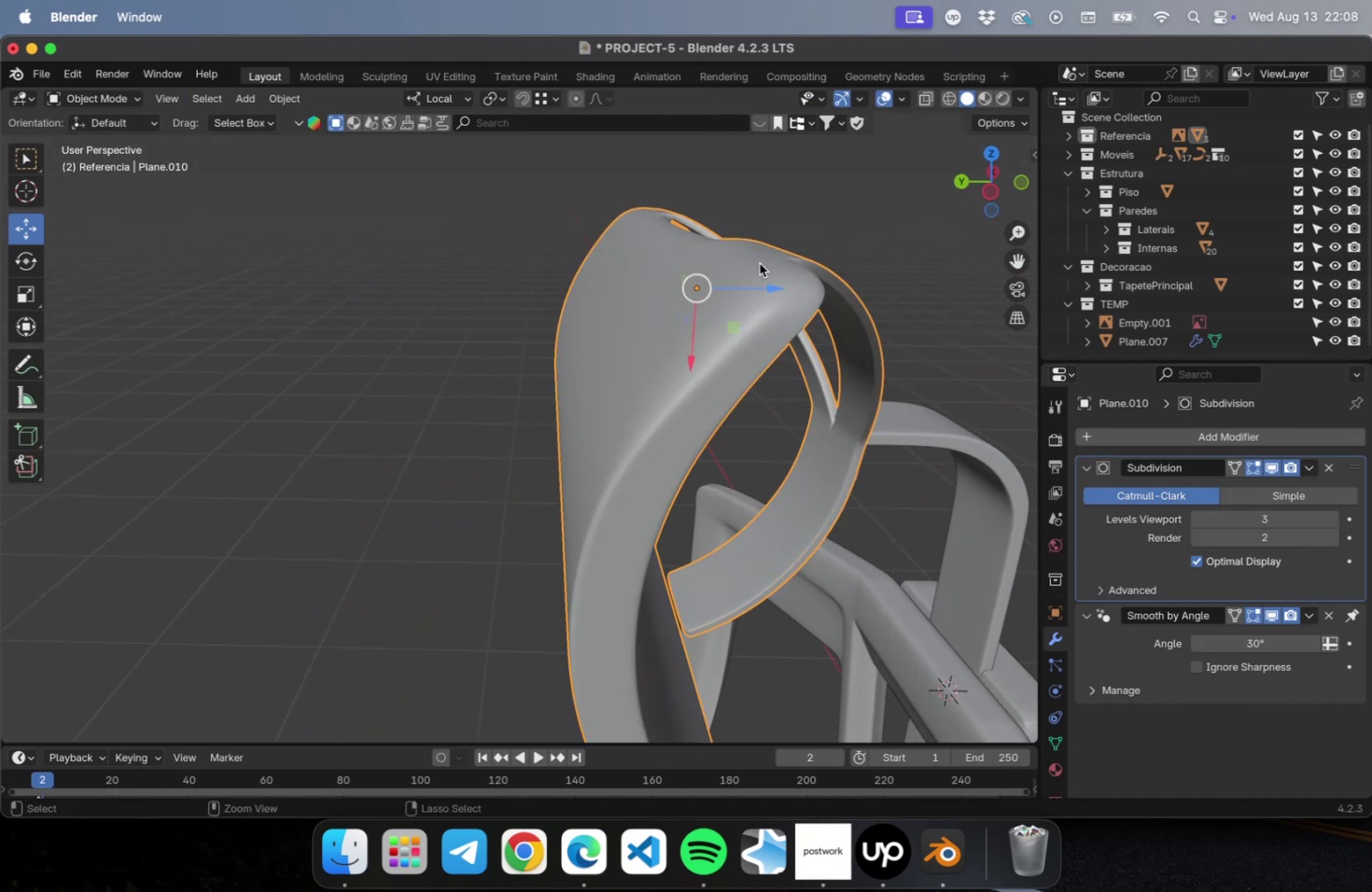 
key(Meta+Z)
 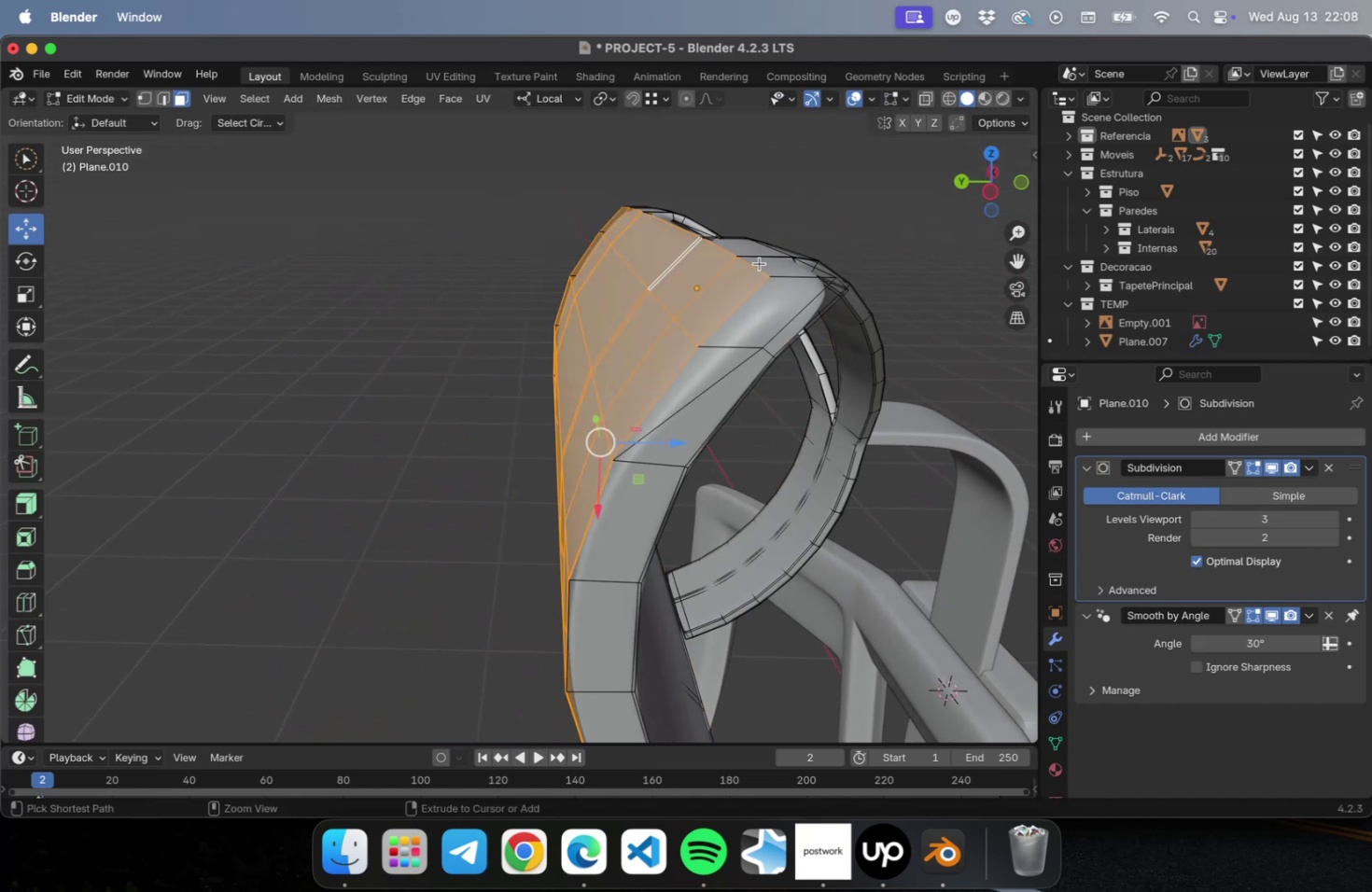 
key(Meta+Z)
 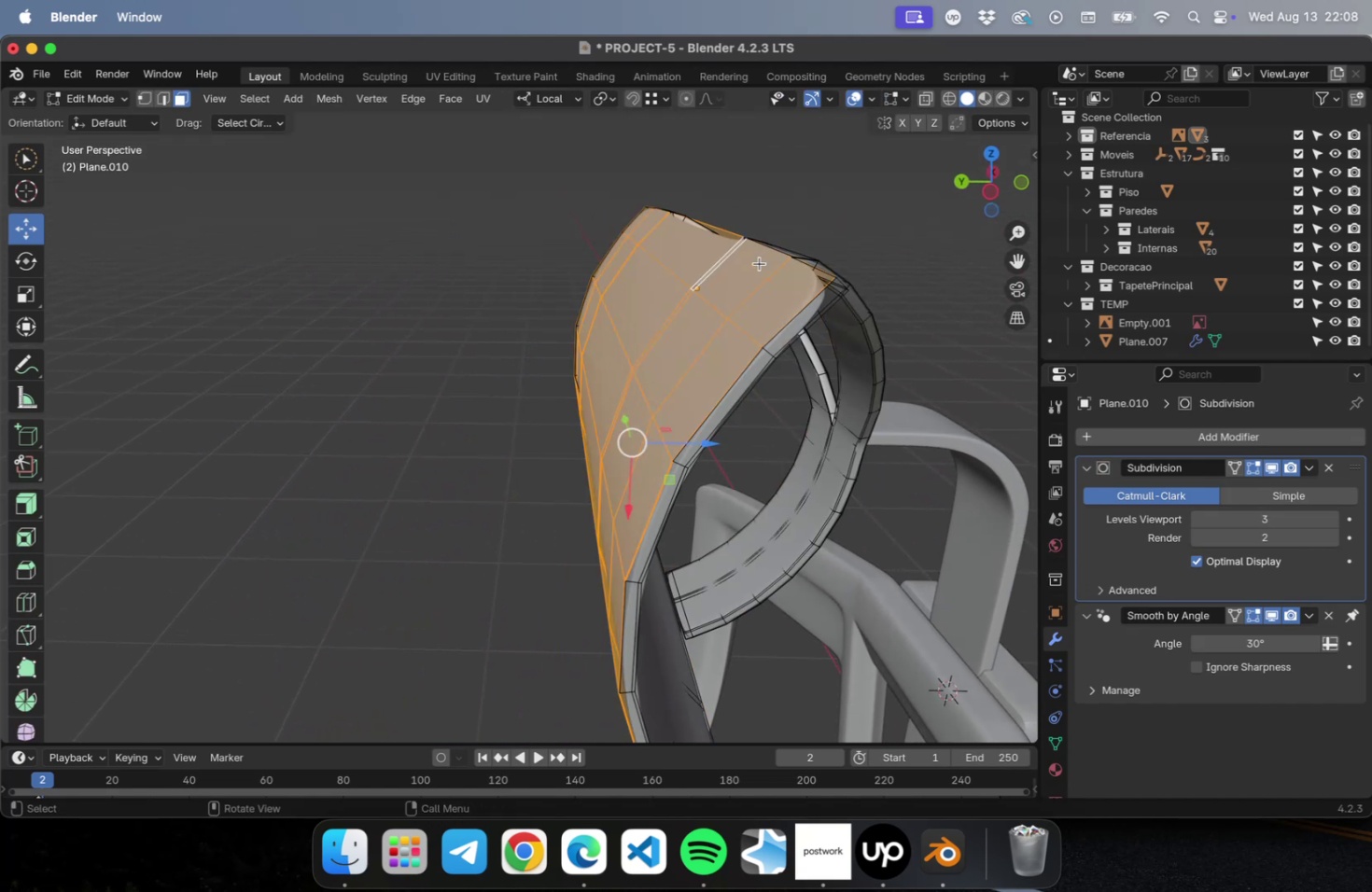 
key(Meta+Z)
 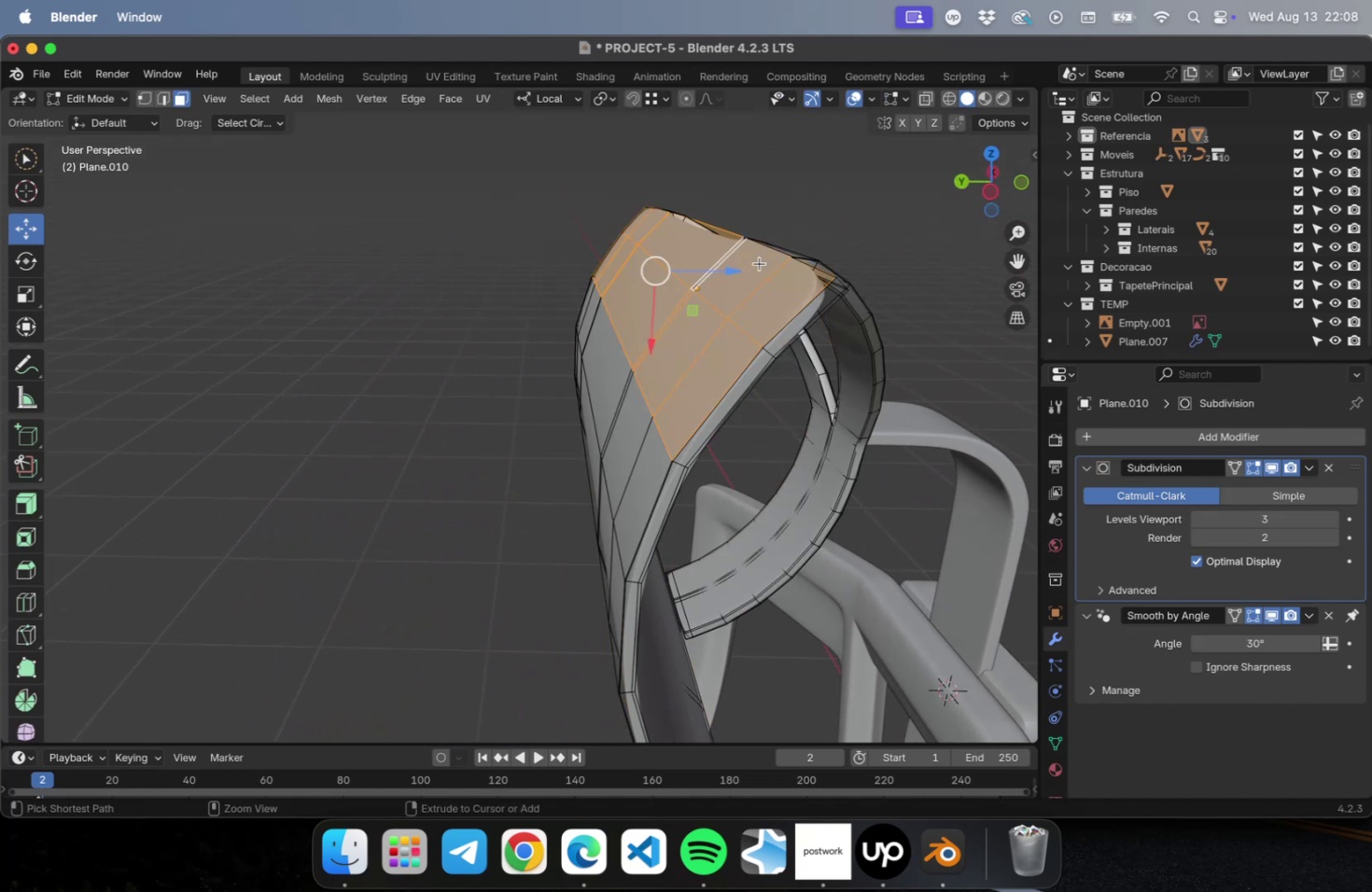 
key(Meta+Z)
 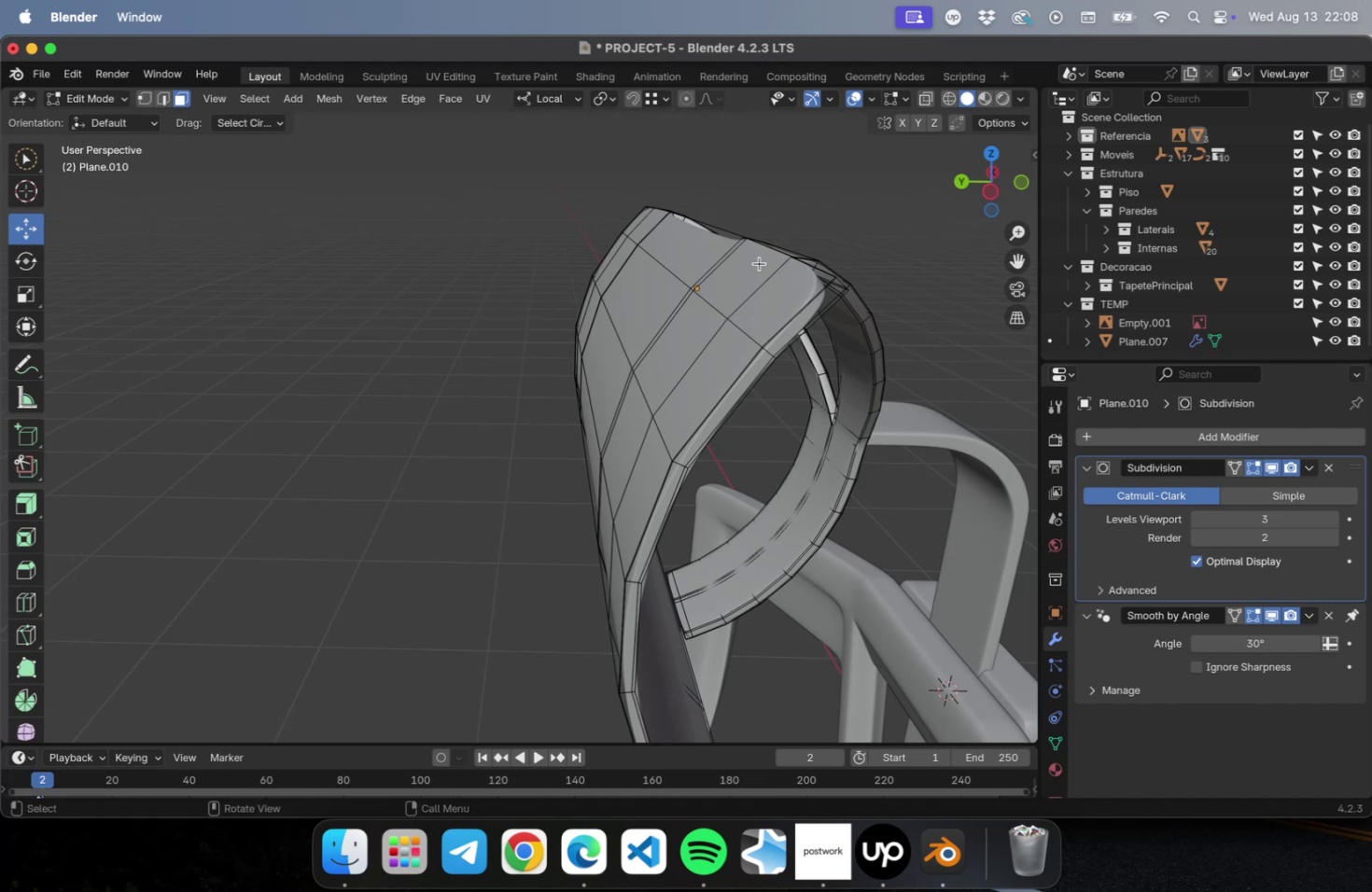 
wait(6.37)
 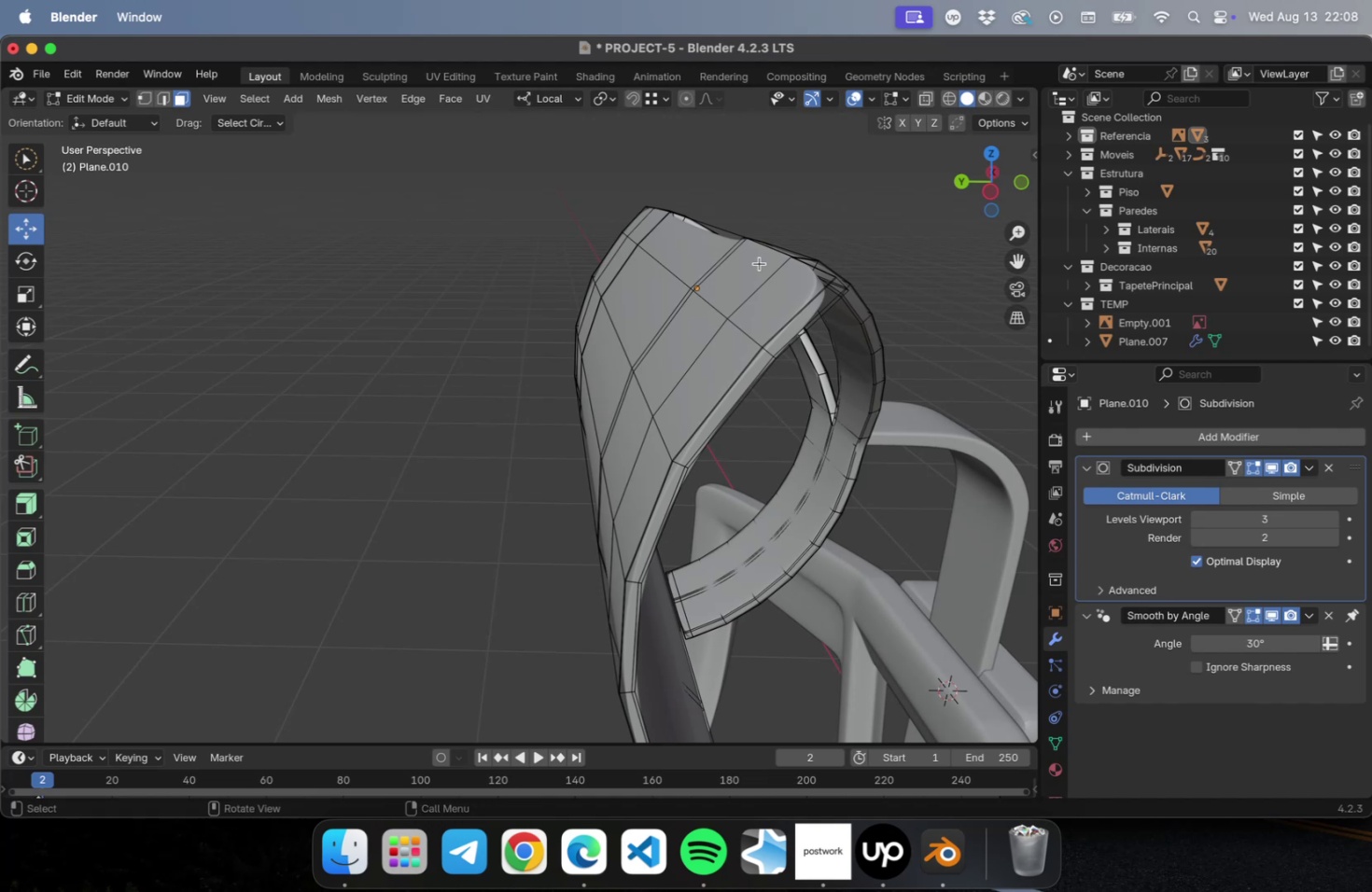 
key(Meta+Z)
 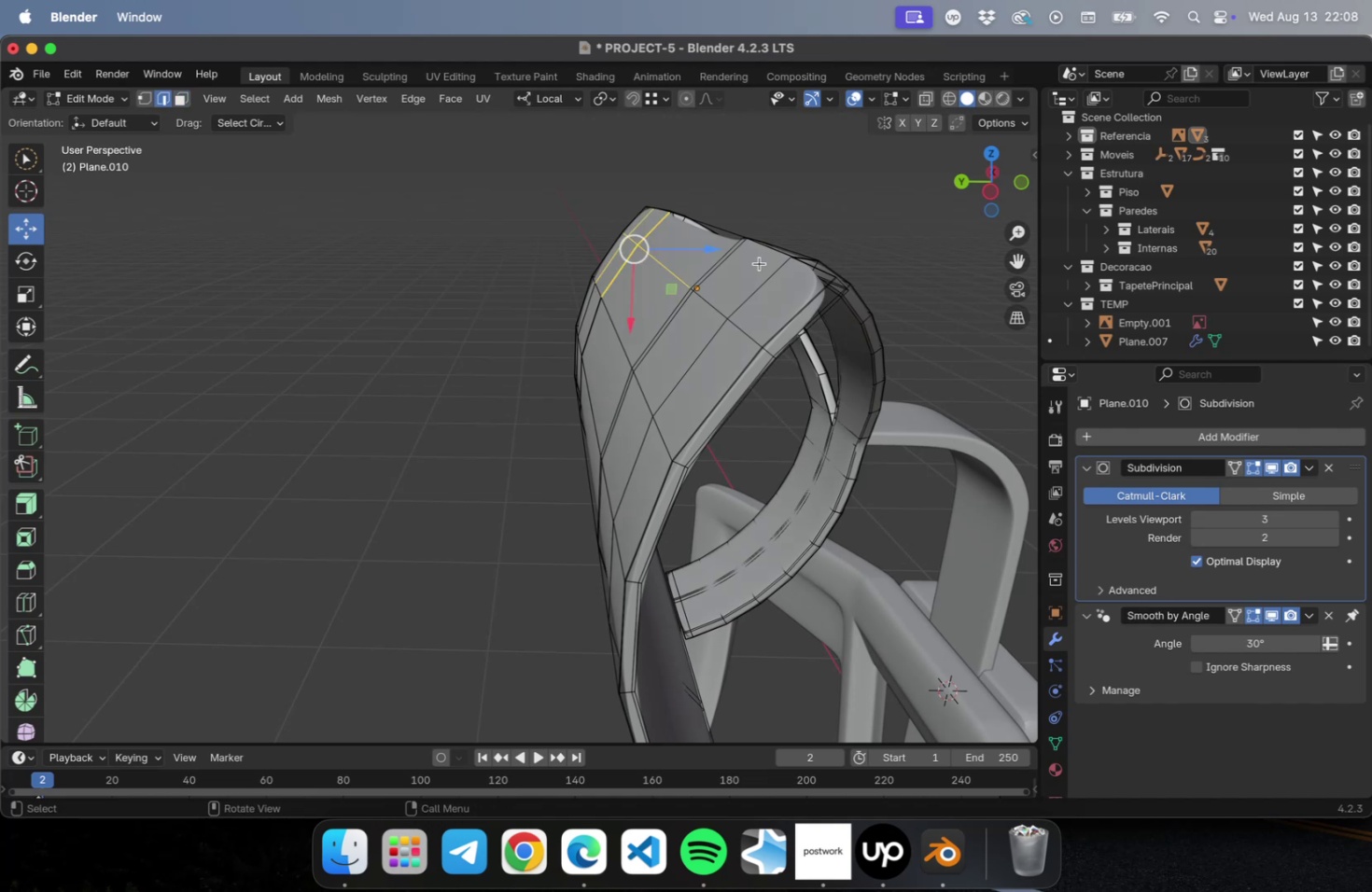 
key(Meta+Z)
 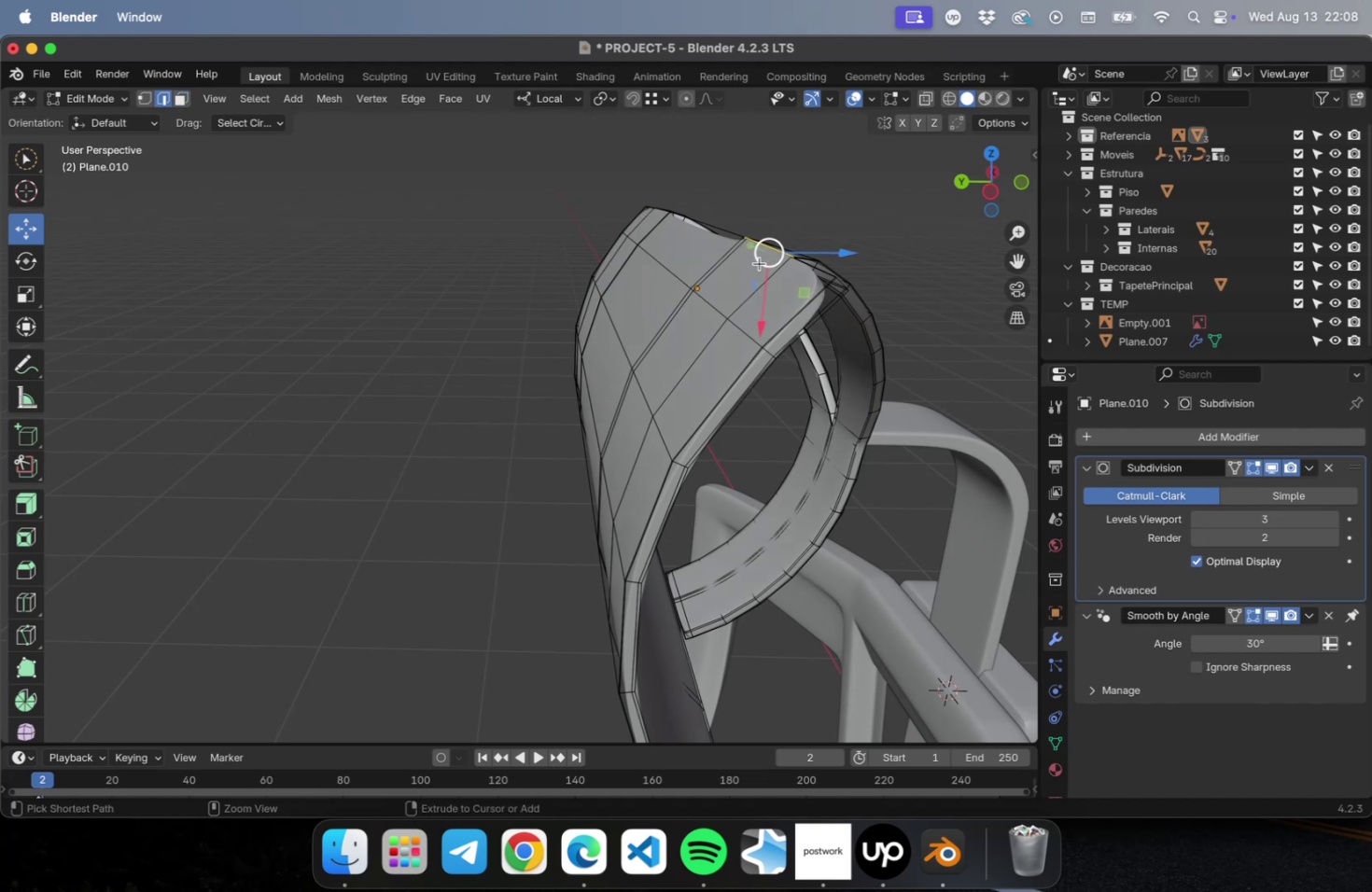 
key(Meta+Z)
 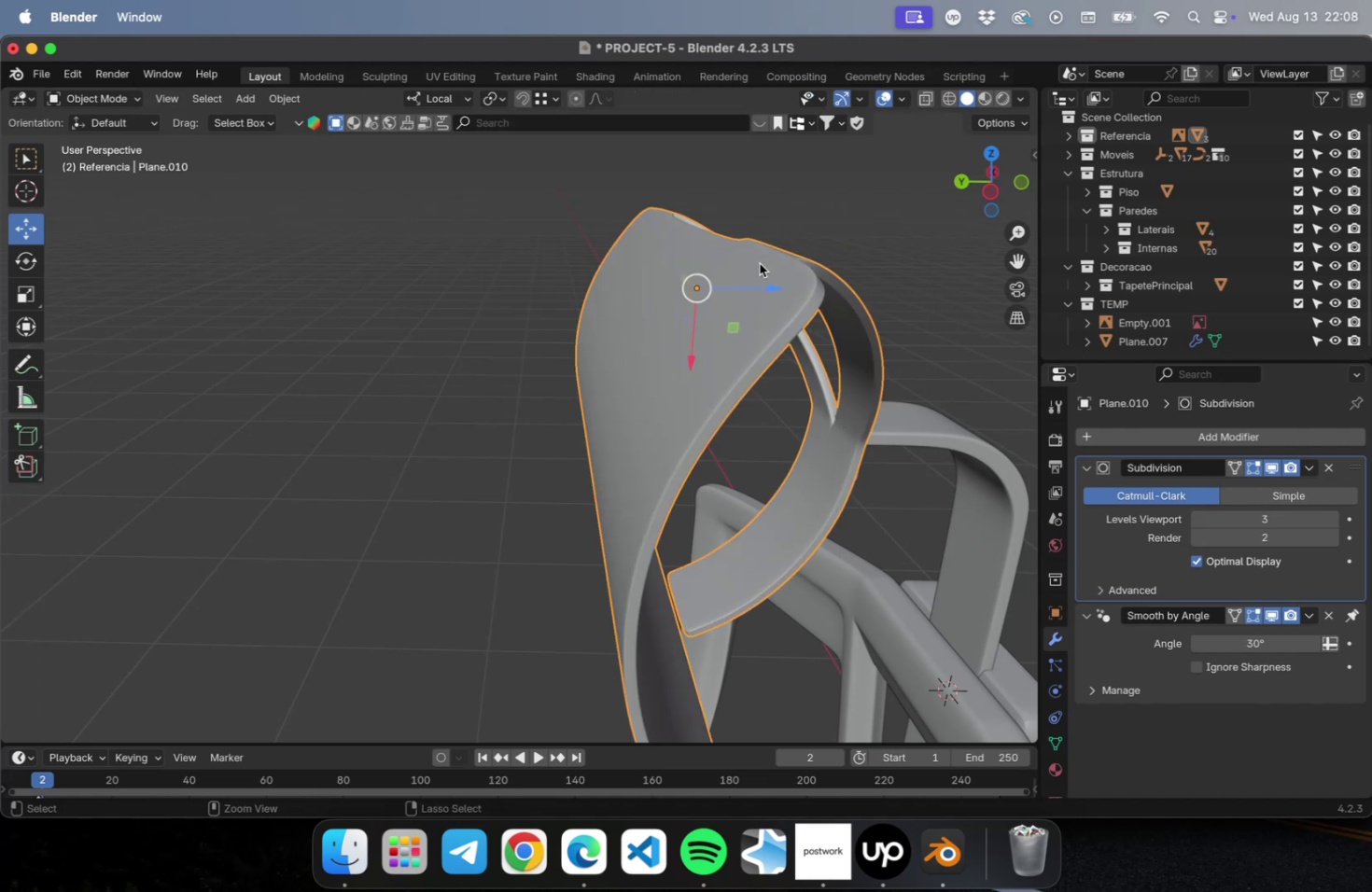 
key(Meta+Z)
 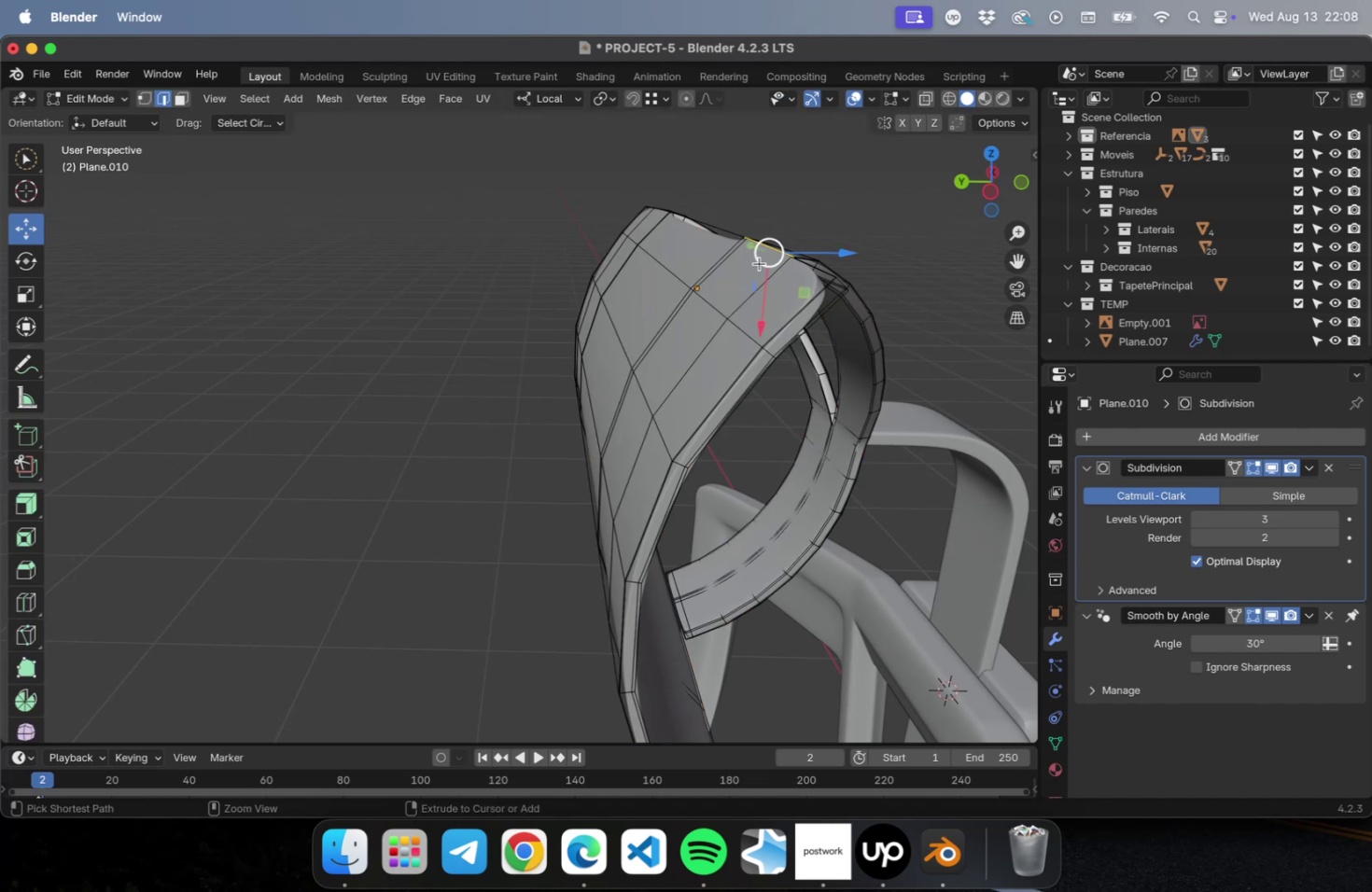 
key(Meta+Z)
 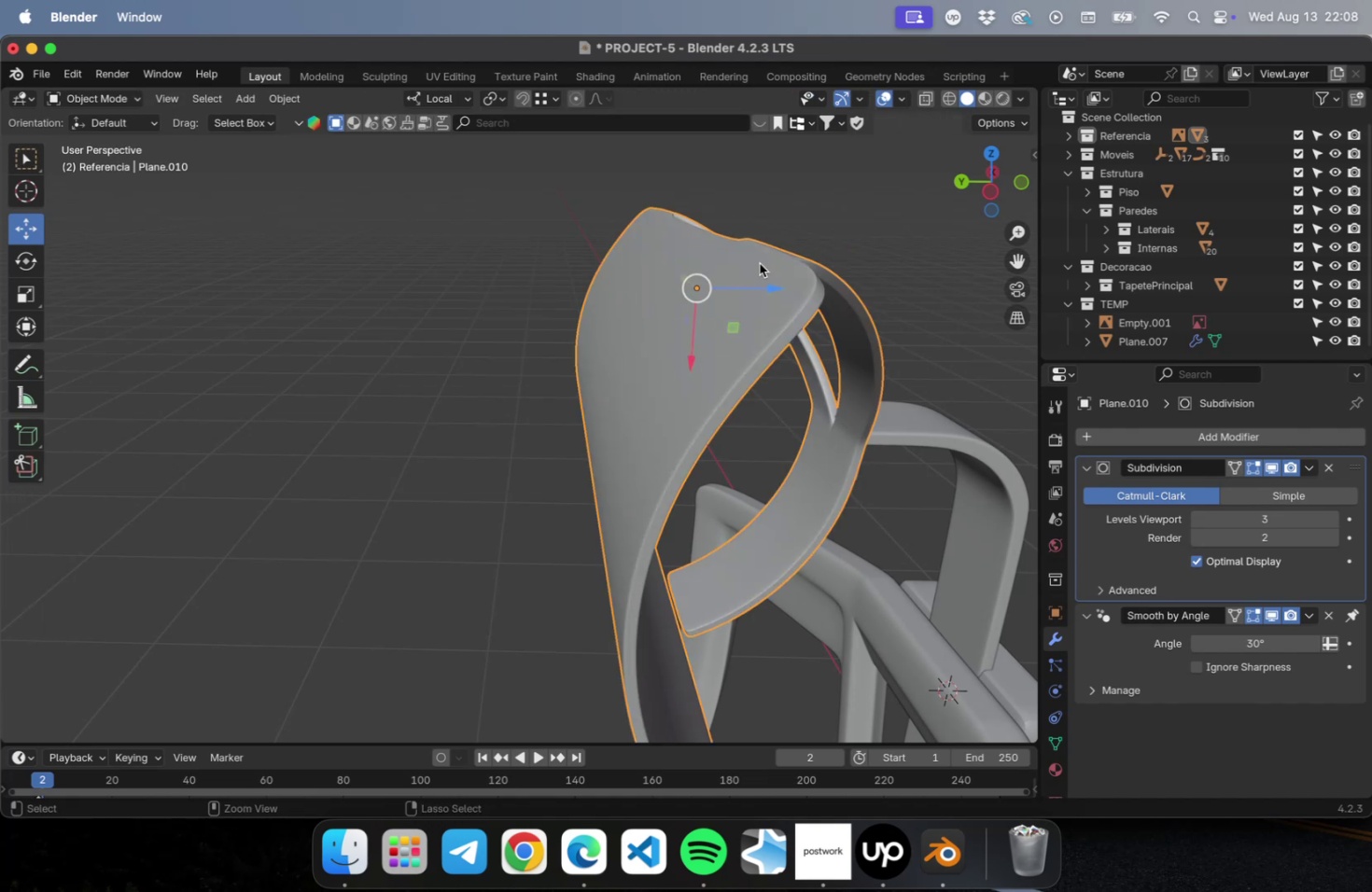 
key(Meta+Z)
 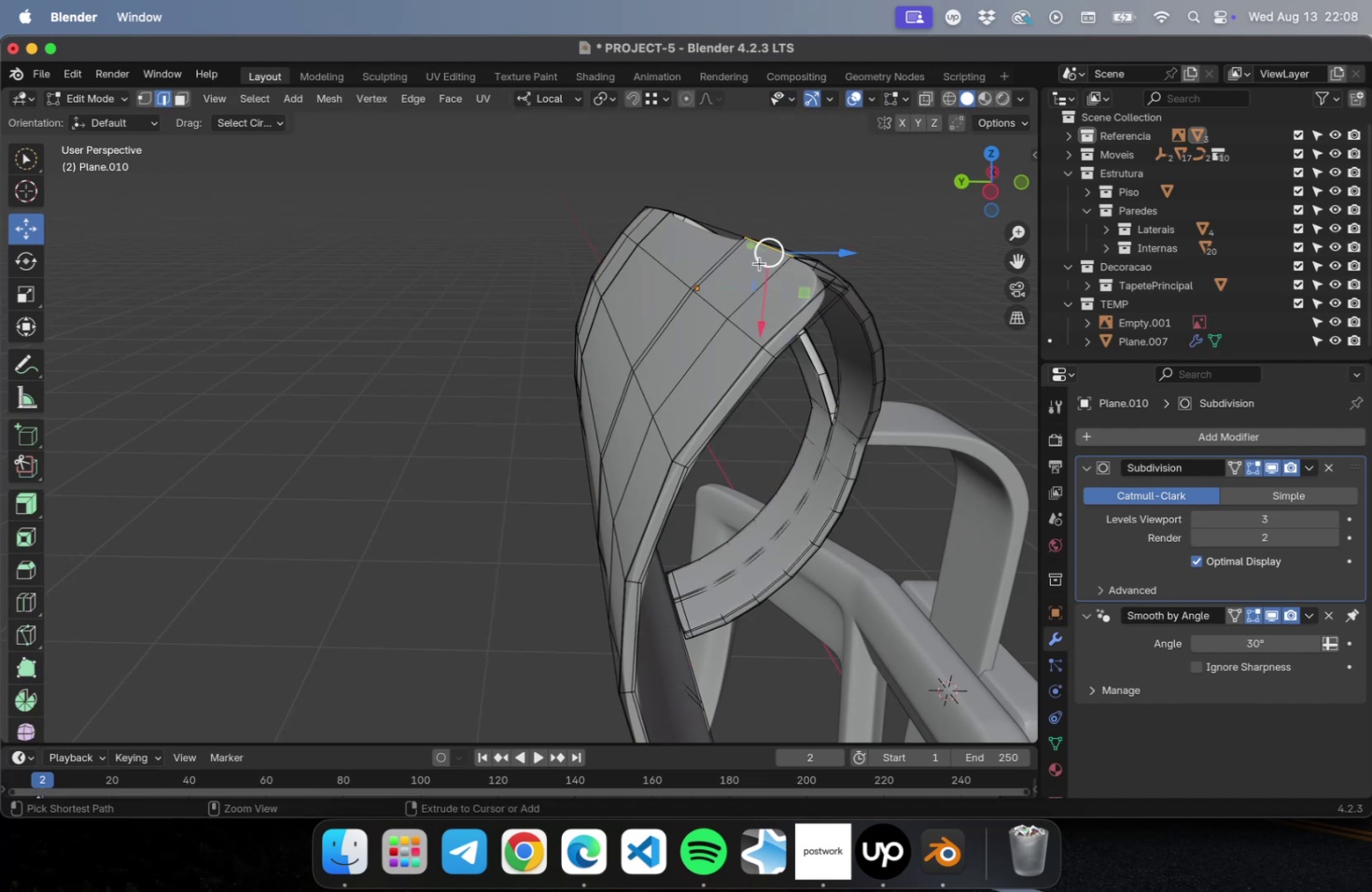 
key(Meta+Z)
 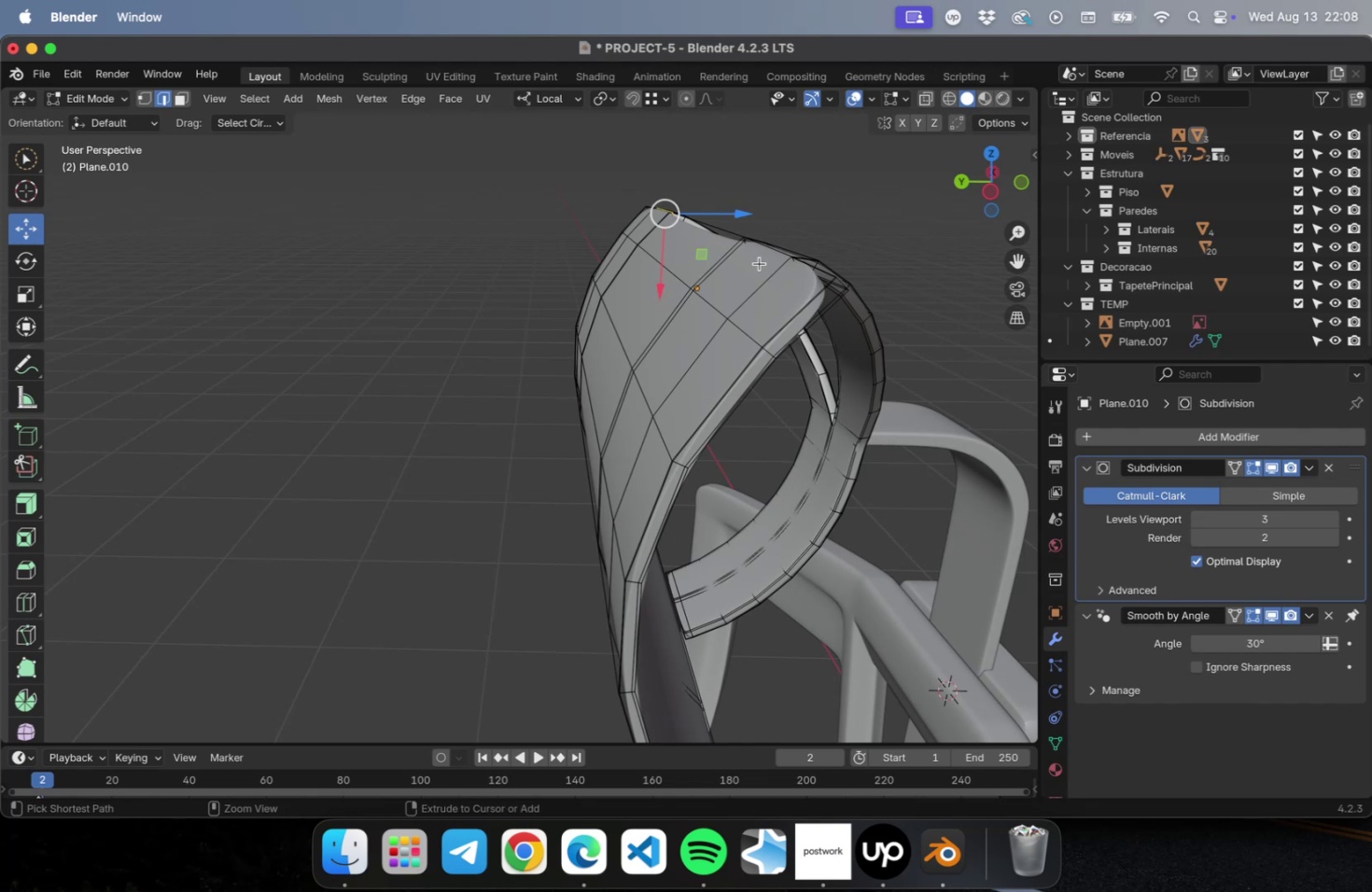 
key(Meta+Z)
 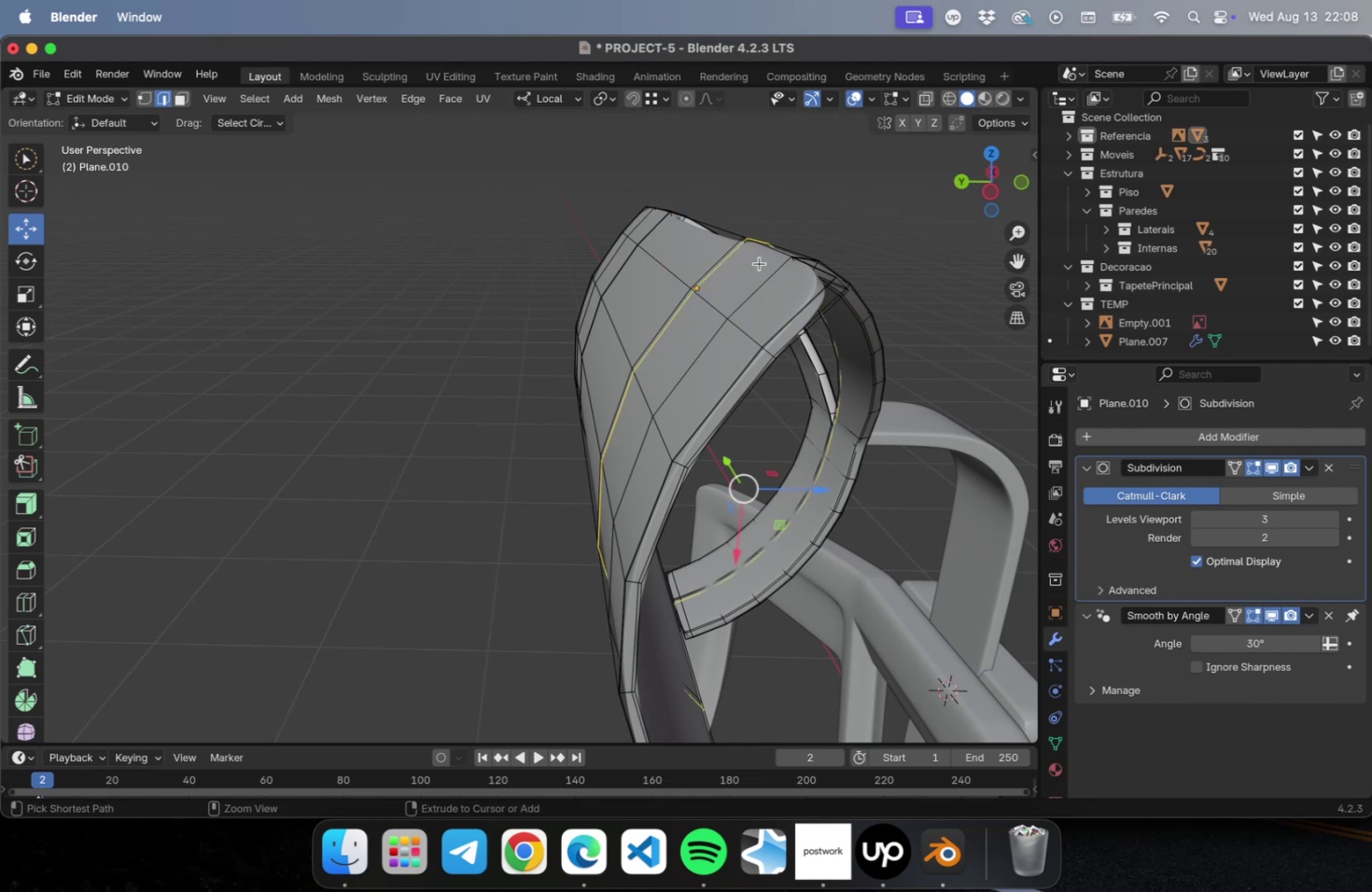 
key(Meta+Z)
 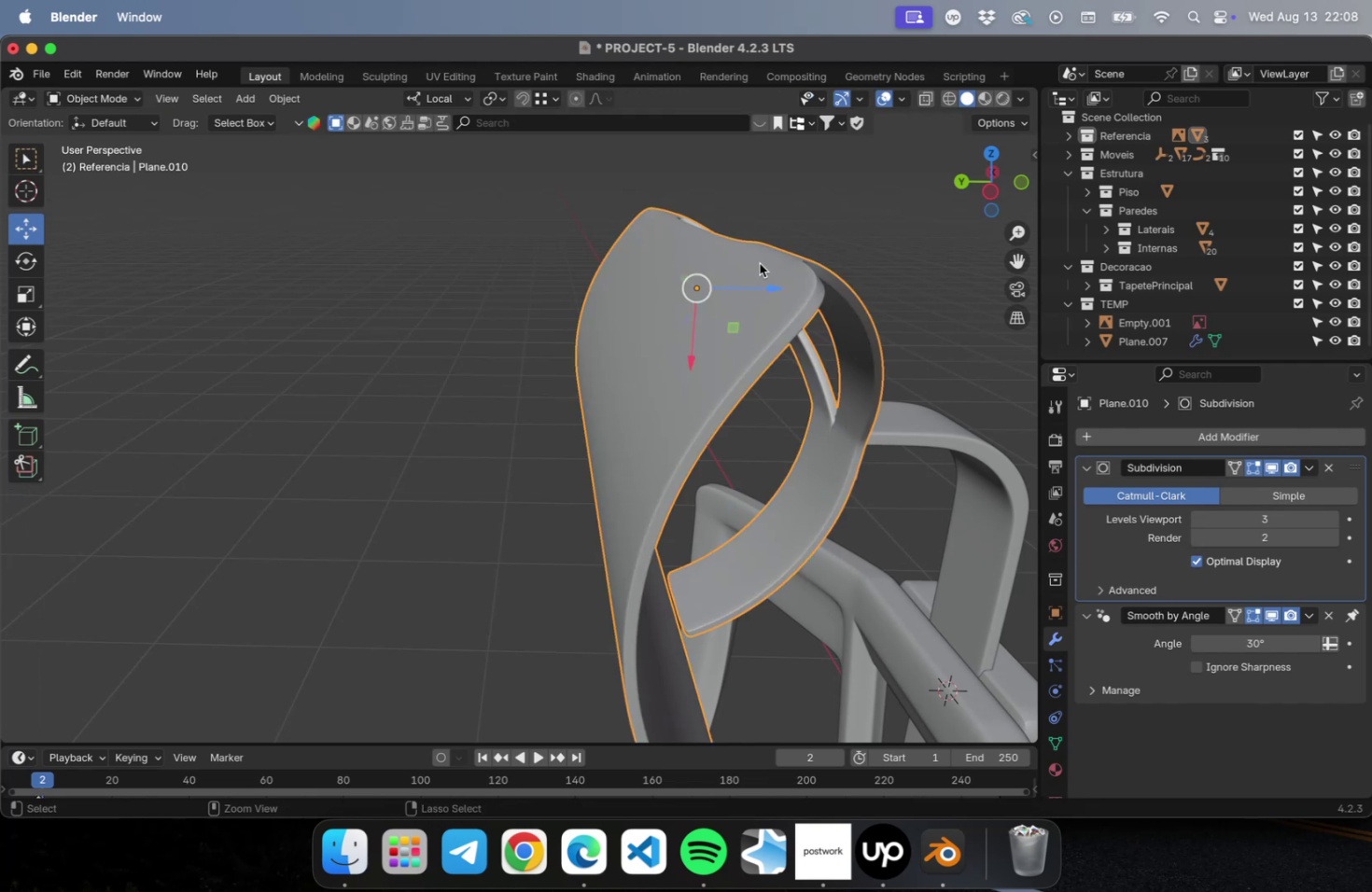 
key(Meta+Z)
 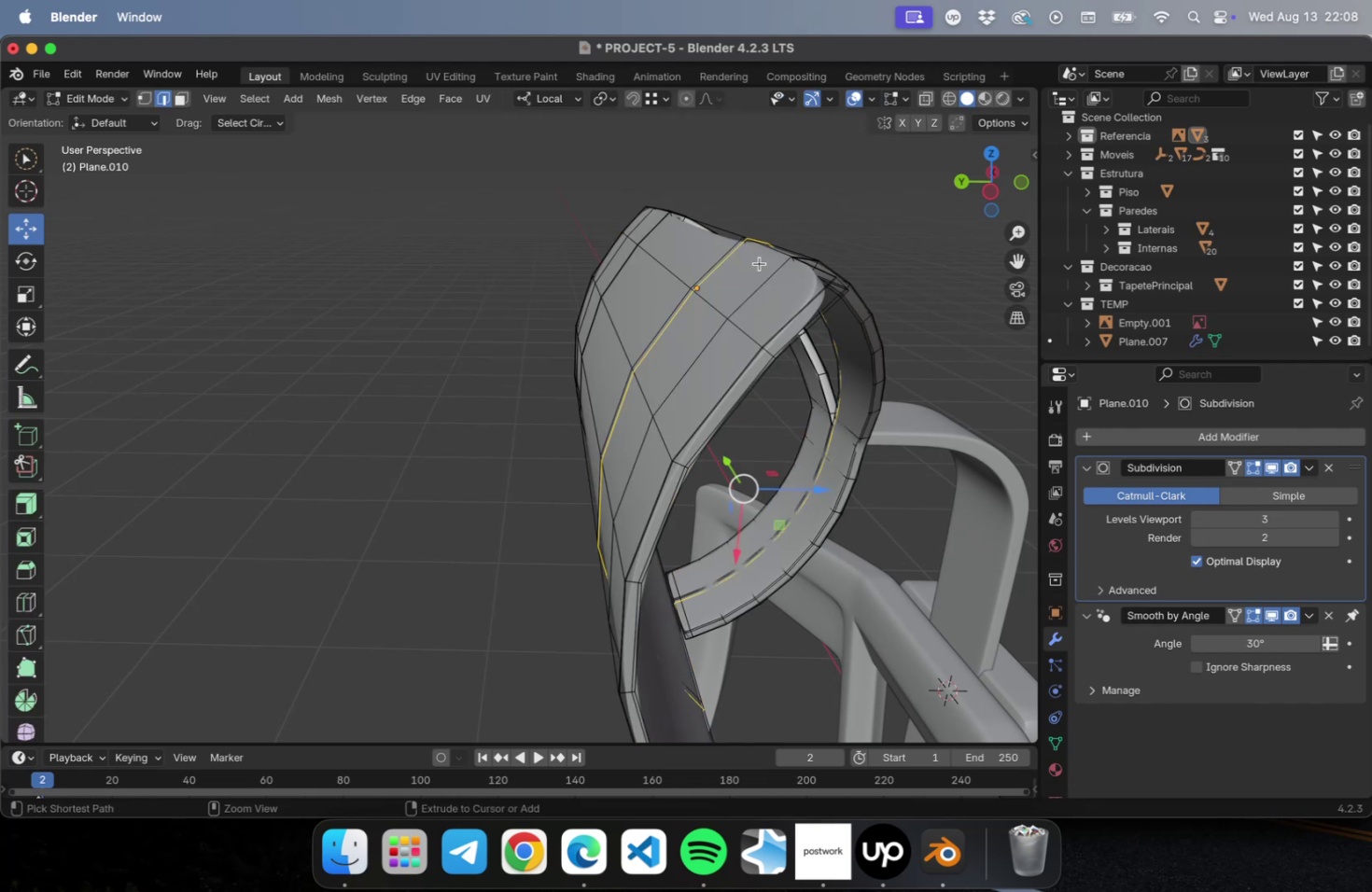 
key(Meta+Z)
 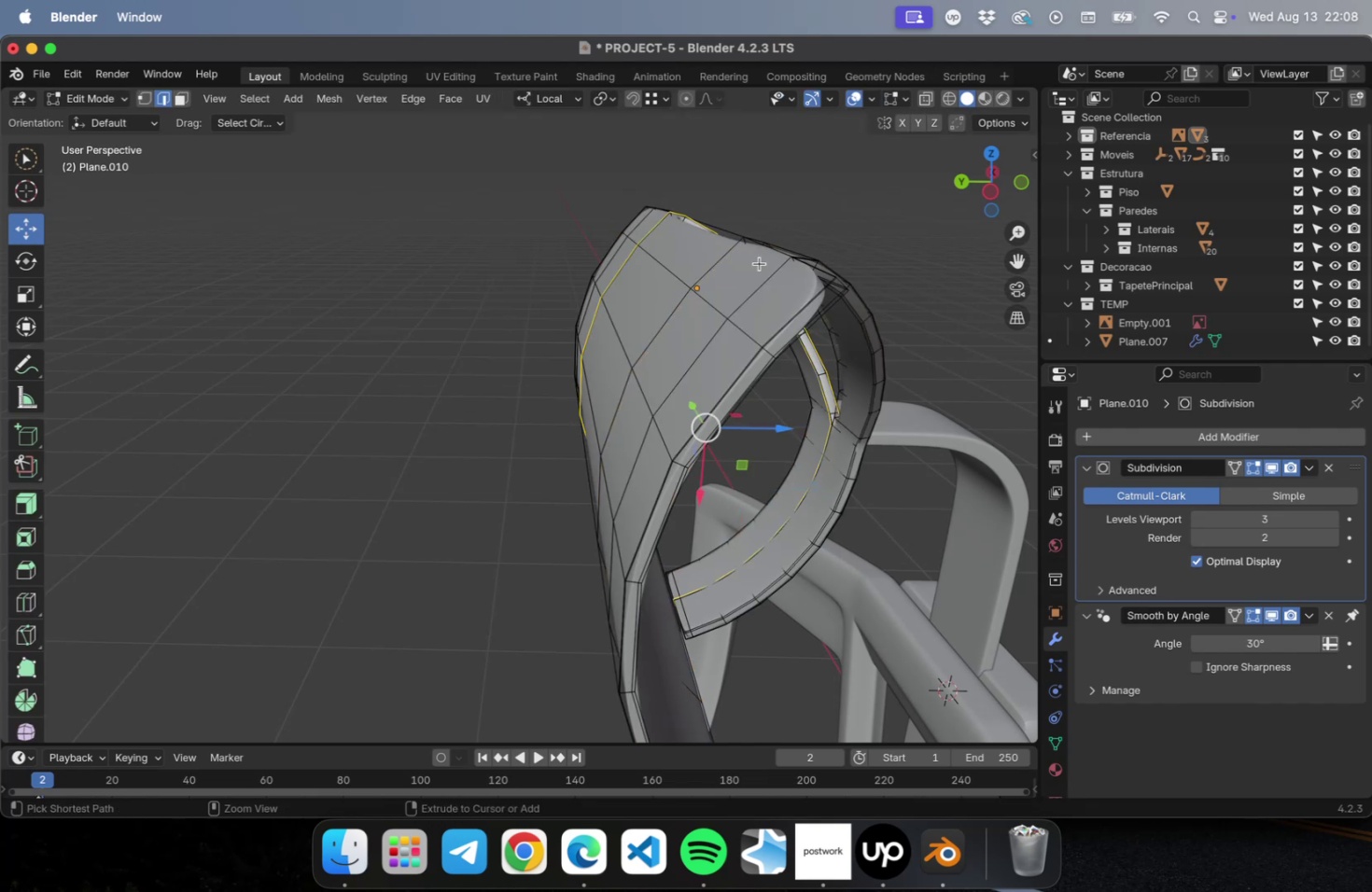 
key(Meta+Z)
 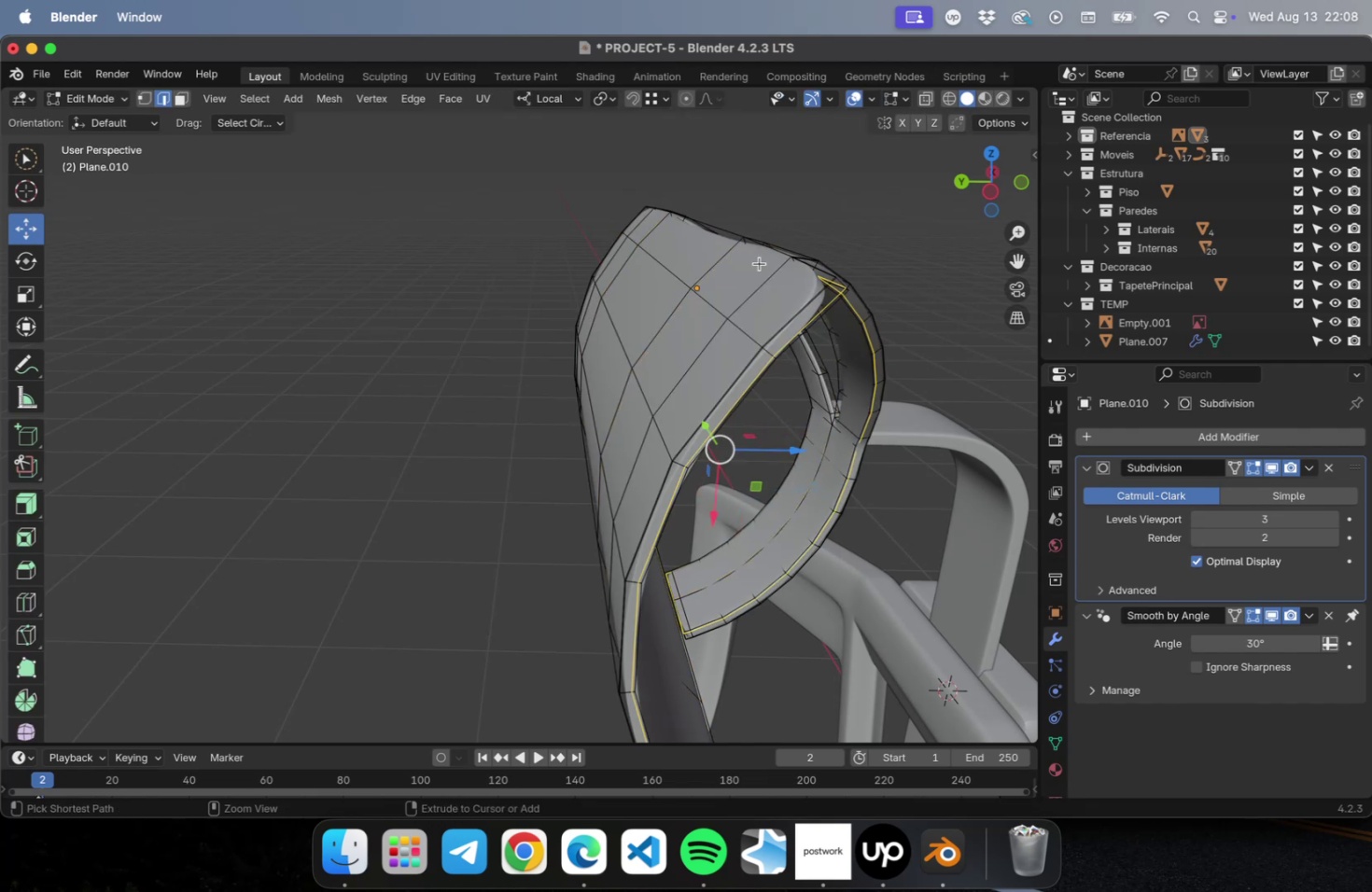 
key(Meta+Z)
 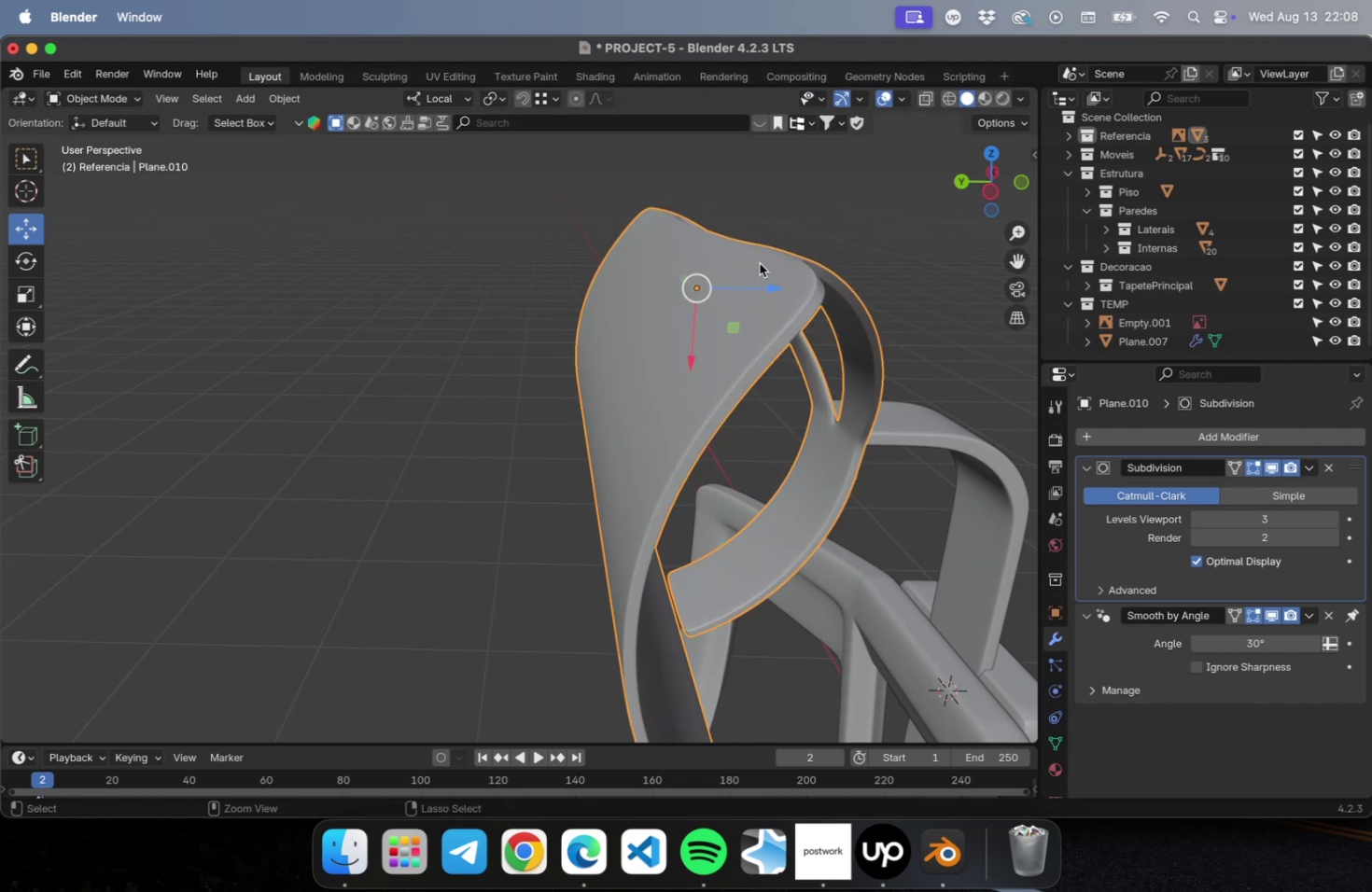 
key(Meta+Z)
 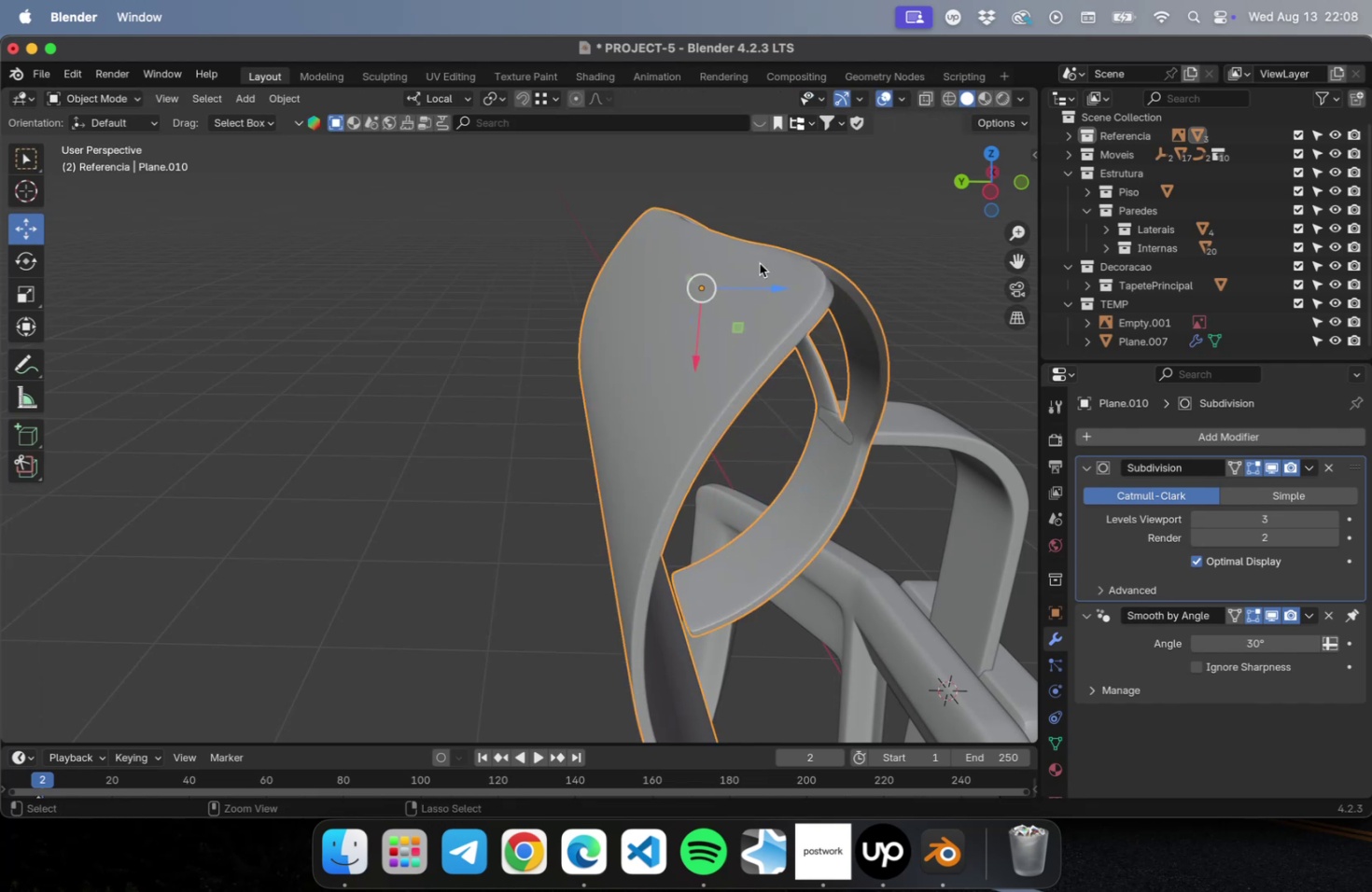 
key(Meta+Shift+ShiftLeft)
 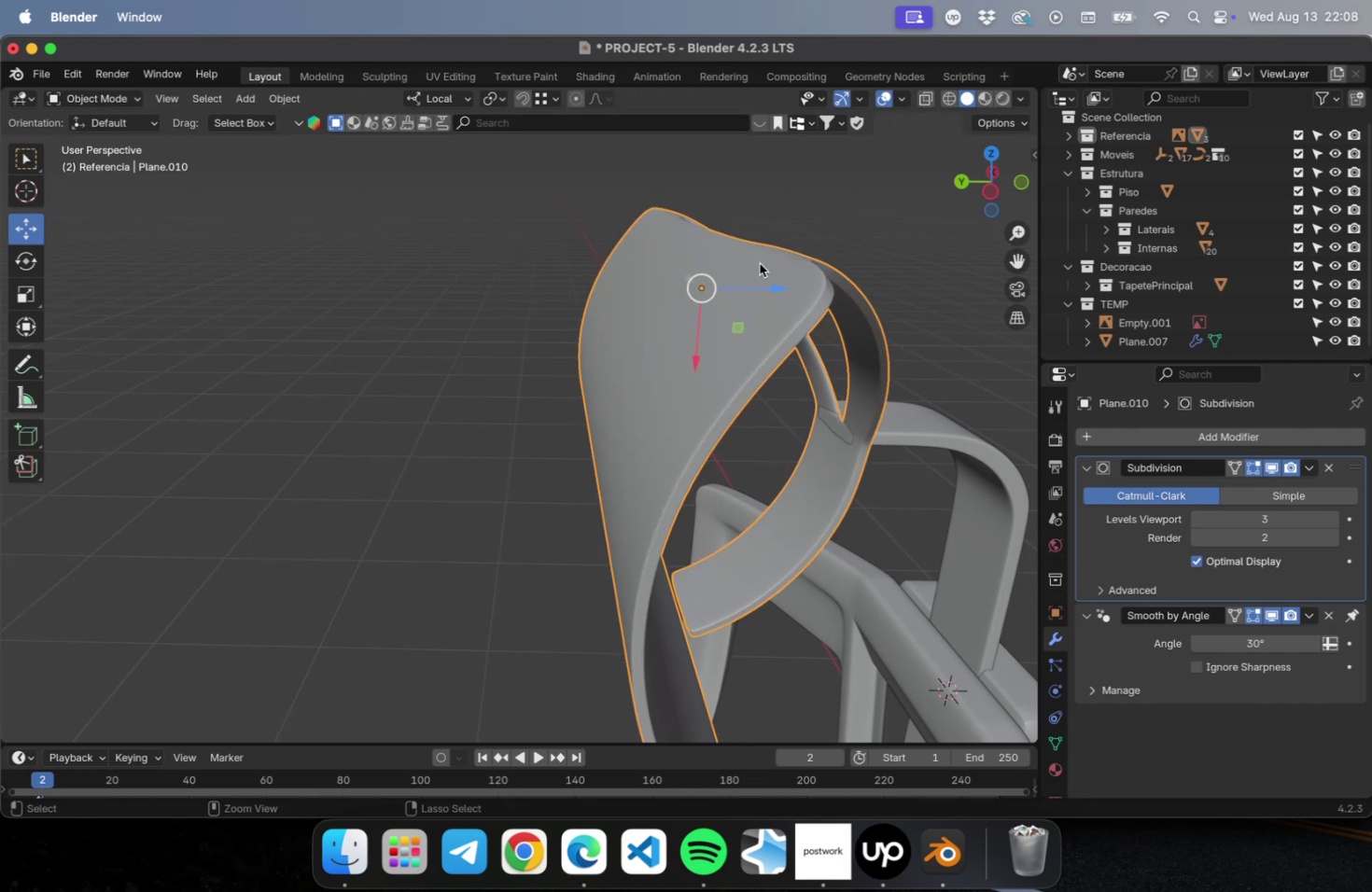 
key(Meta+Shift+Z)
 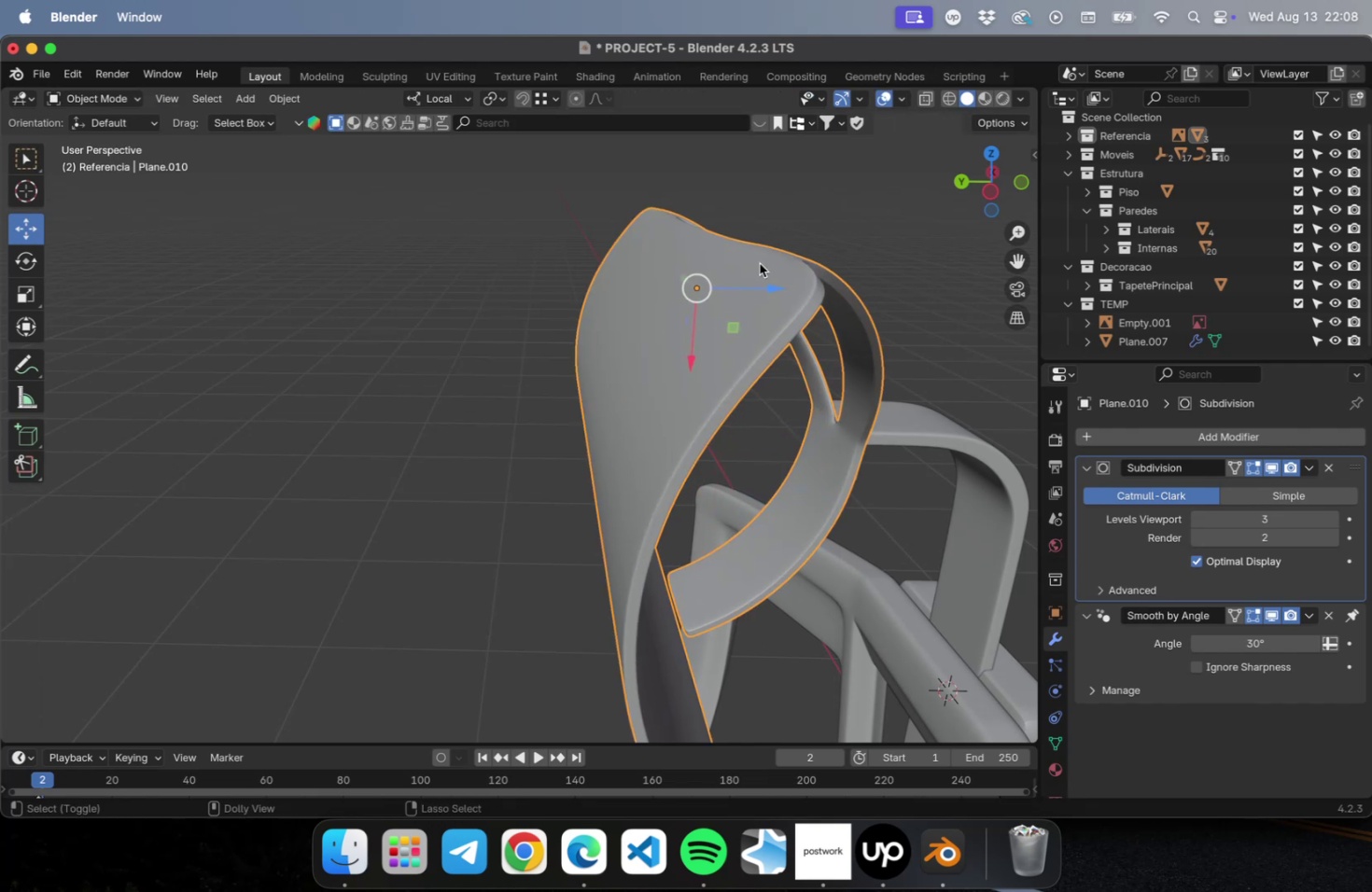 
key(Meta+Shift+Z)
 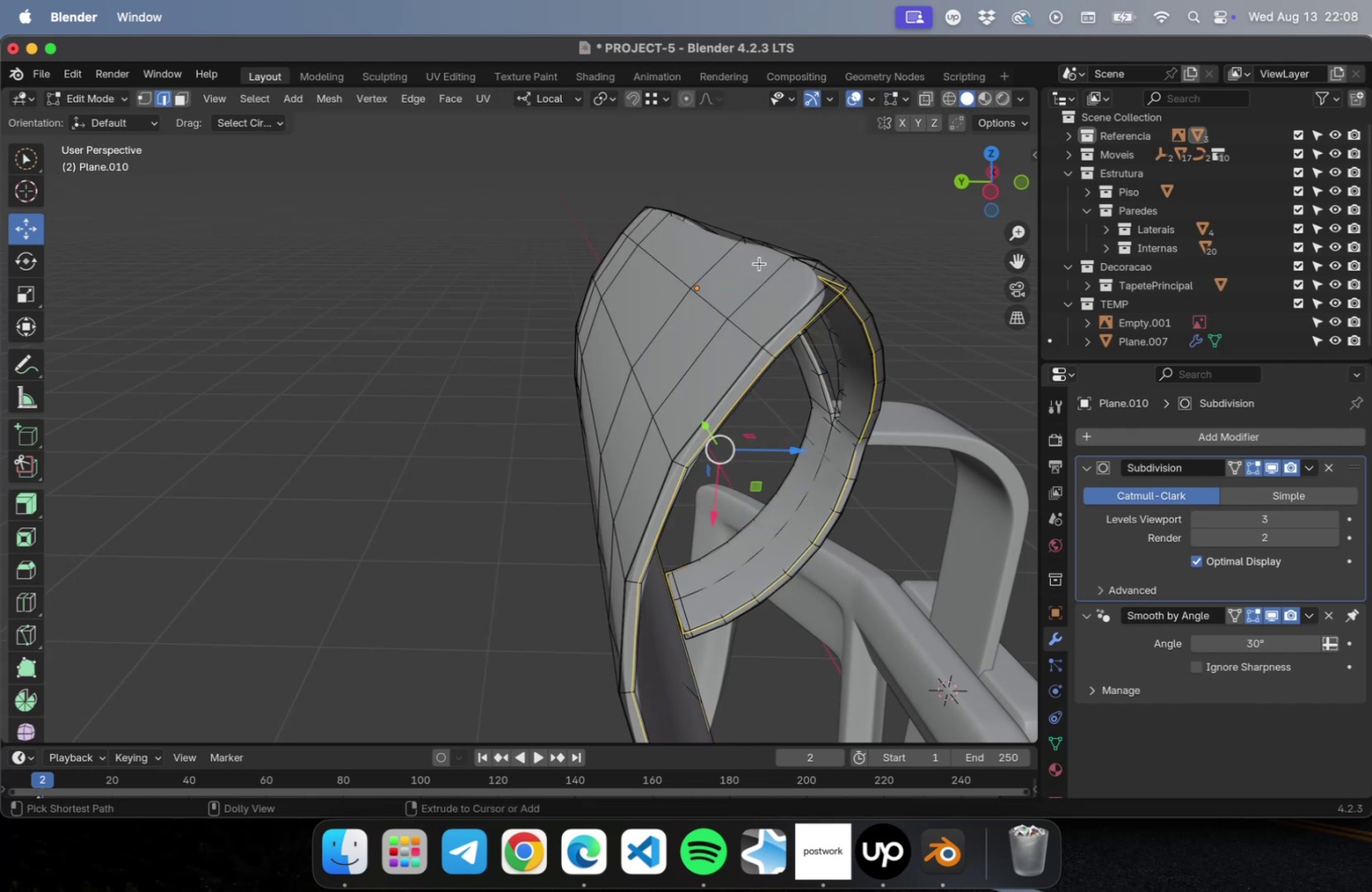 
key(Meta+Shift+Z)
 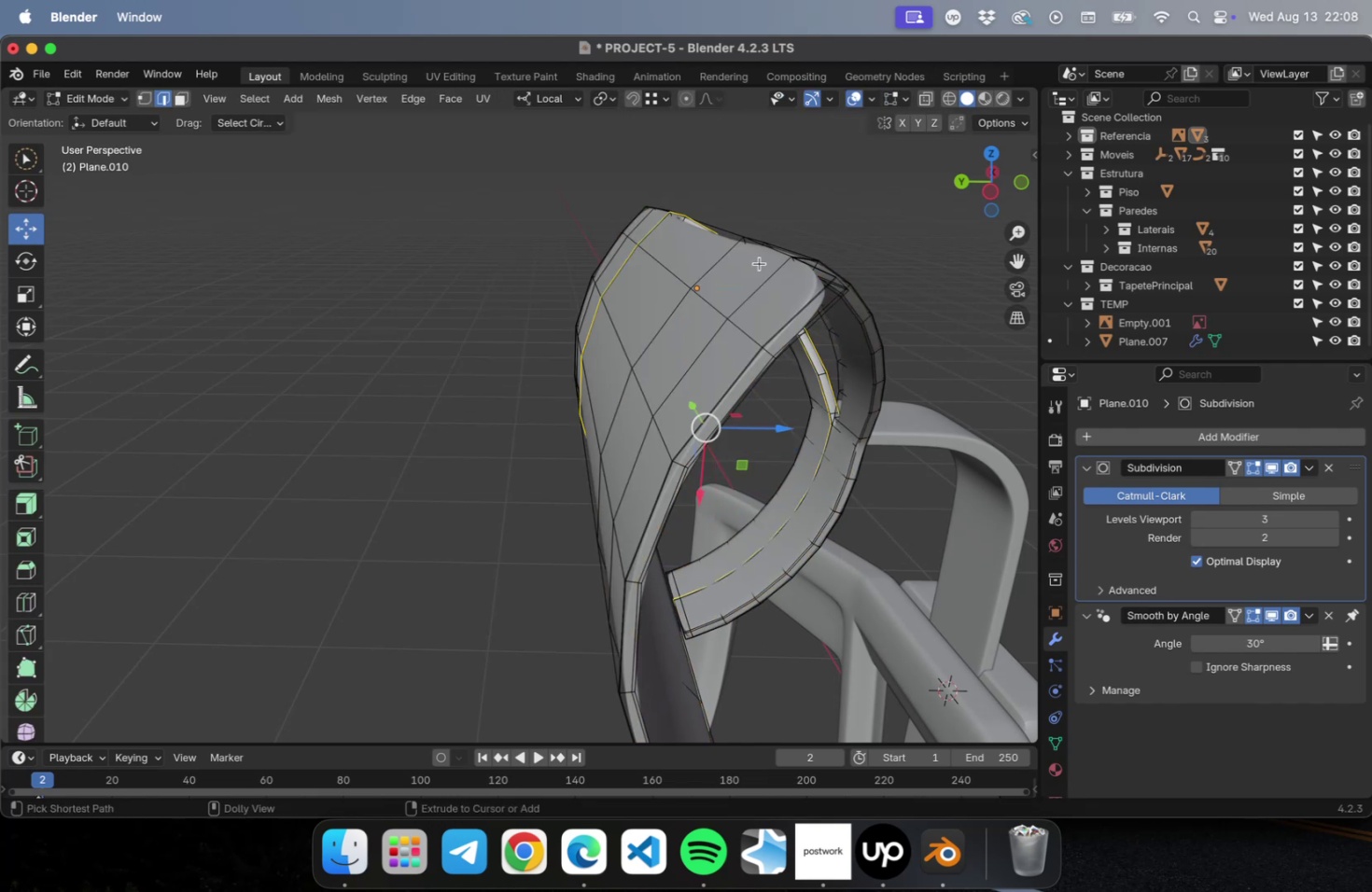 
key(Meta+Shift+Z)
 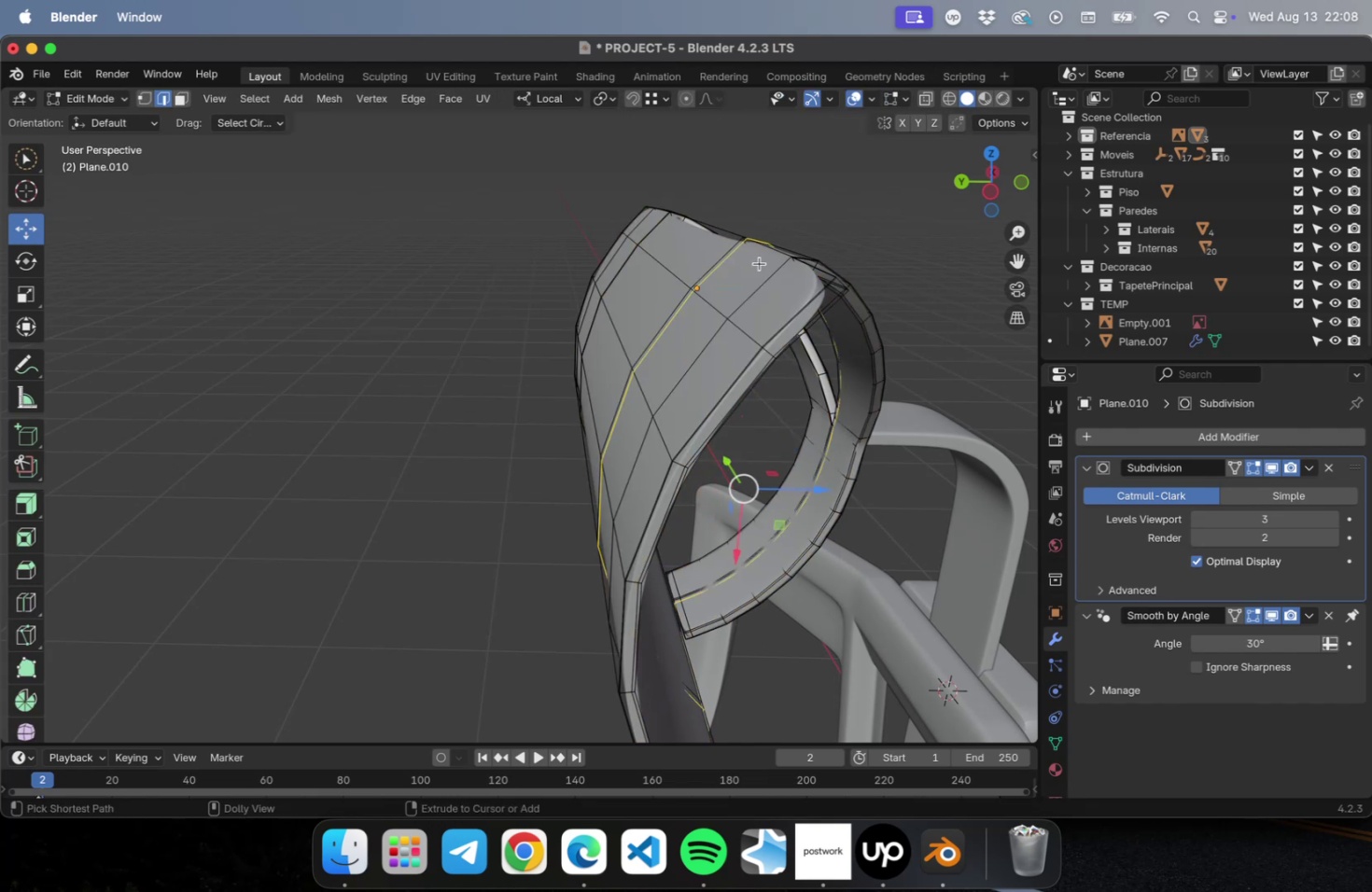 
key(Meta+Shift+Z)
 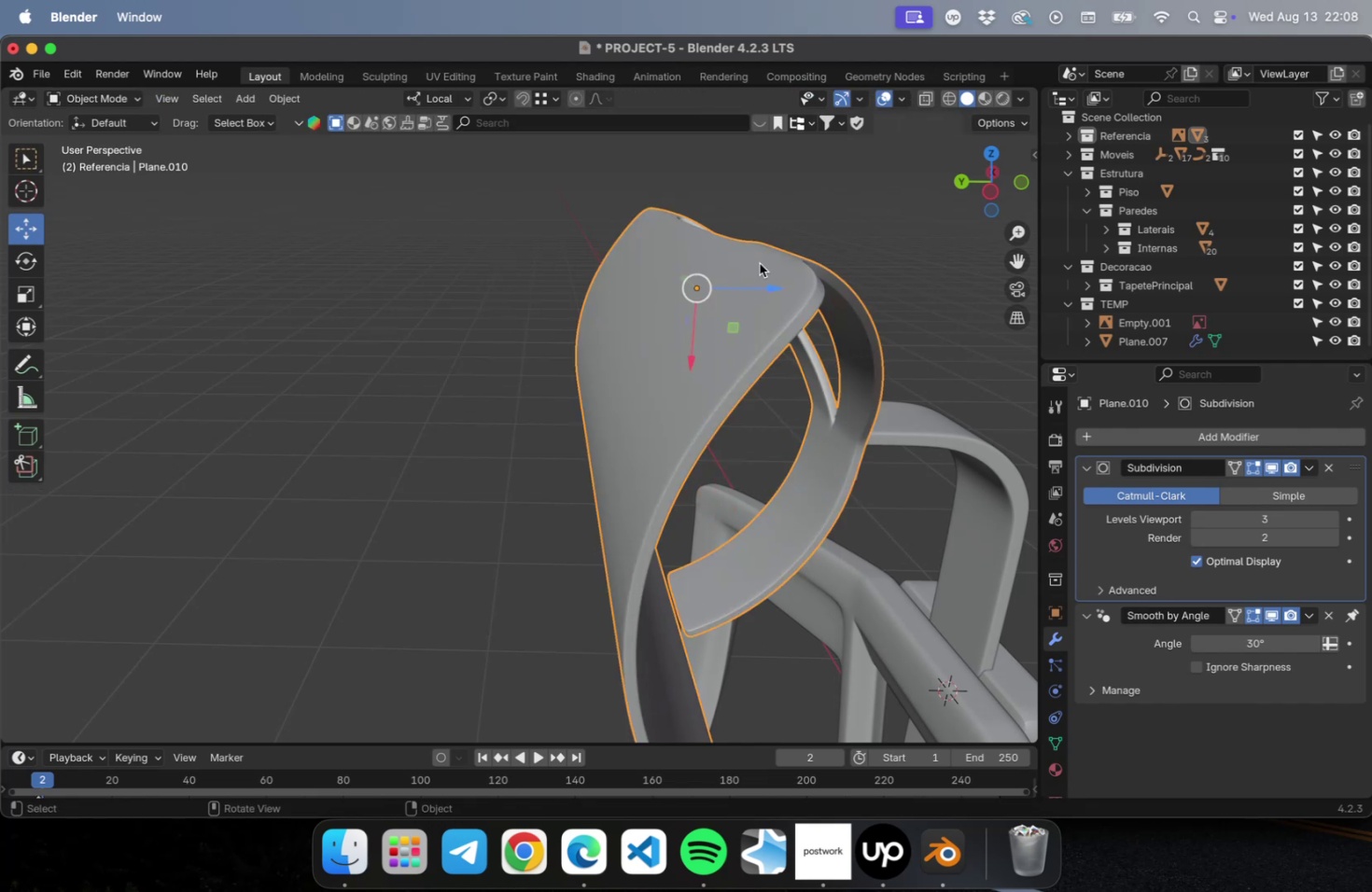 
scroll: coordinate [759, 263], scroll_direction: down, amount: 5.0
 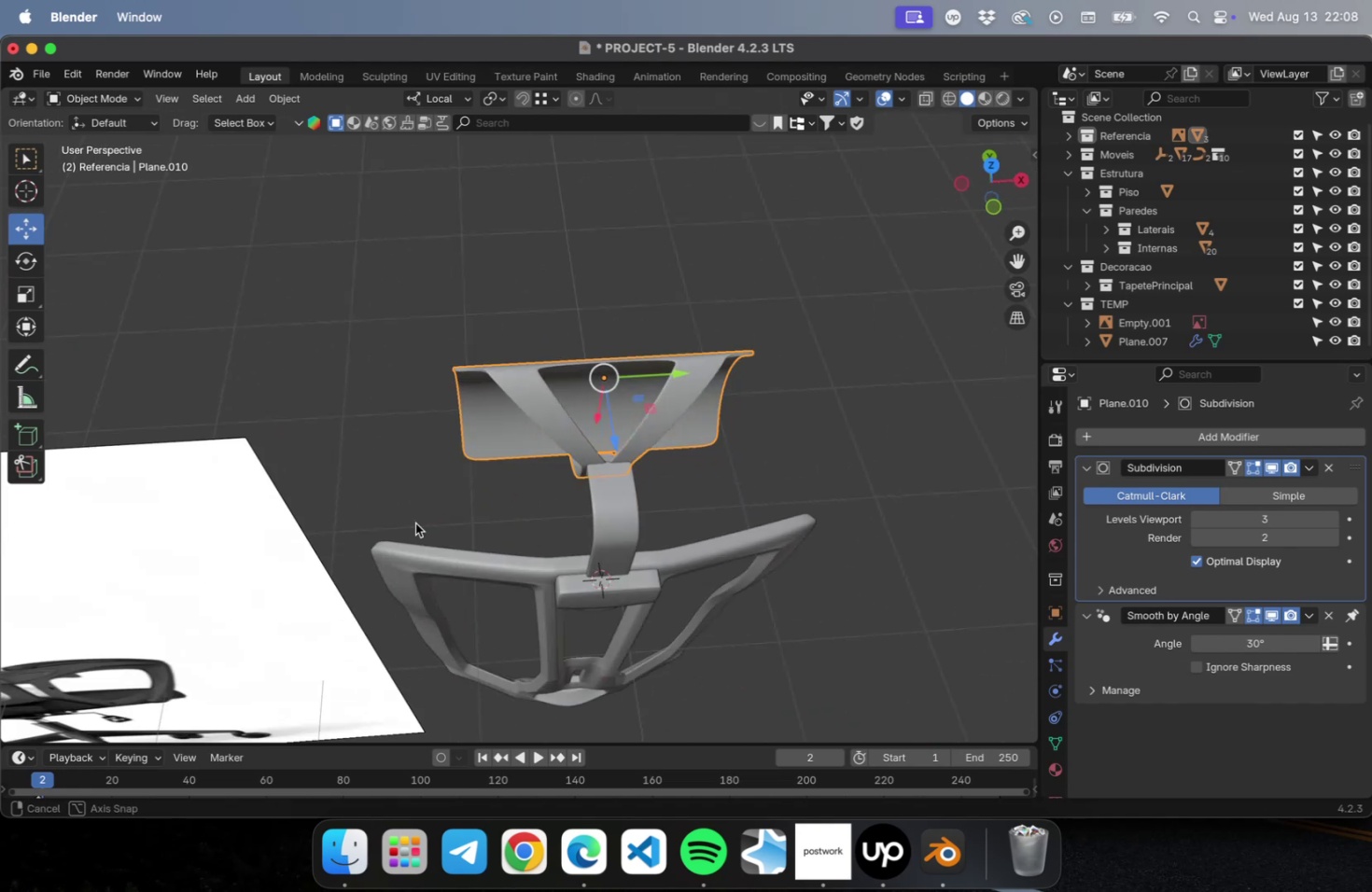 
key(Meta+S)
 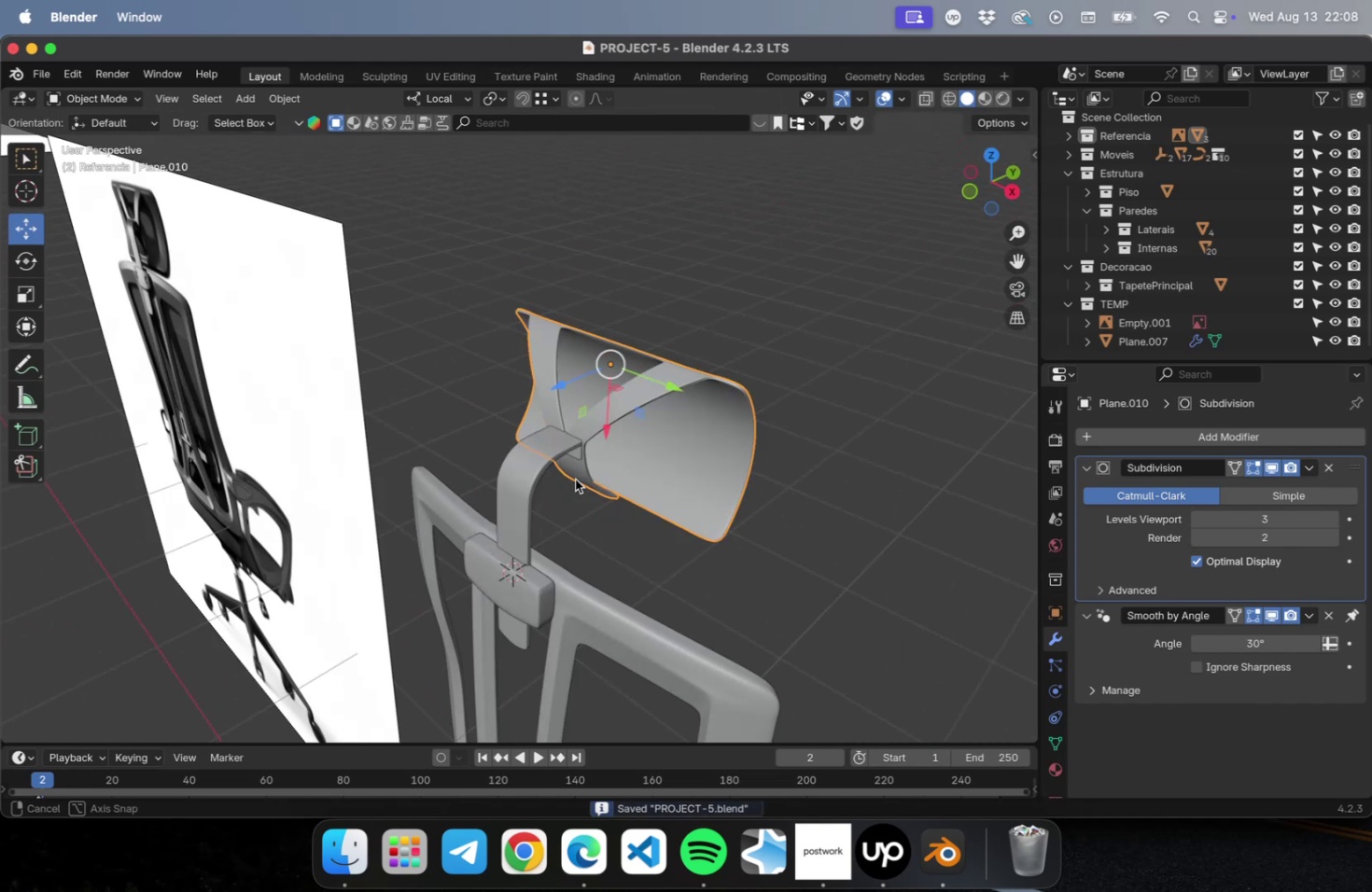 
scroll: coordinate [593, 476], scroll_direction: down, amount: 1.0
 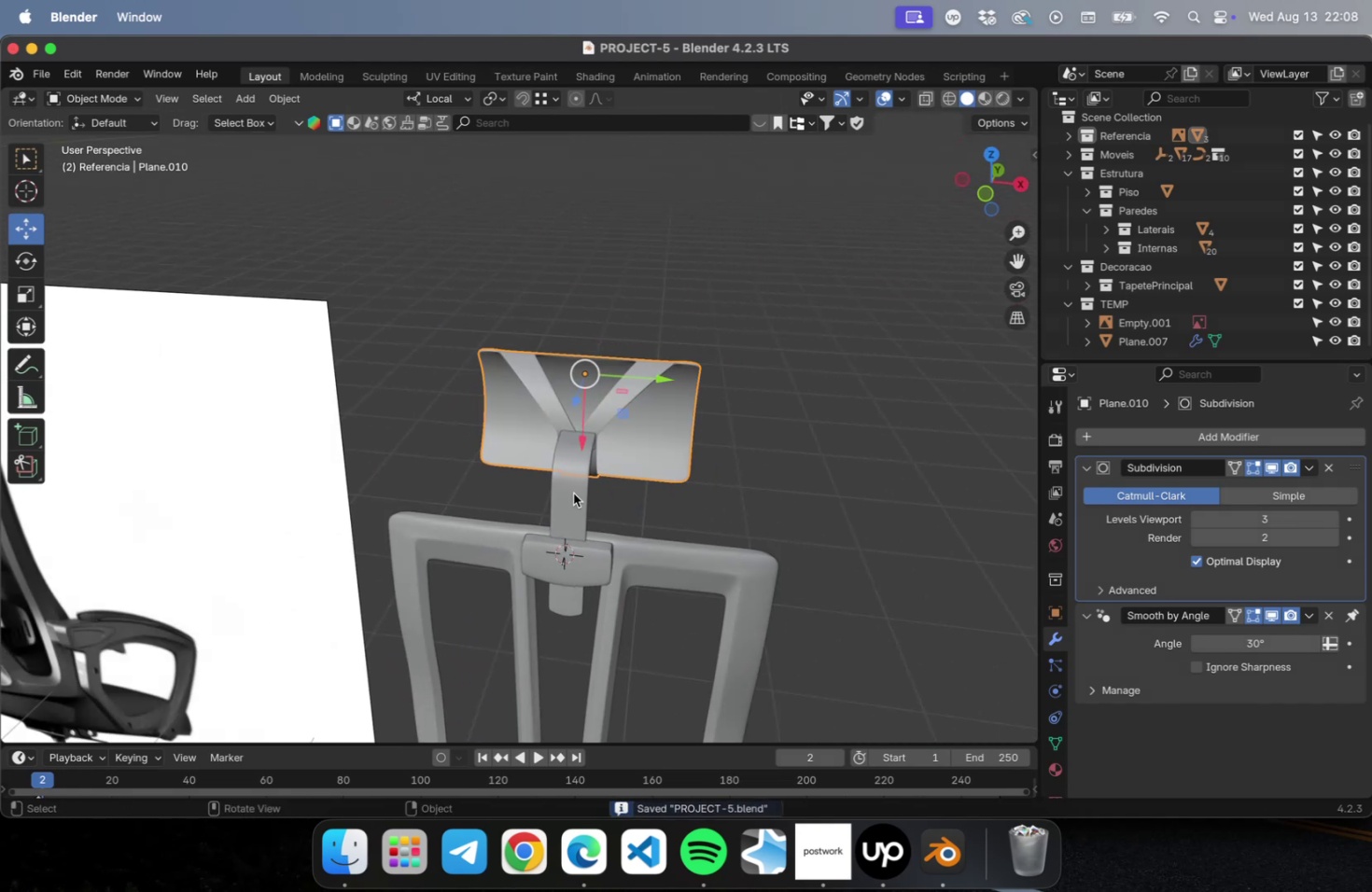 
hold_key(key=ShiftLeft, duration=0.63)
 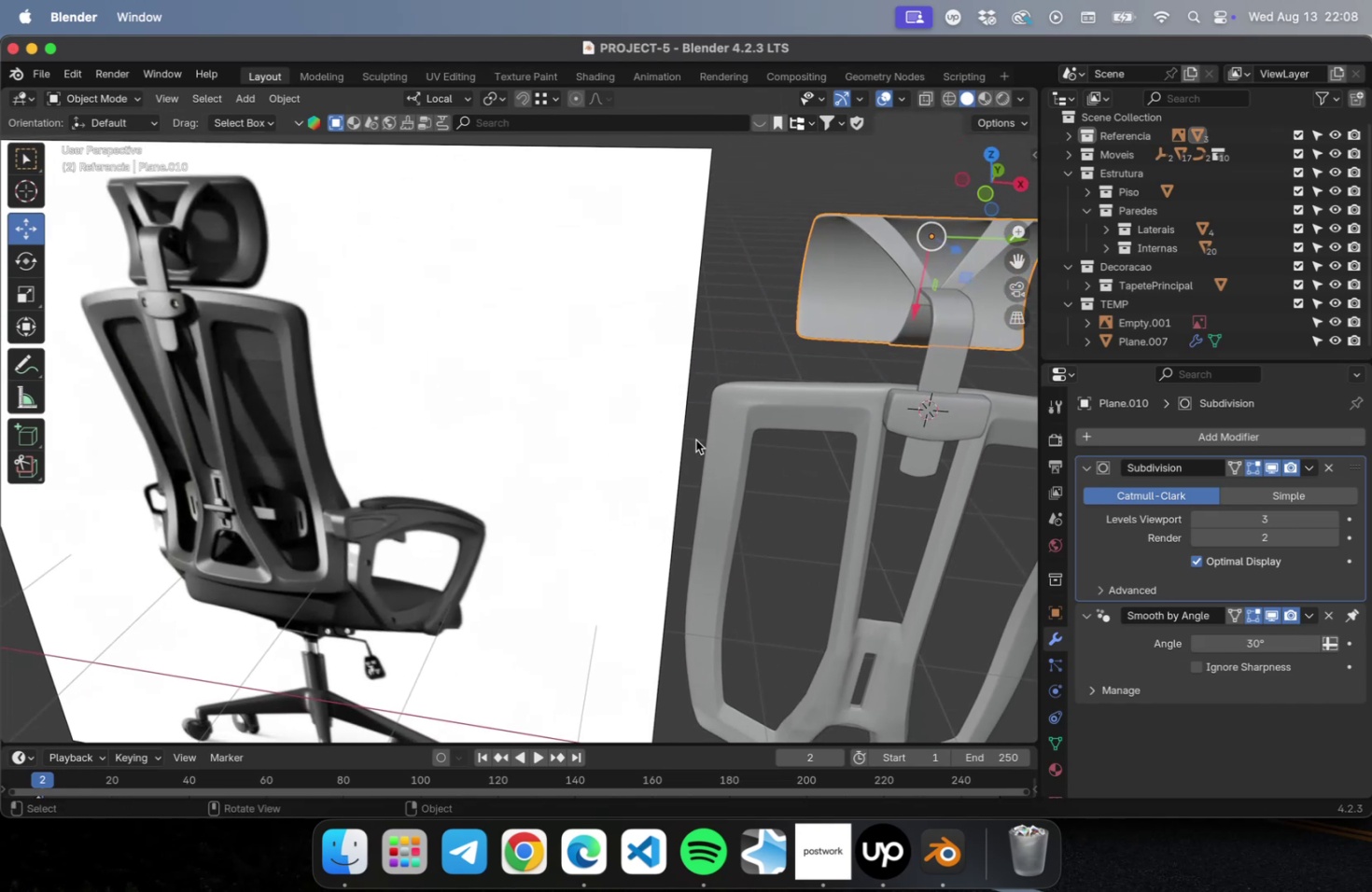 
hold_key(key=ShiftLeft, duration=0.99)
 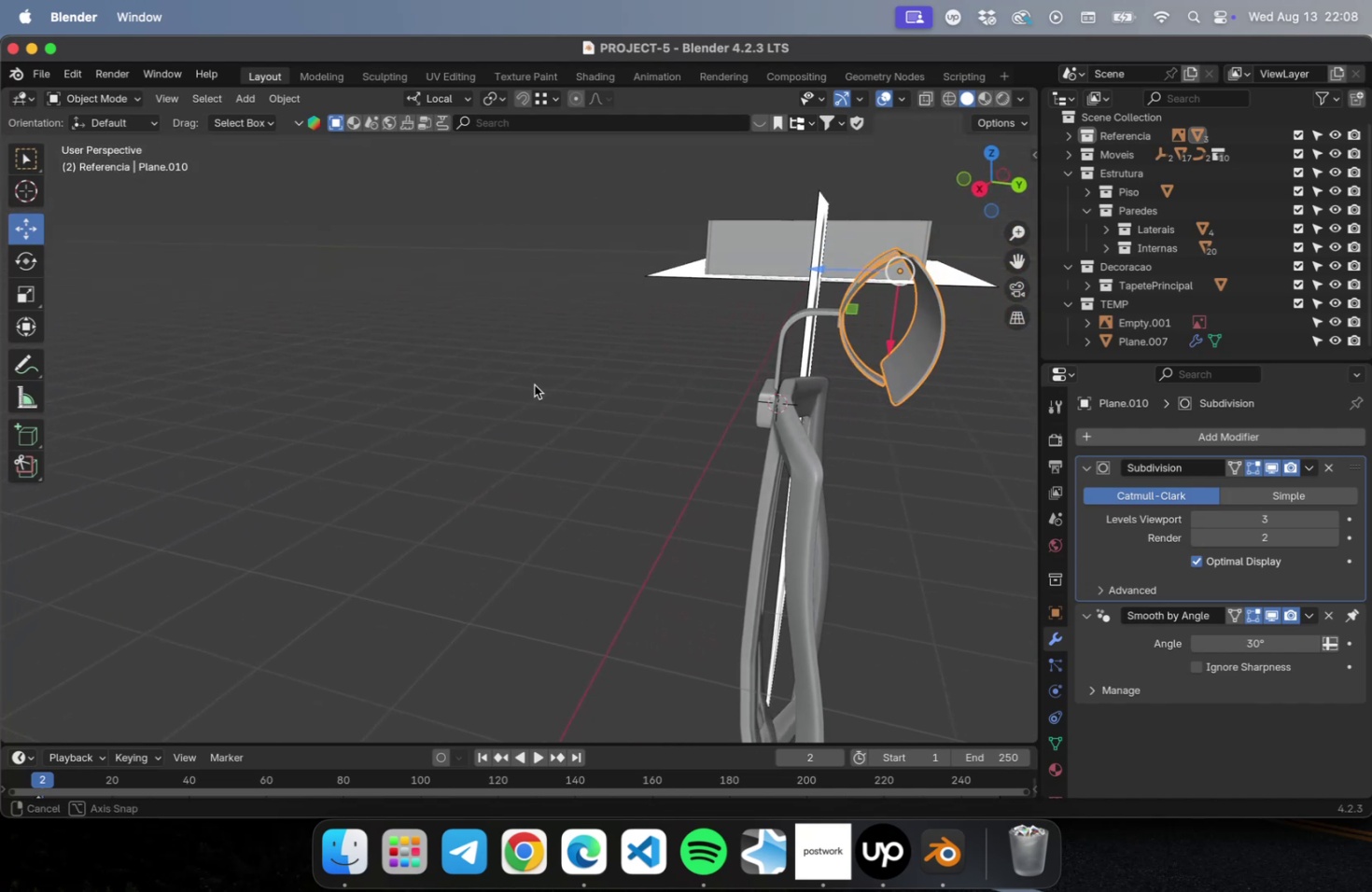 
left_click([799, 319])
 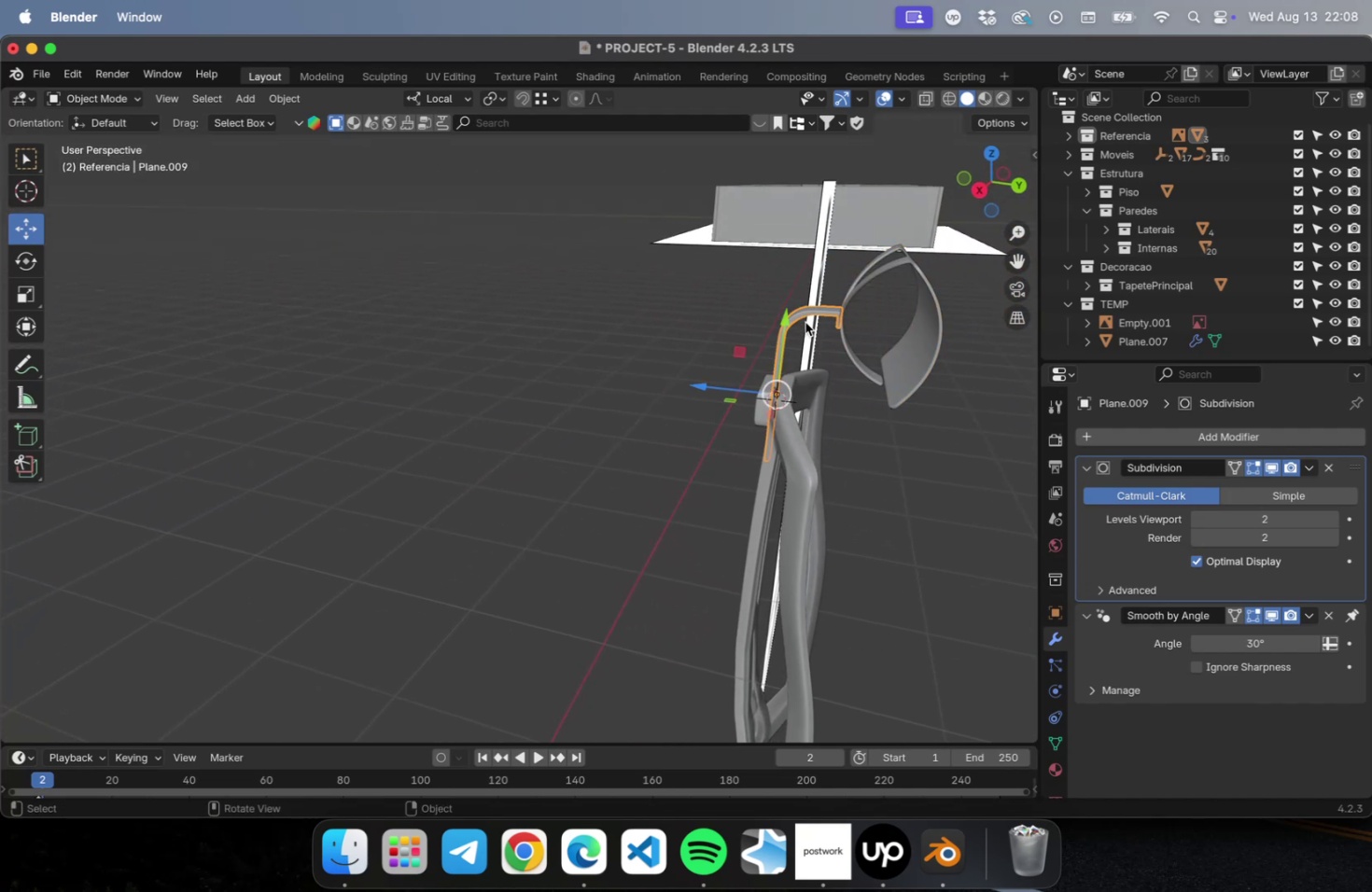 
hold_key(key=ShiftLeft, duration=0.42)
 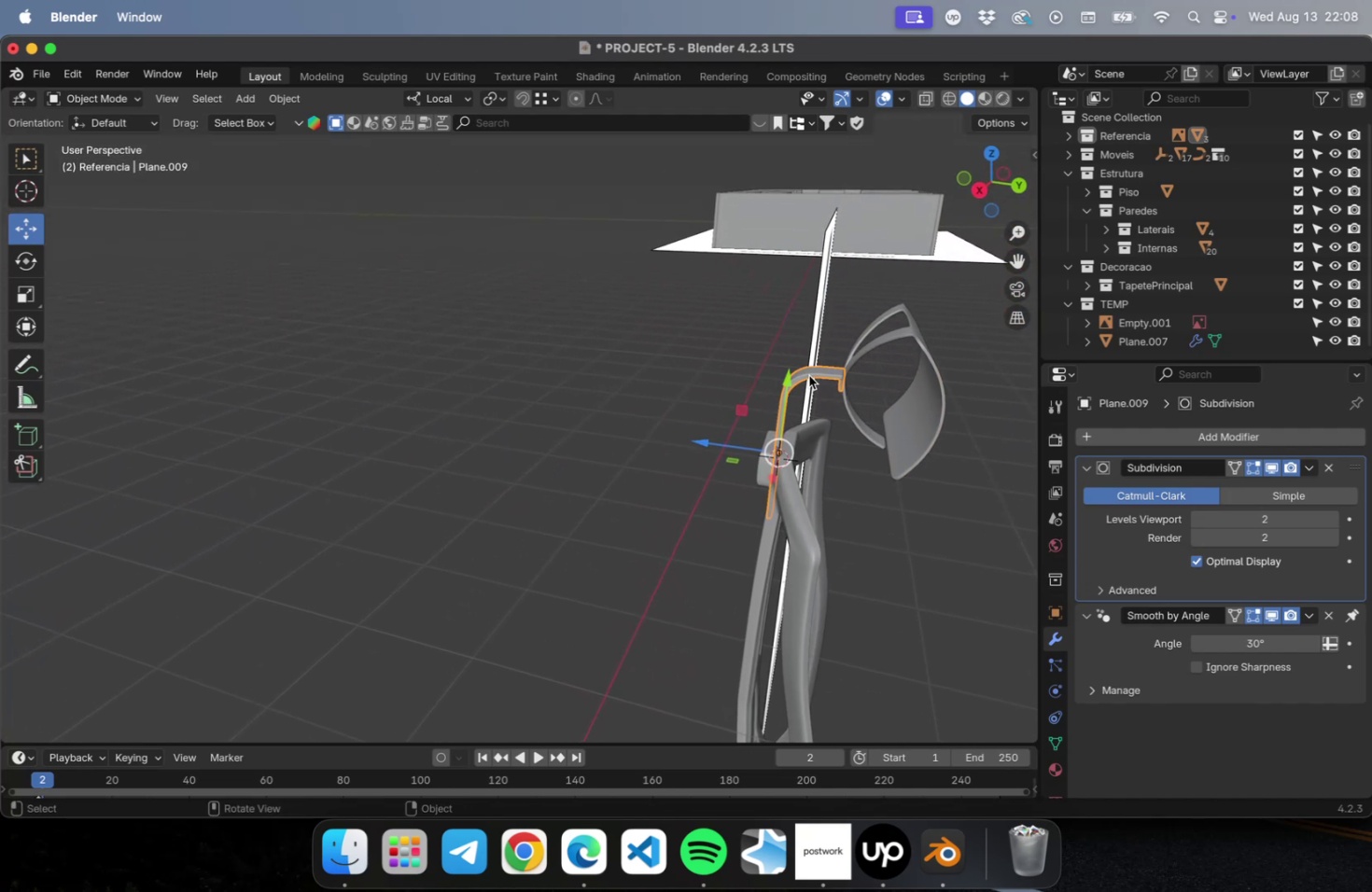 
key(Tab)
 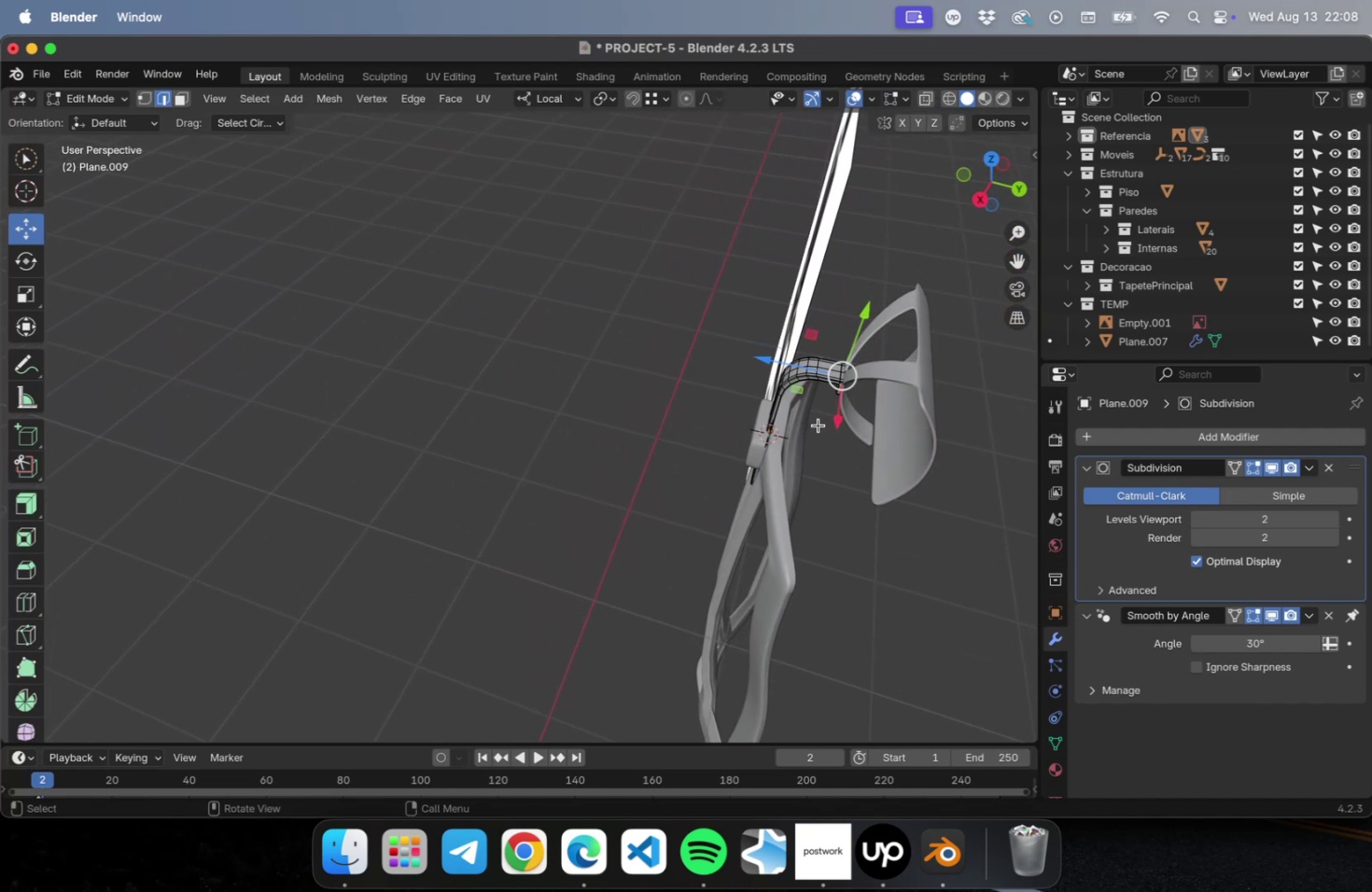 
hold_key(key=ShiftLeft, duration=0.54)
 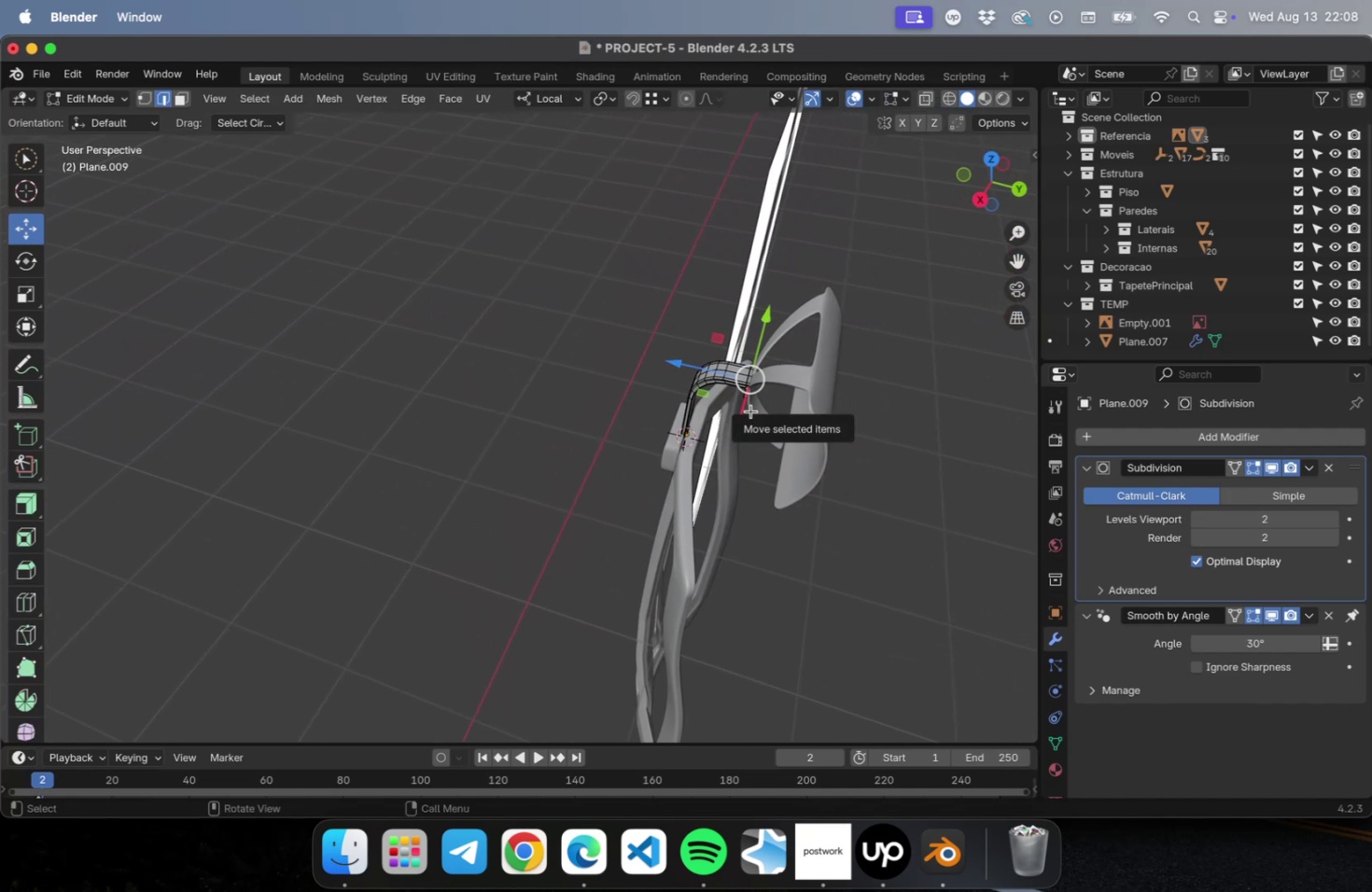 
hold_key(key=ShiftLeft, duration=0.59)
 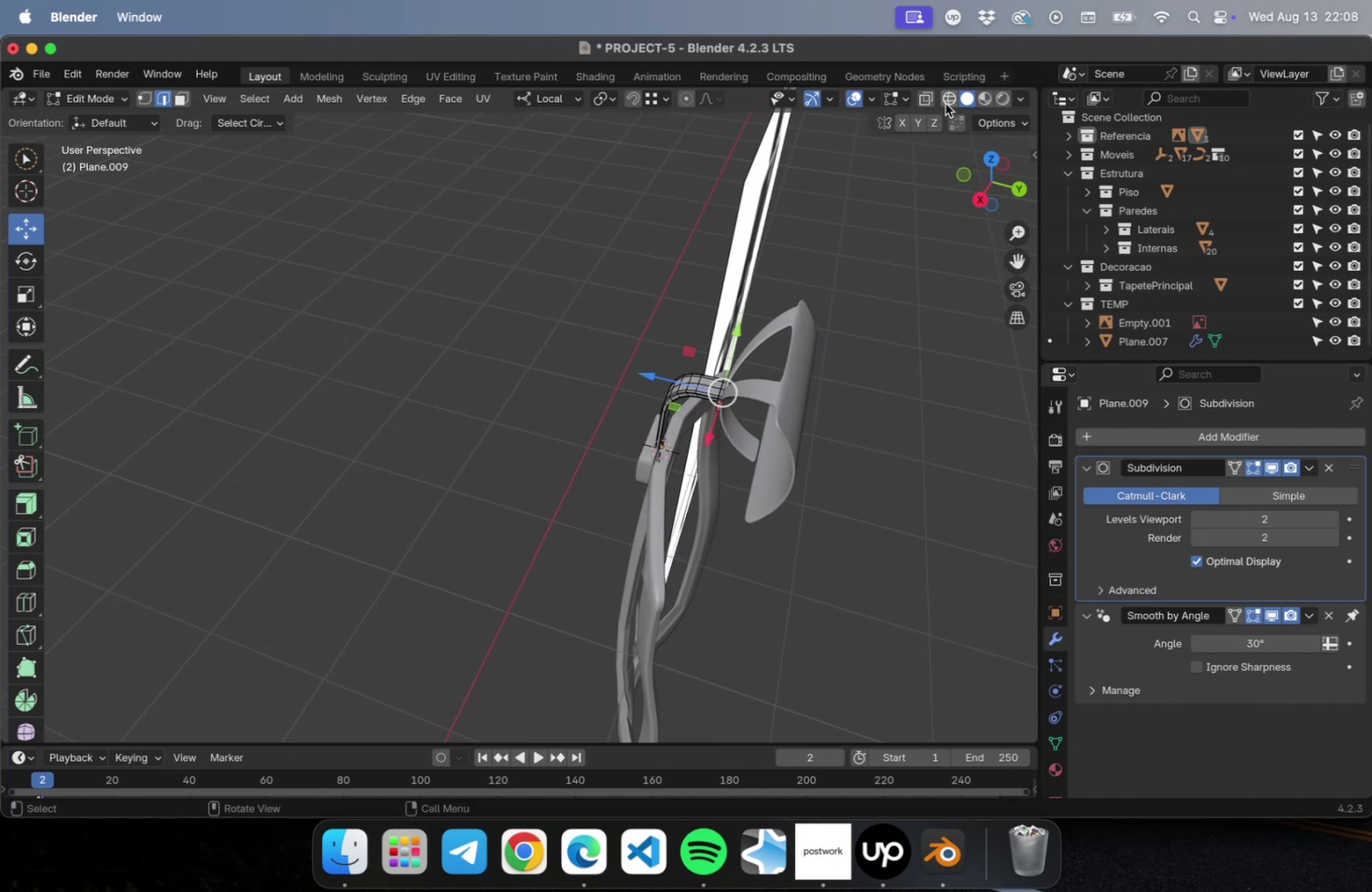 
left_click([945, 93])
 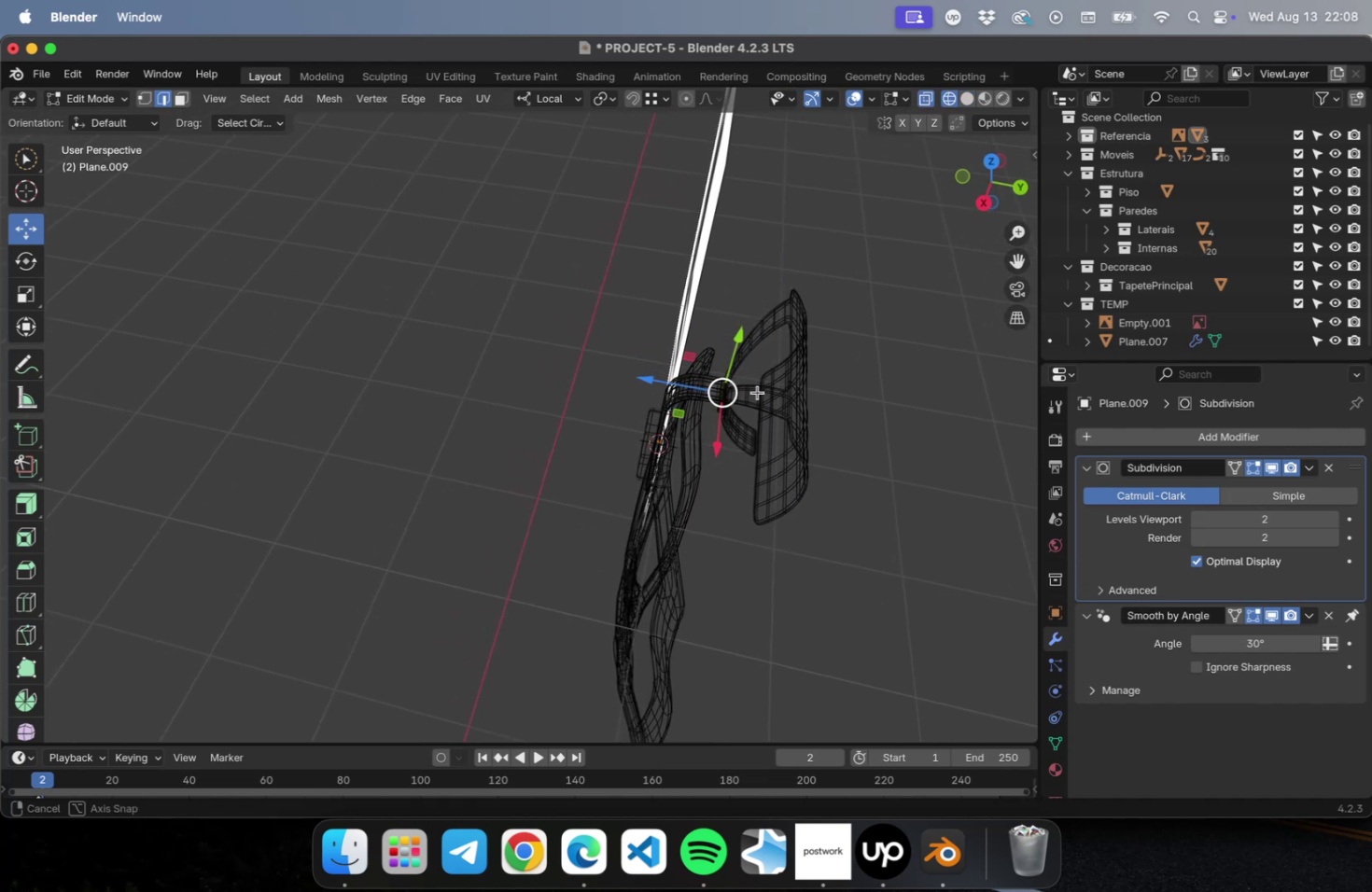 
scroll: coordinate [763, 411], scroll_direction: up, amount: 9.0
 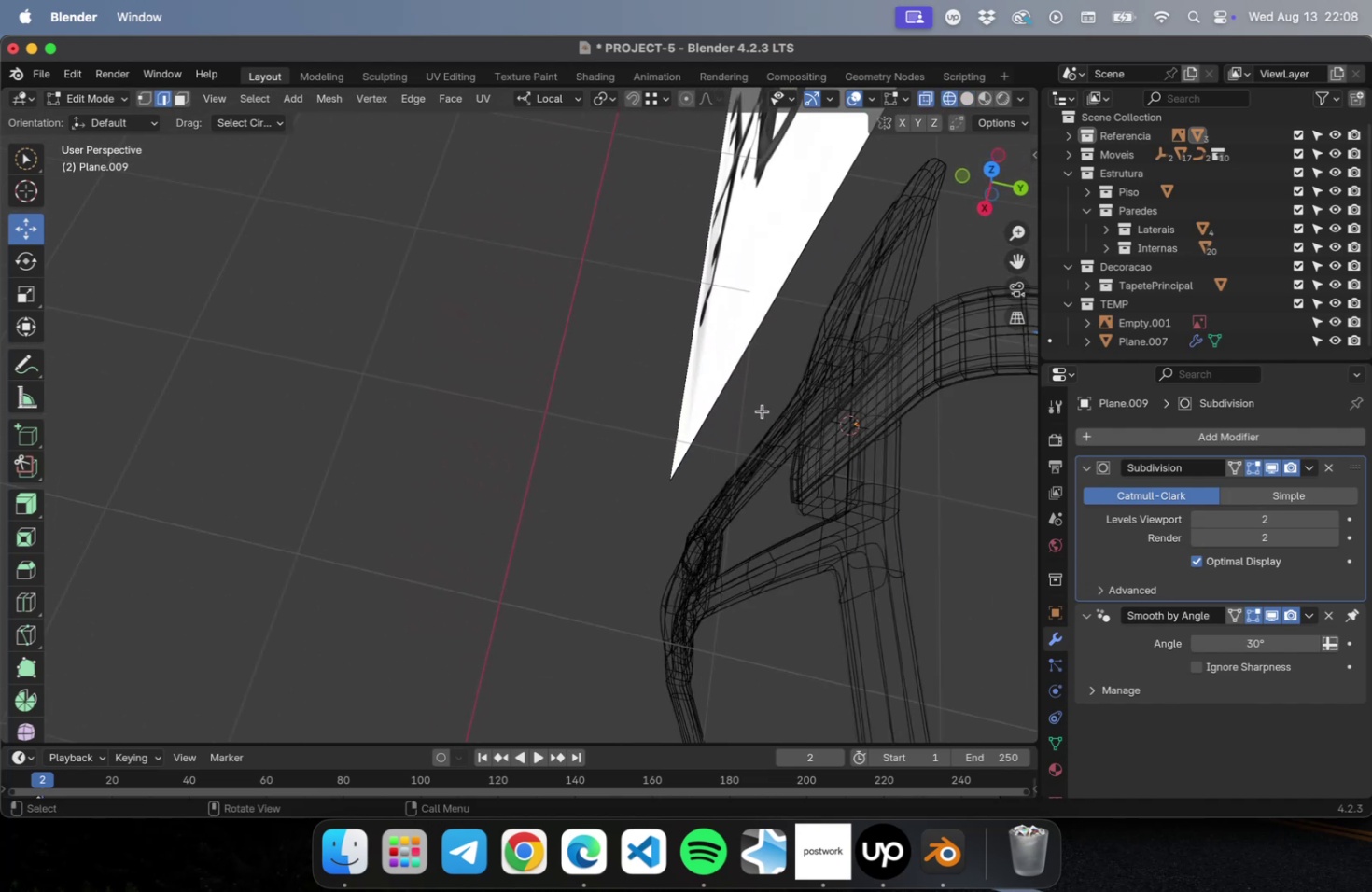 
hold_key(key=ShiftLeft, duration=0.75)
 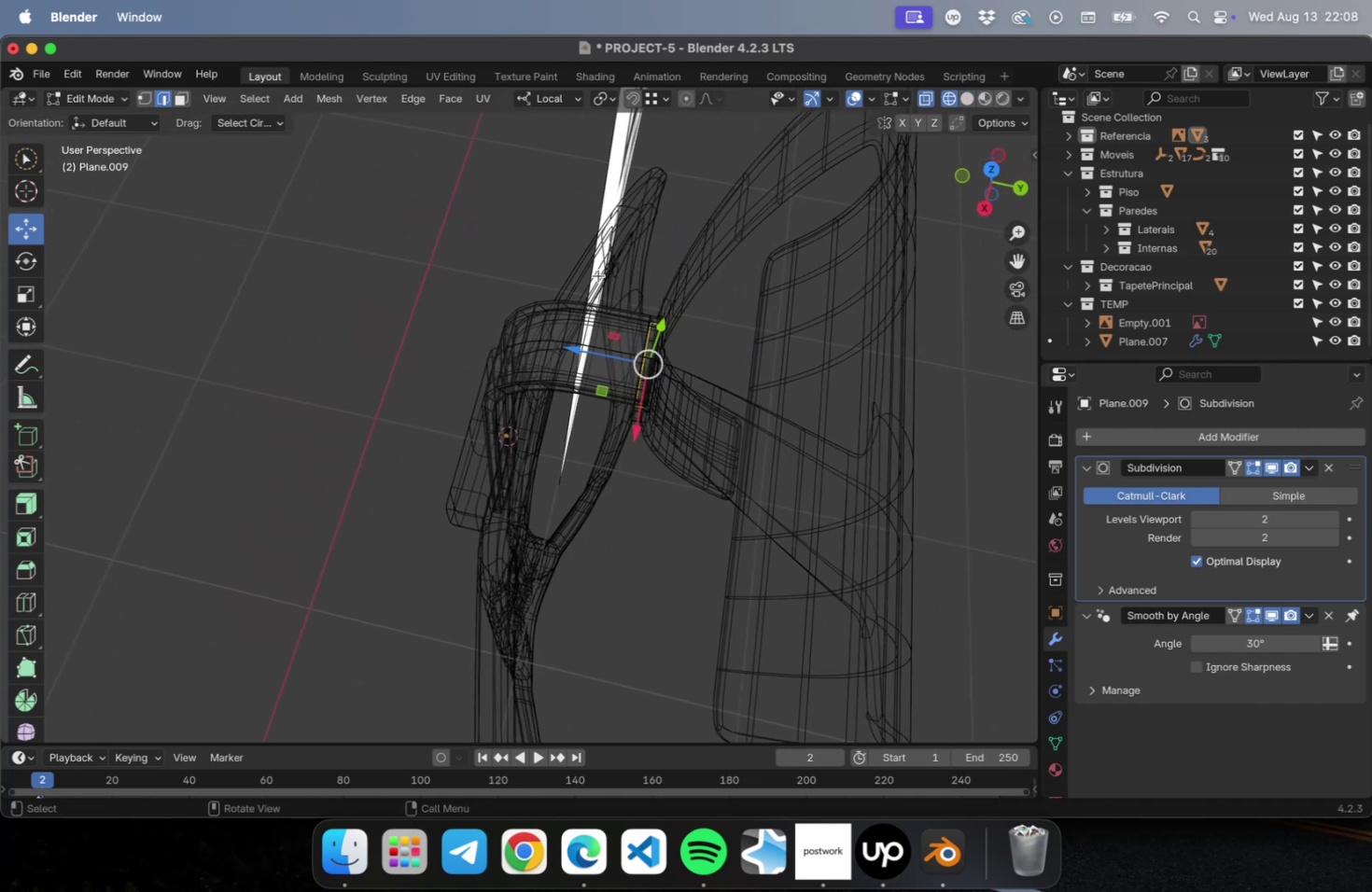 
left_click_drag(start_coordinate=[602, 269], to_coordinate=[706, 515])
 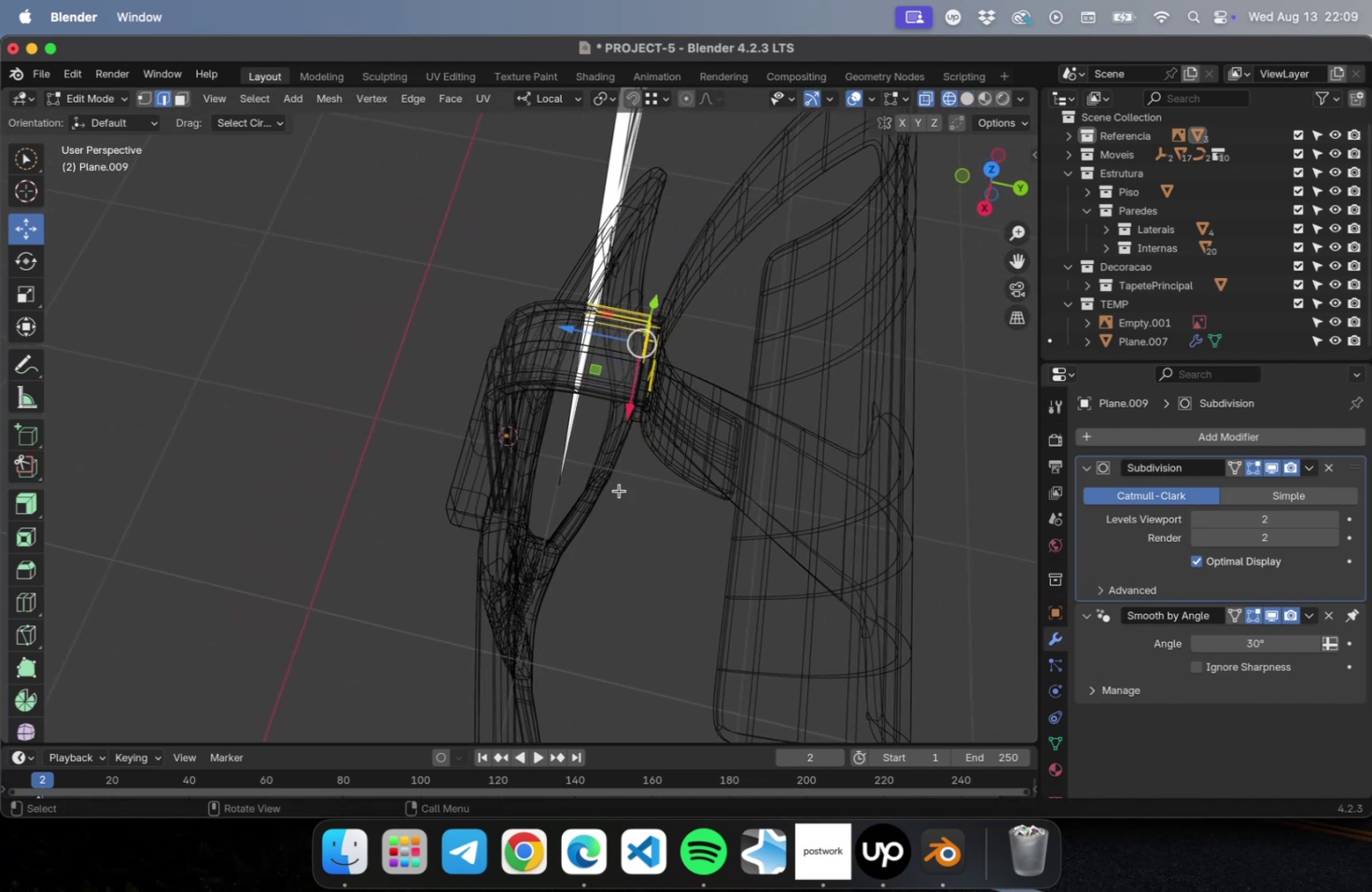 
key(Tab)
 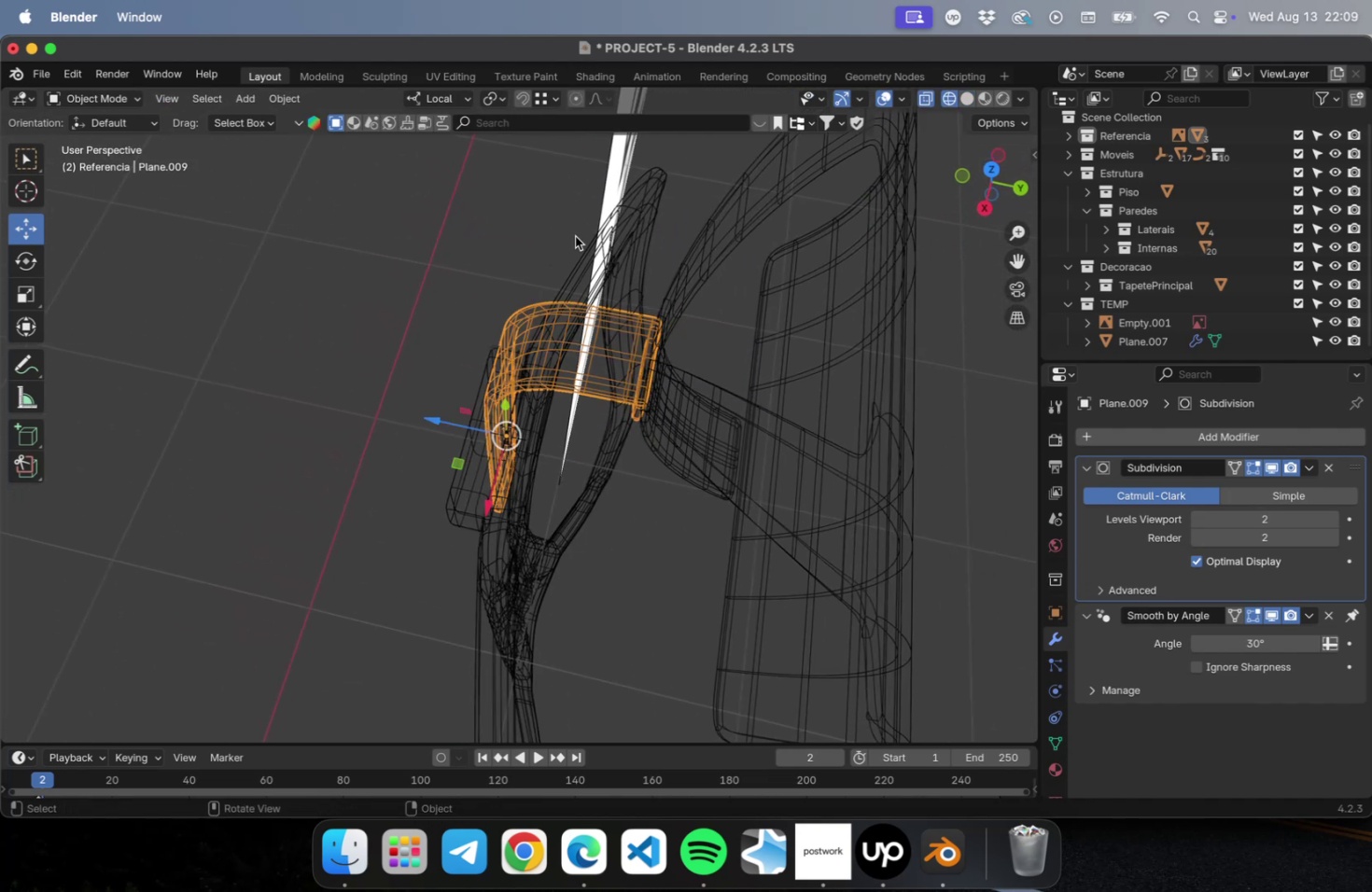 
left_click_drag(start_coordinate=[587, 244], to_coordinate=[734, 520])
 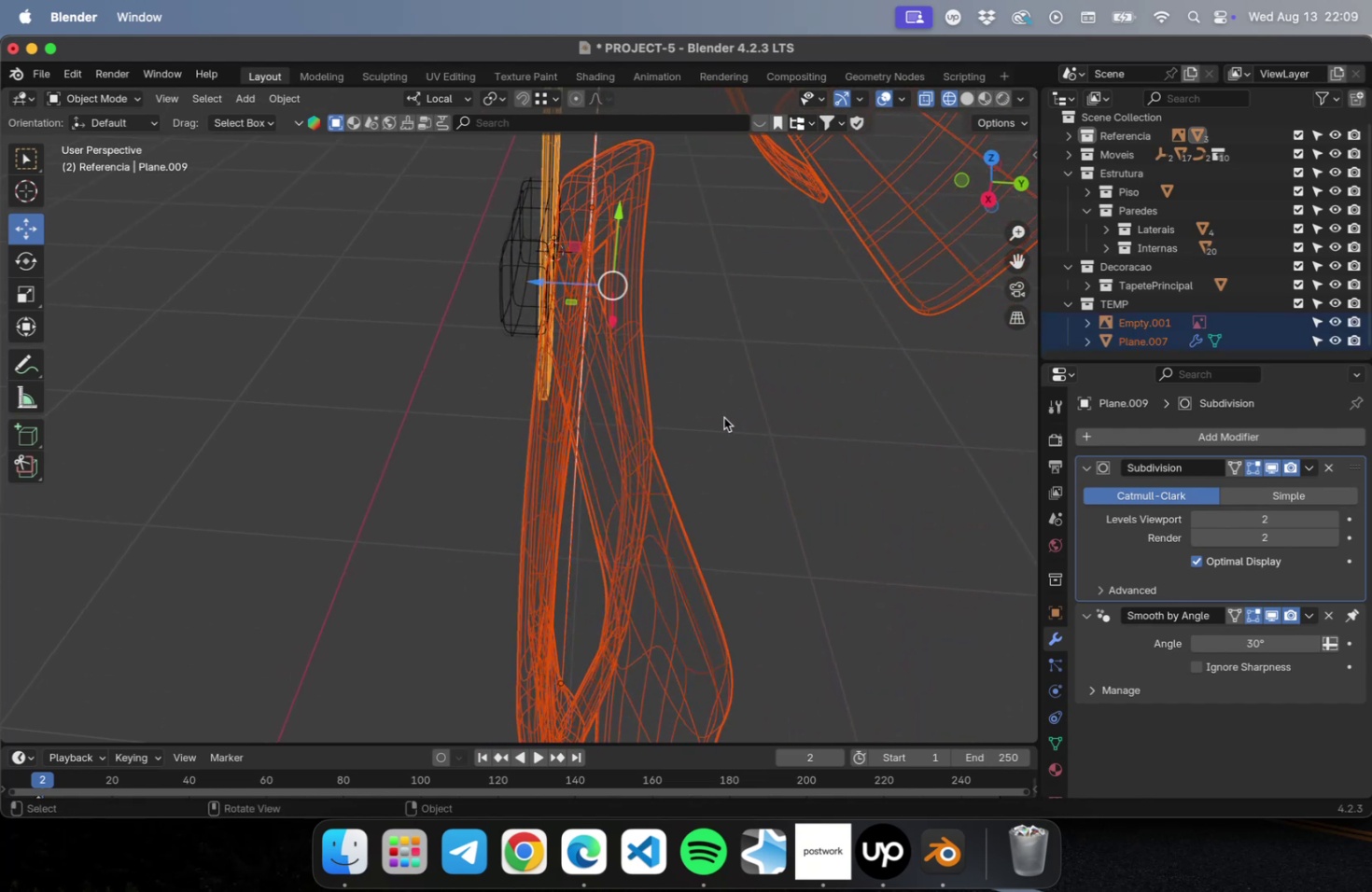 
hold_key(key=ShiftLeft, duration=1.27)
 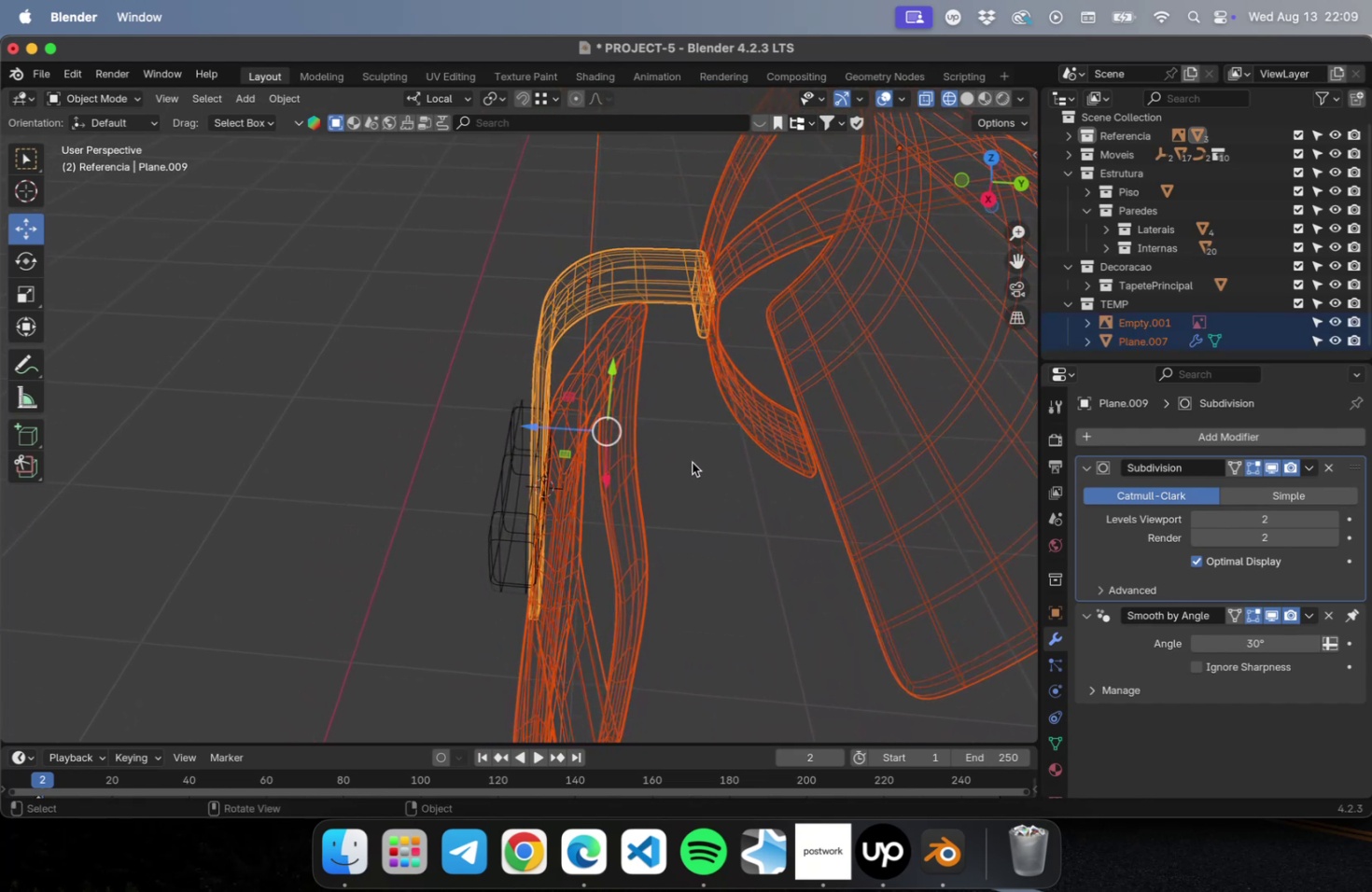 
key(Tab)
 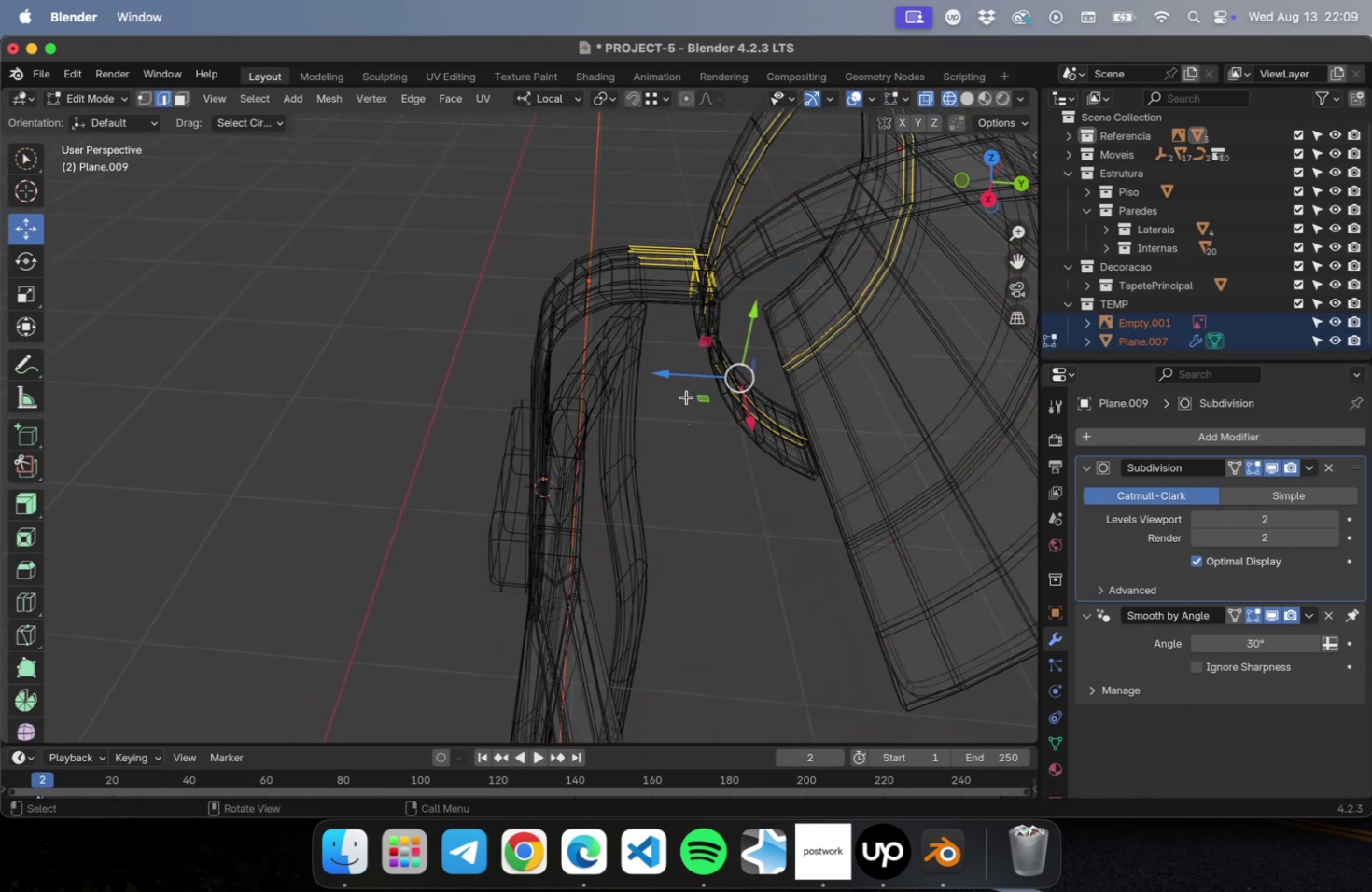 
key(1)
 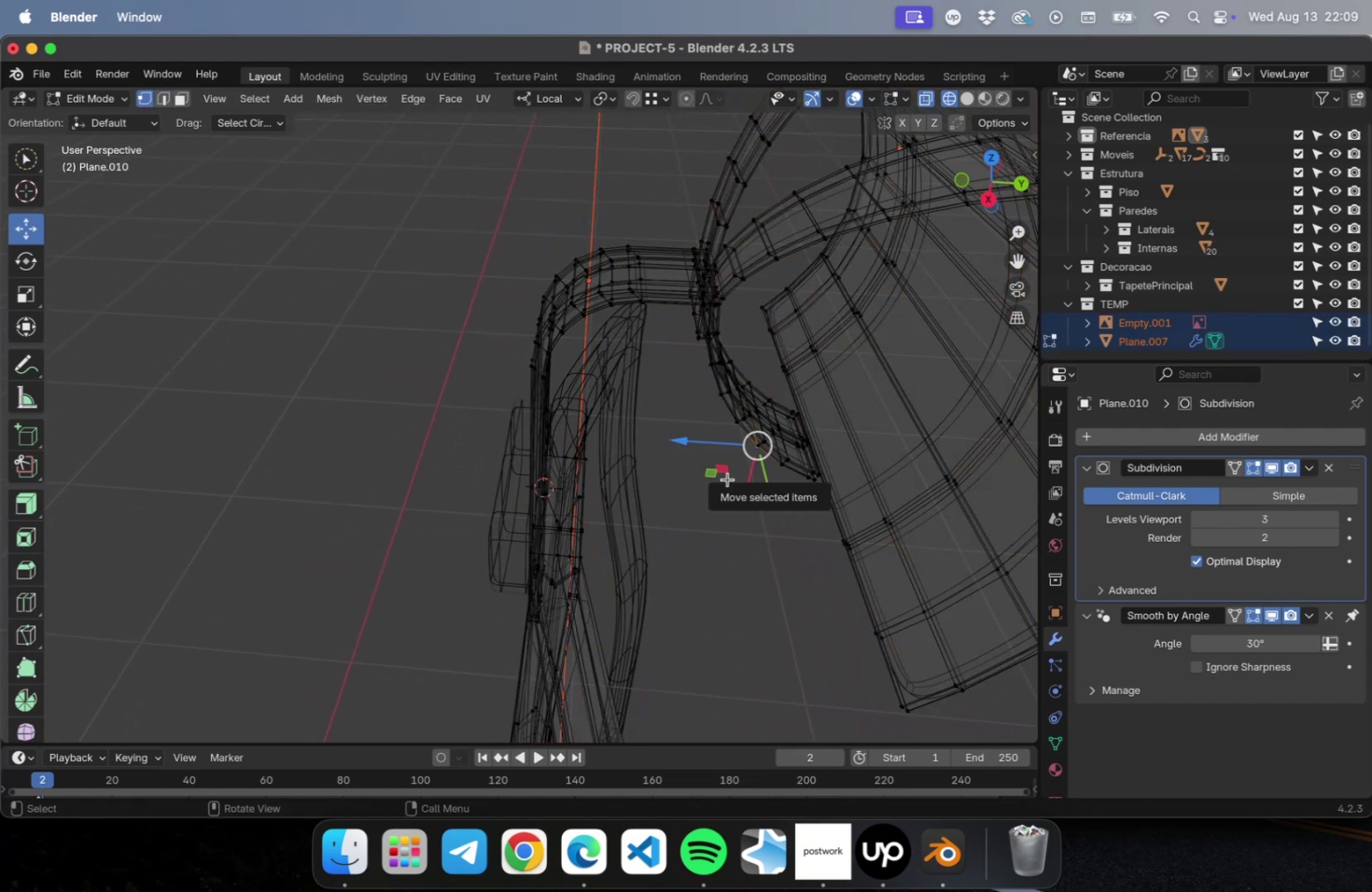 
key(Tab)
 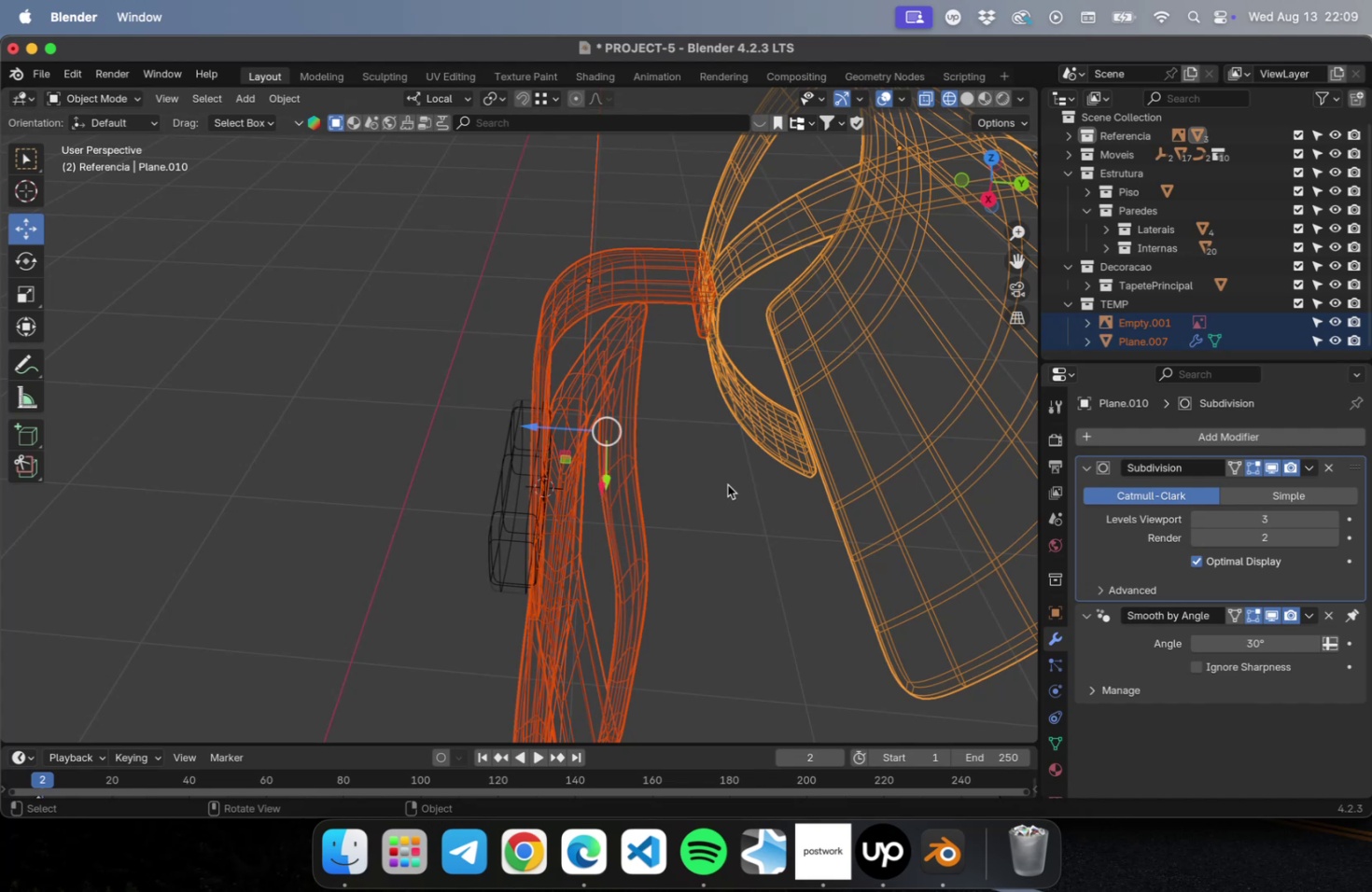 
hold_key(key=ShiftLeft, duration=0.58)
 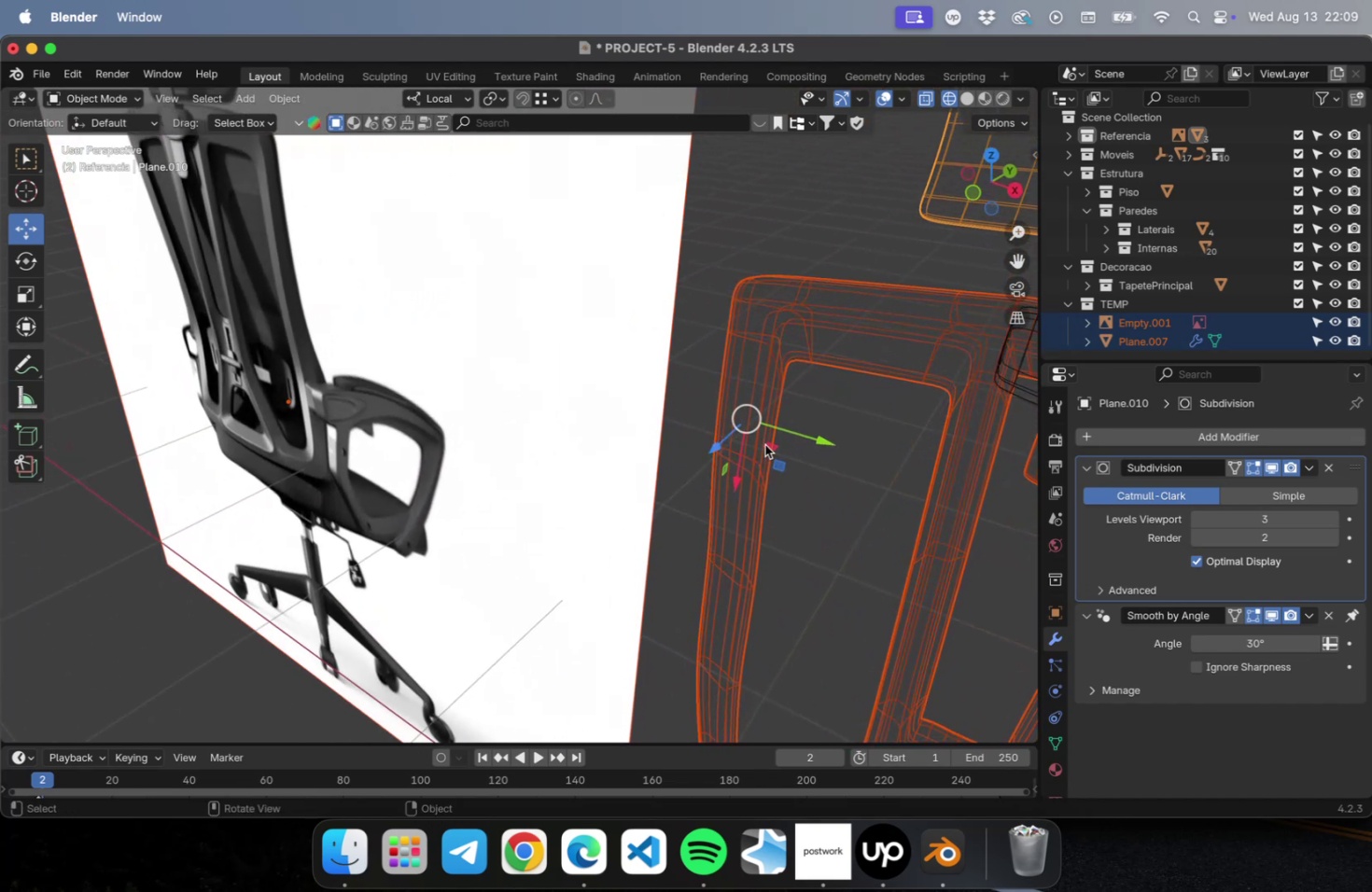 
key(Tab)
 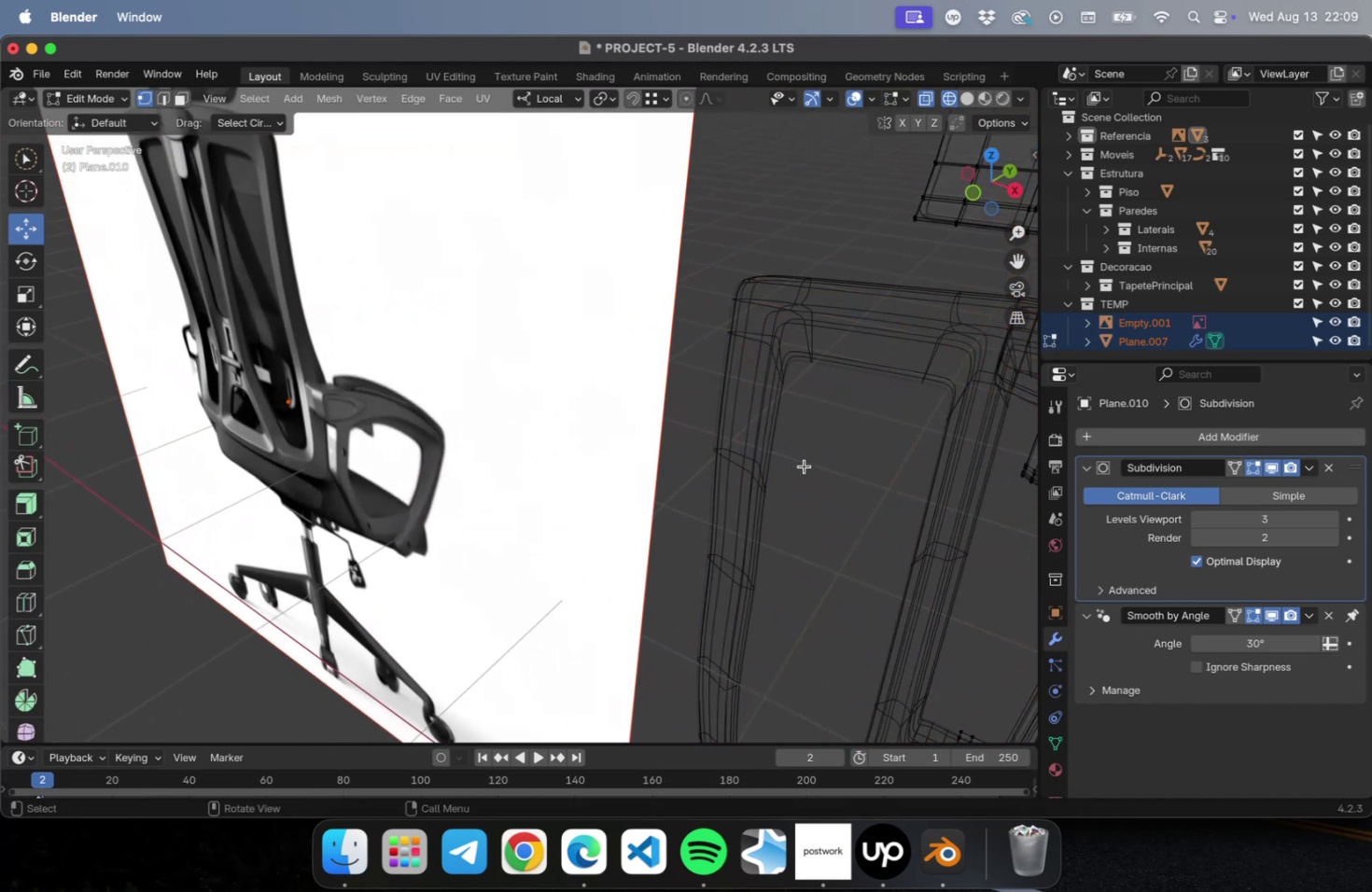 
scroll: coordinate [807, 467], scroll_direction: down, amount: 9.0
 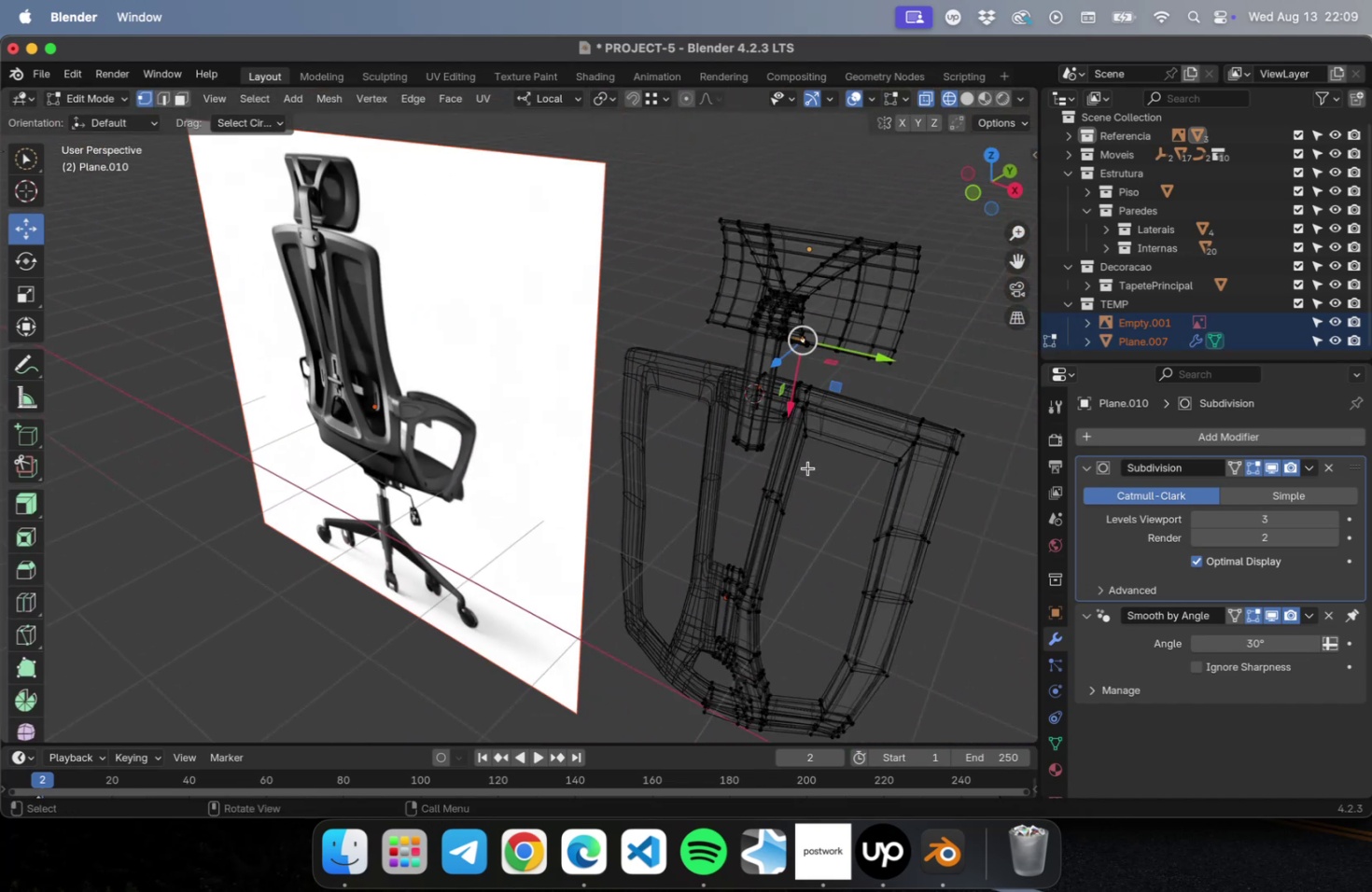 
key(Meta+S)
 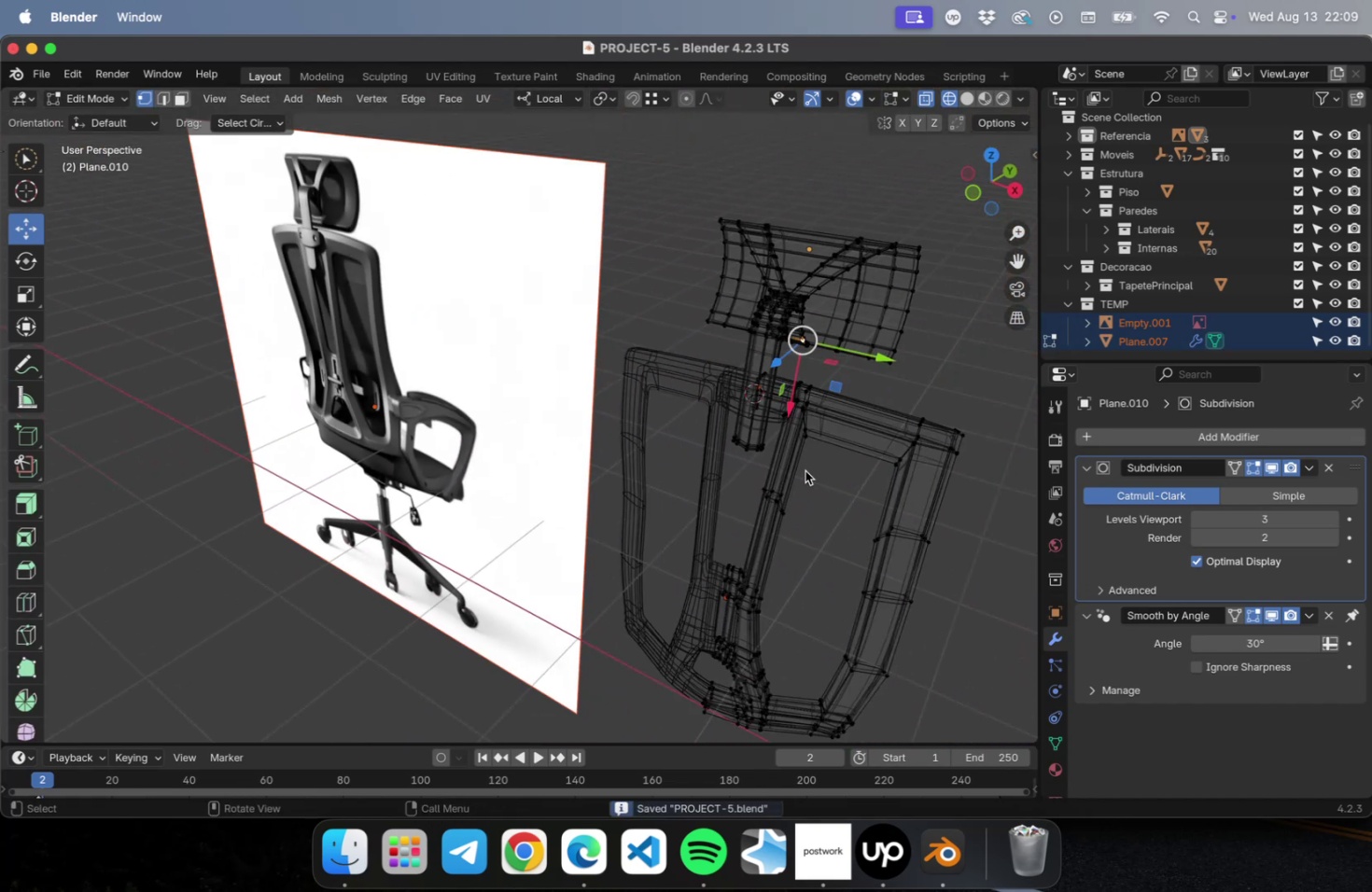 
key(Tab)
 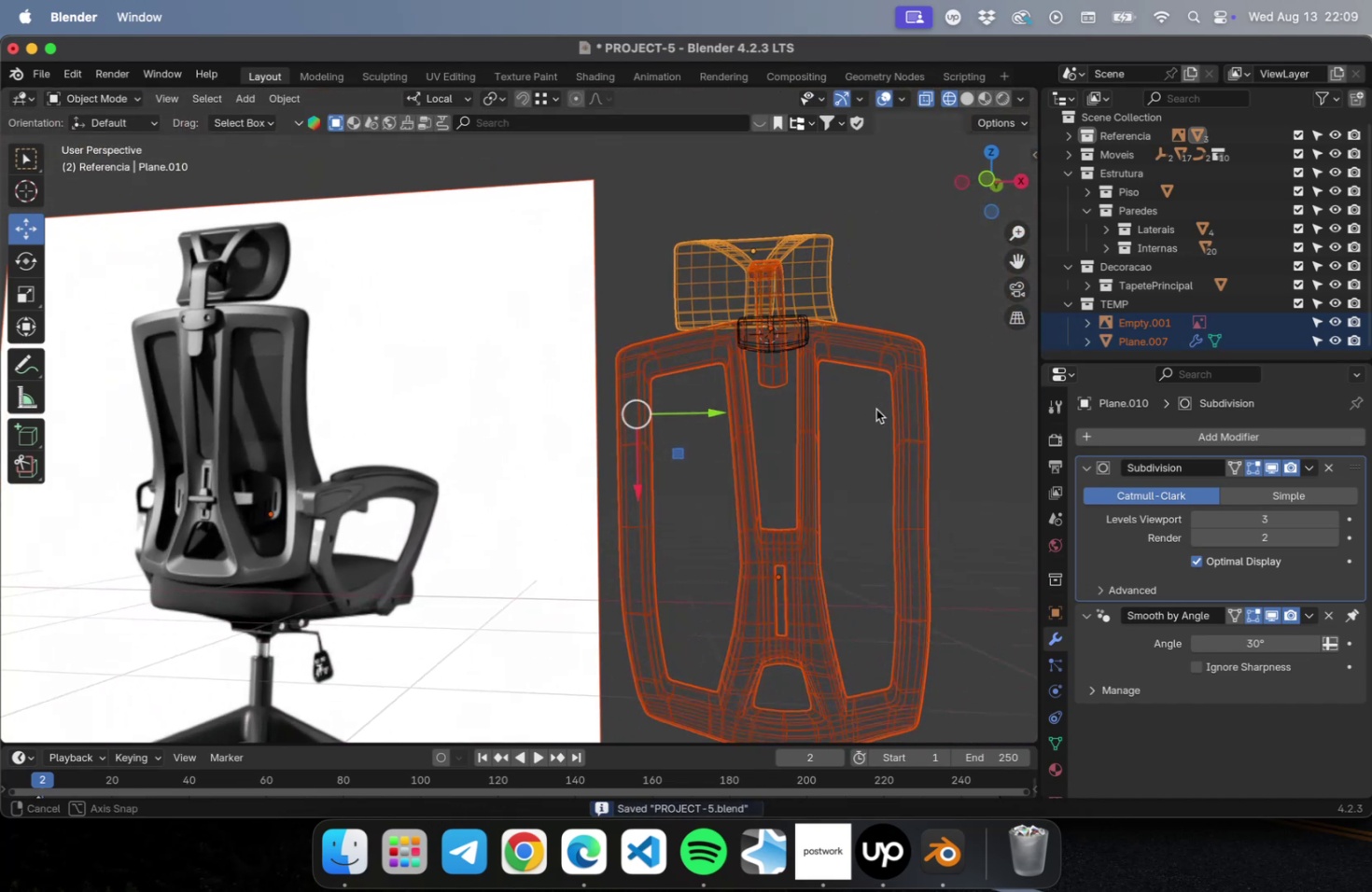 
hold_key(key=ShiftLeft, duration=1.09)
 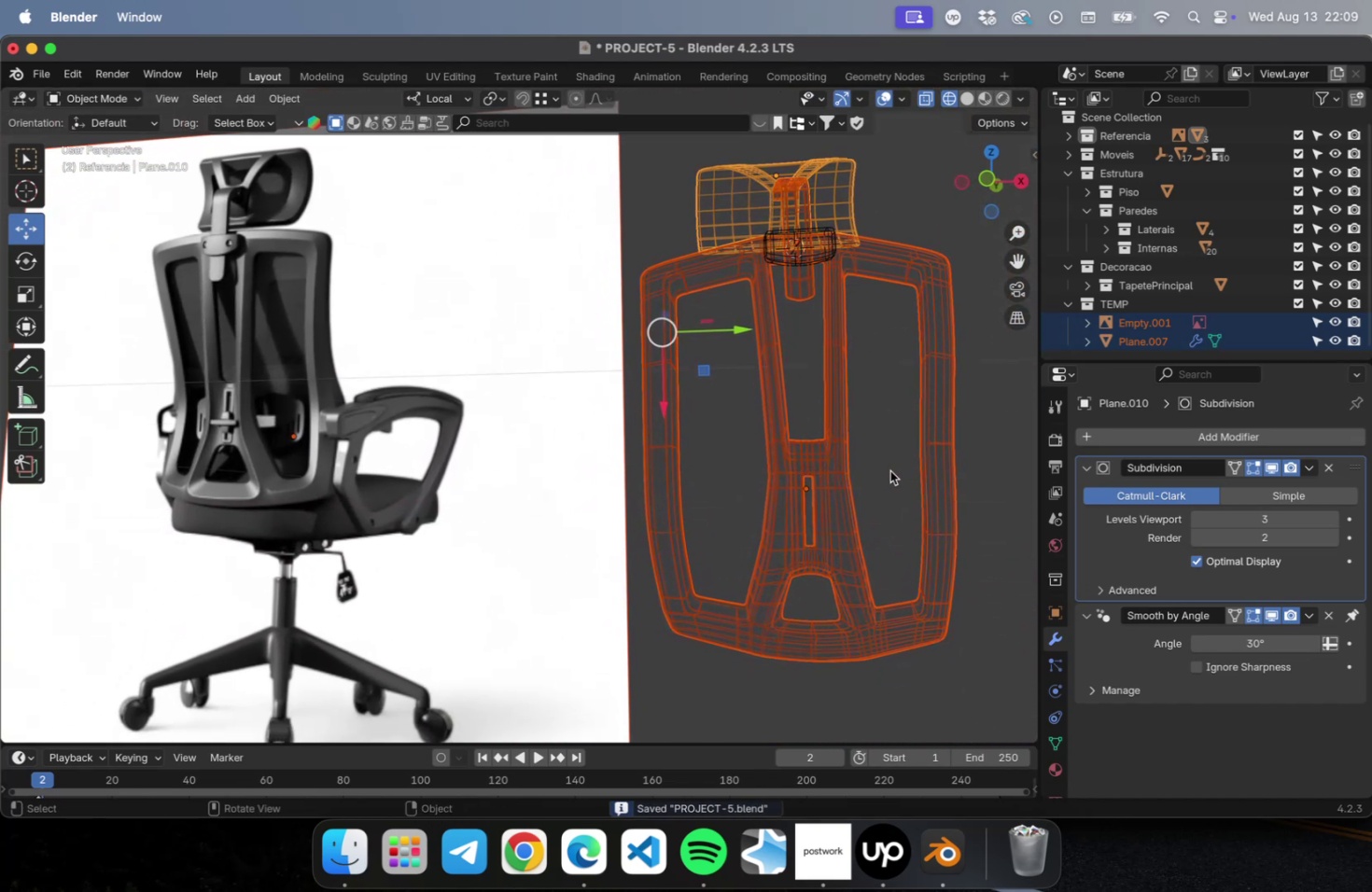 
left_click([889, 470])
 